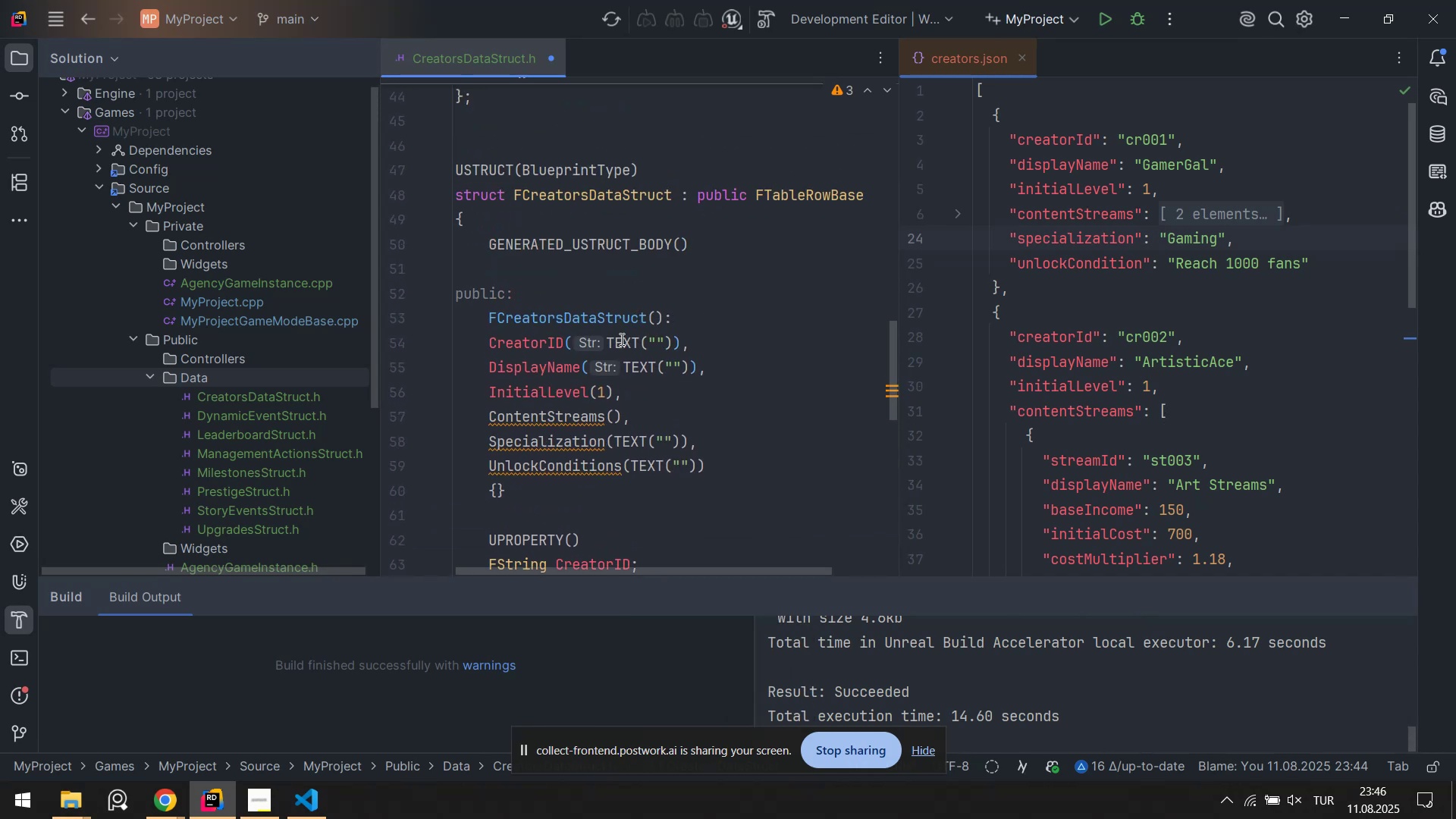 
key(CapsLock)
 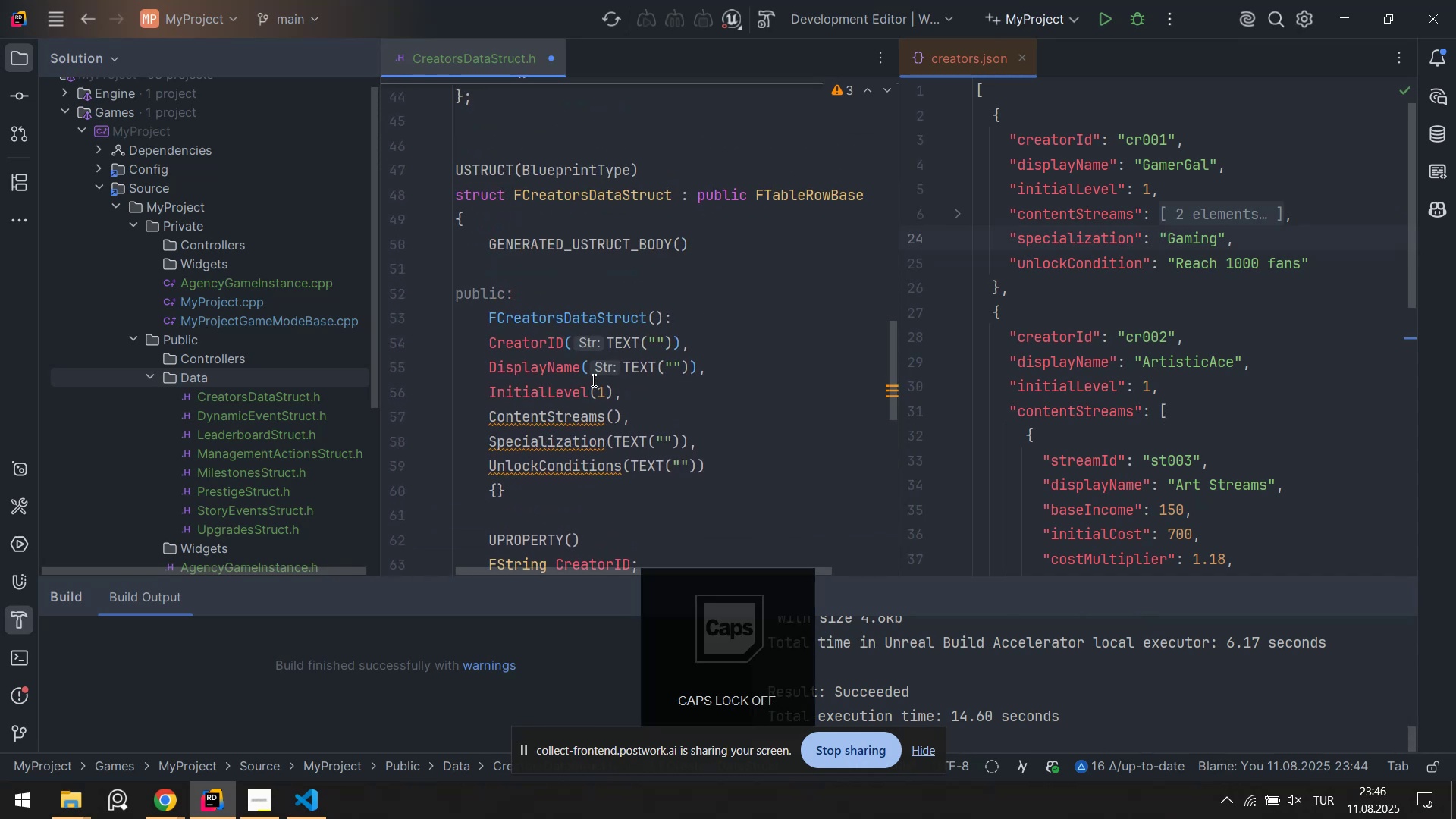 
scroll: coordinate [579, 254], scroll_direction: up, amount: 10.0
 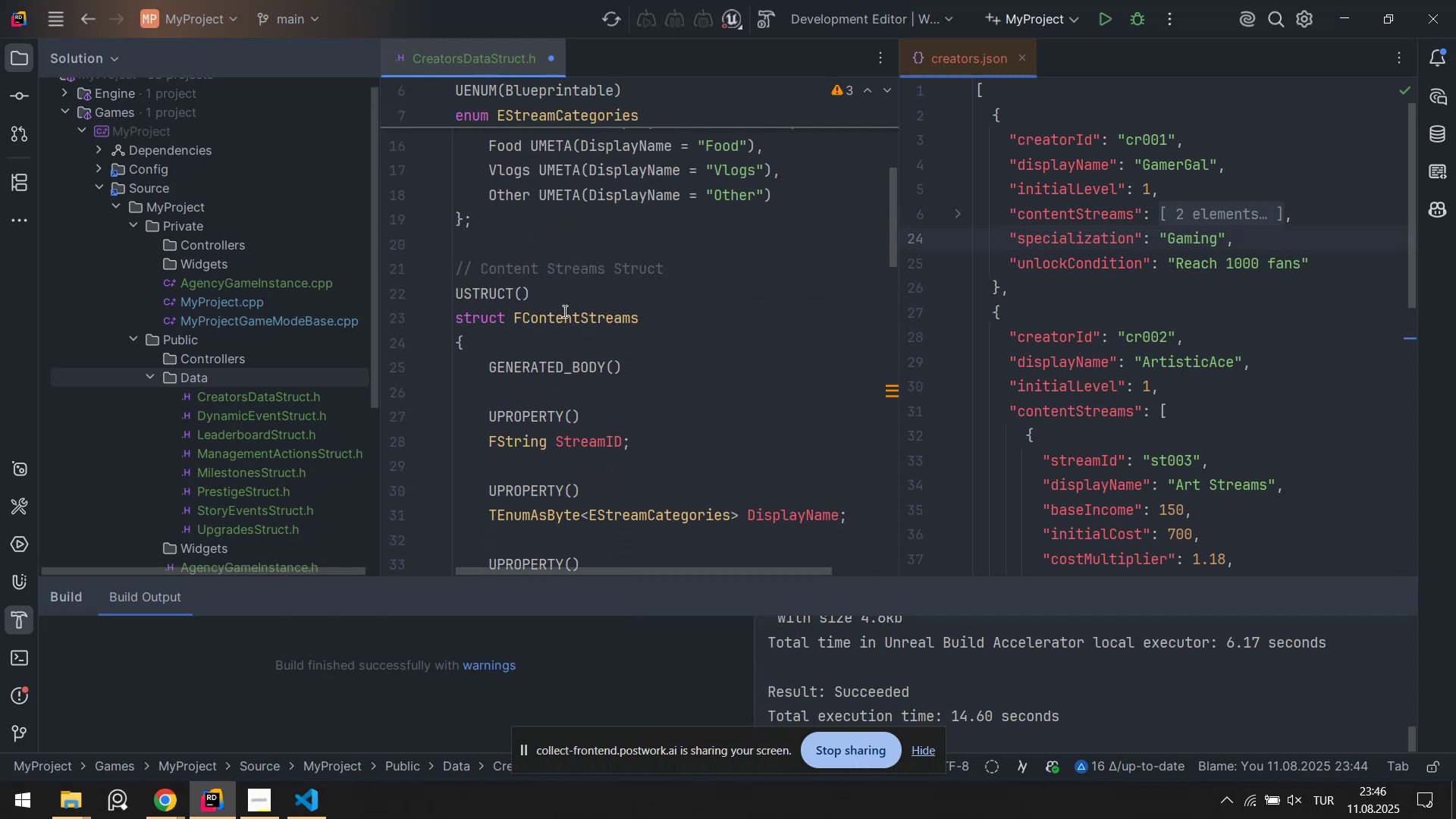 
double_click([563, 311])
 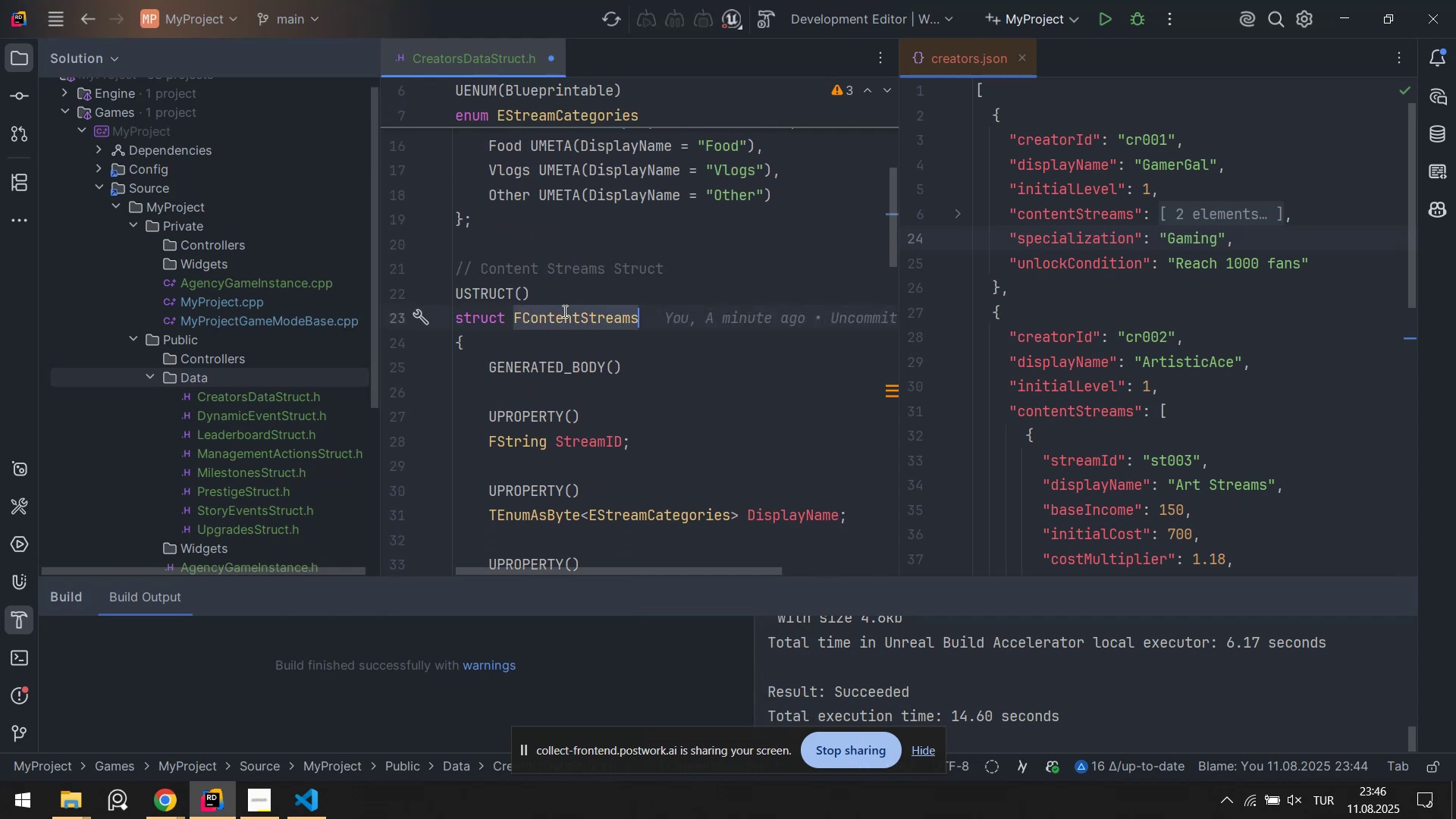 
key(Control+ControlLeft)
 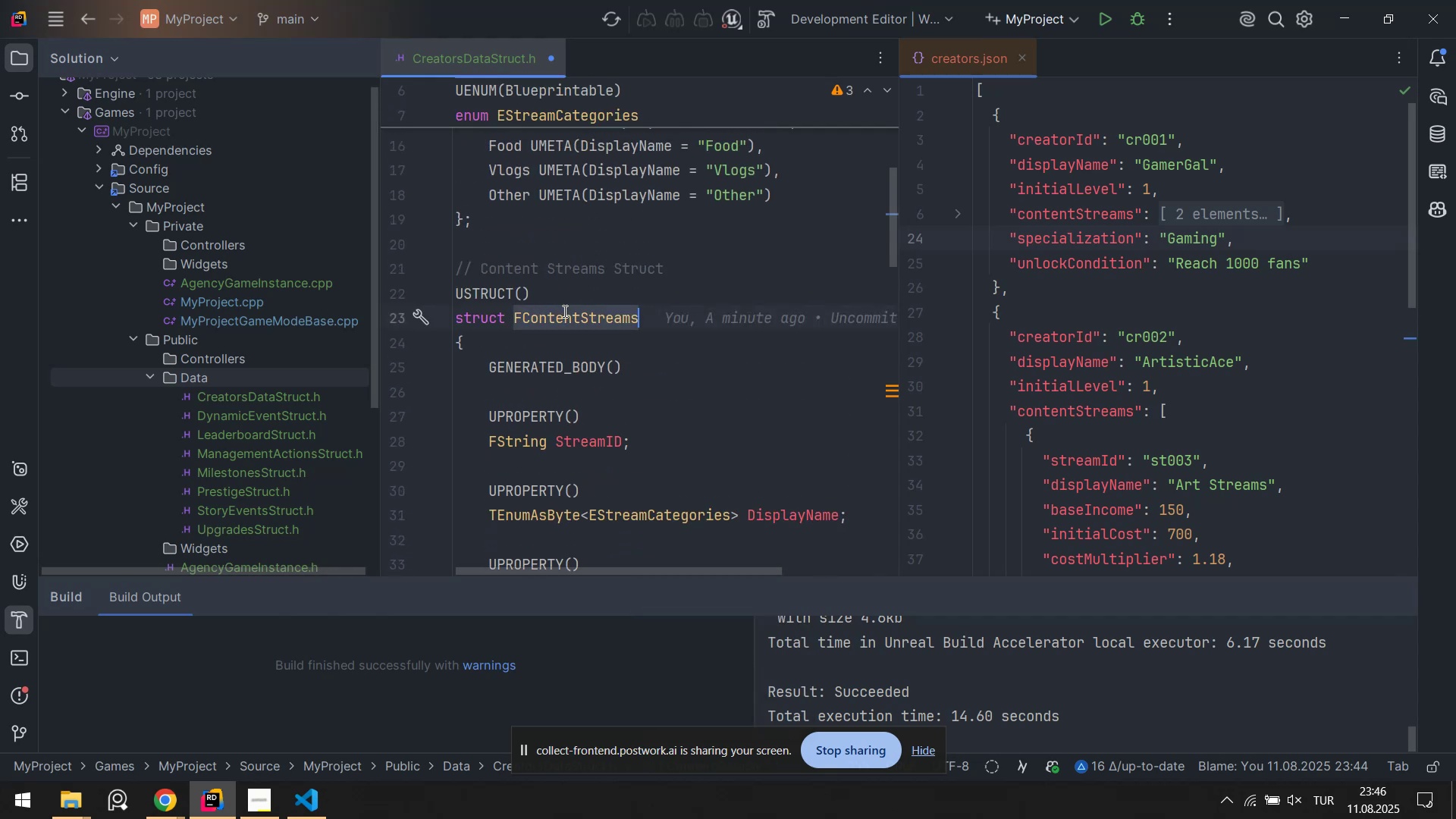 
key(Control+C)
 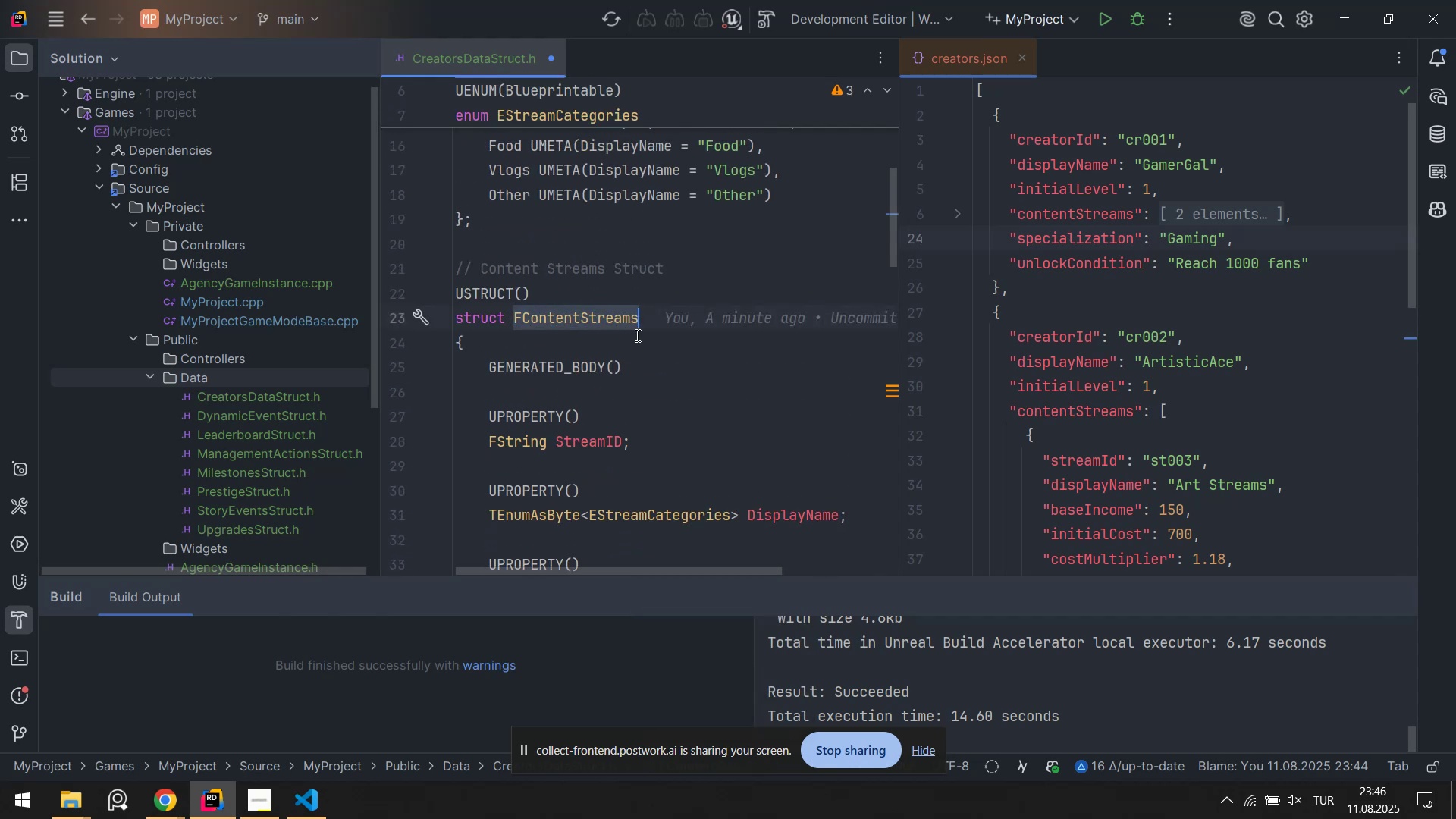 
scroll: coordinate [545, 482], scroll_direction: down, amount: 14.0
 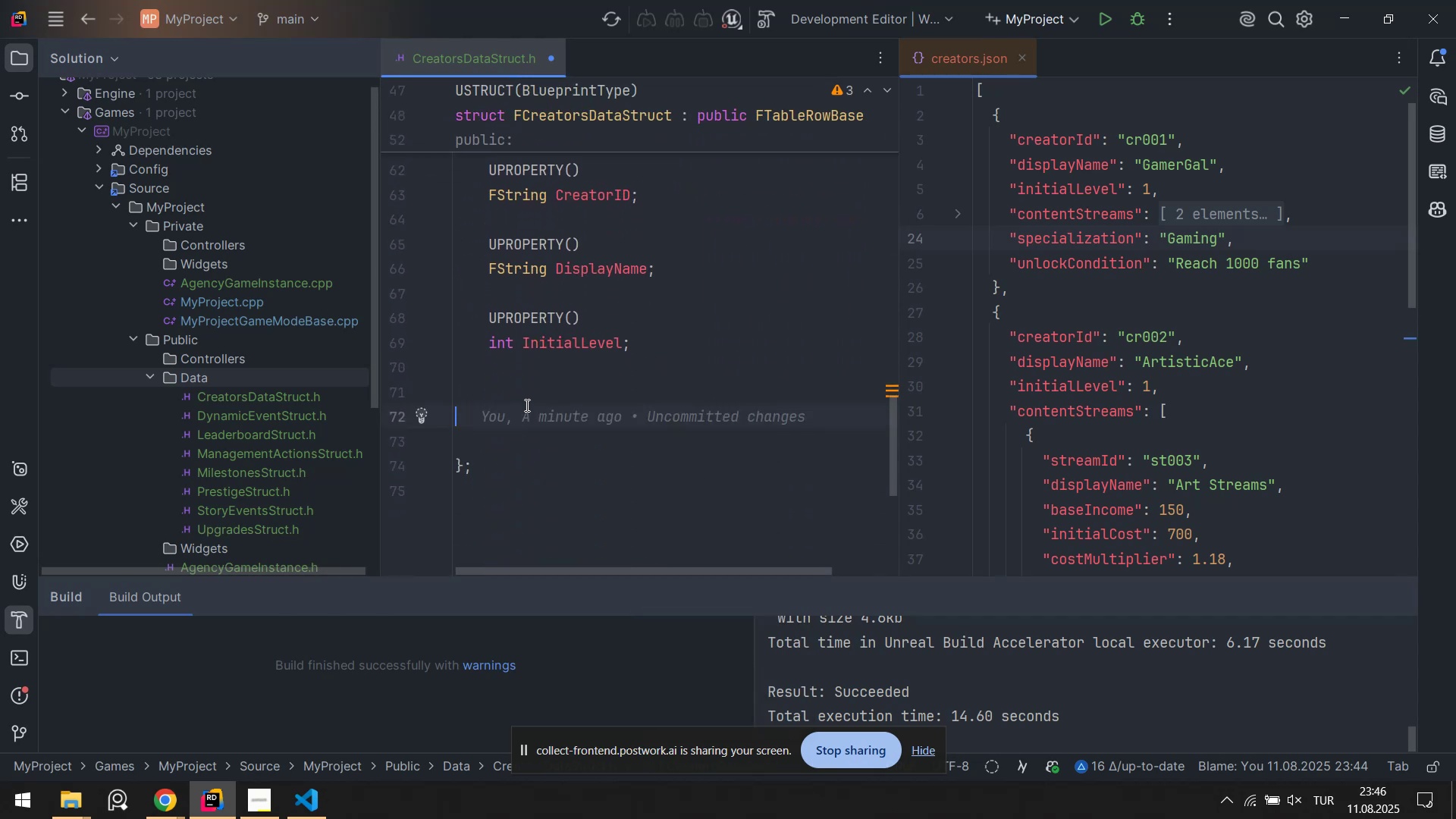 
double_click([536, 394])
 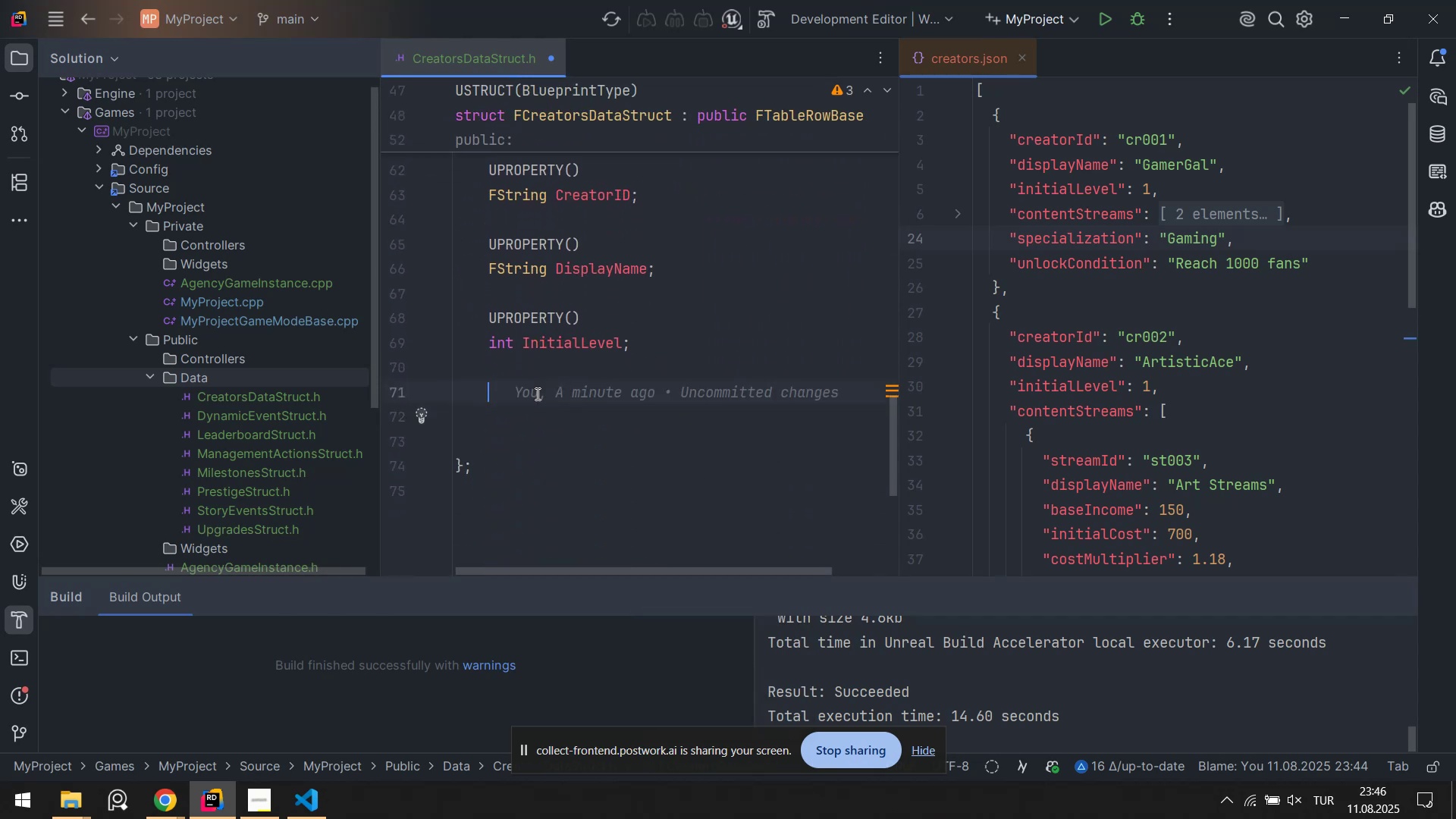 
key(Control+ControlLeft)
 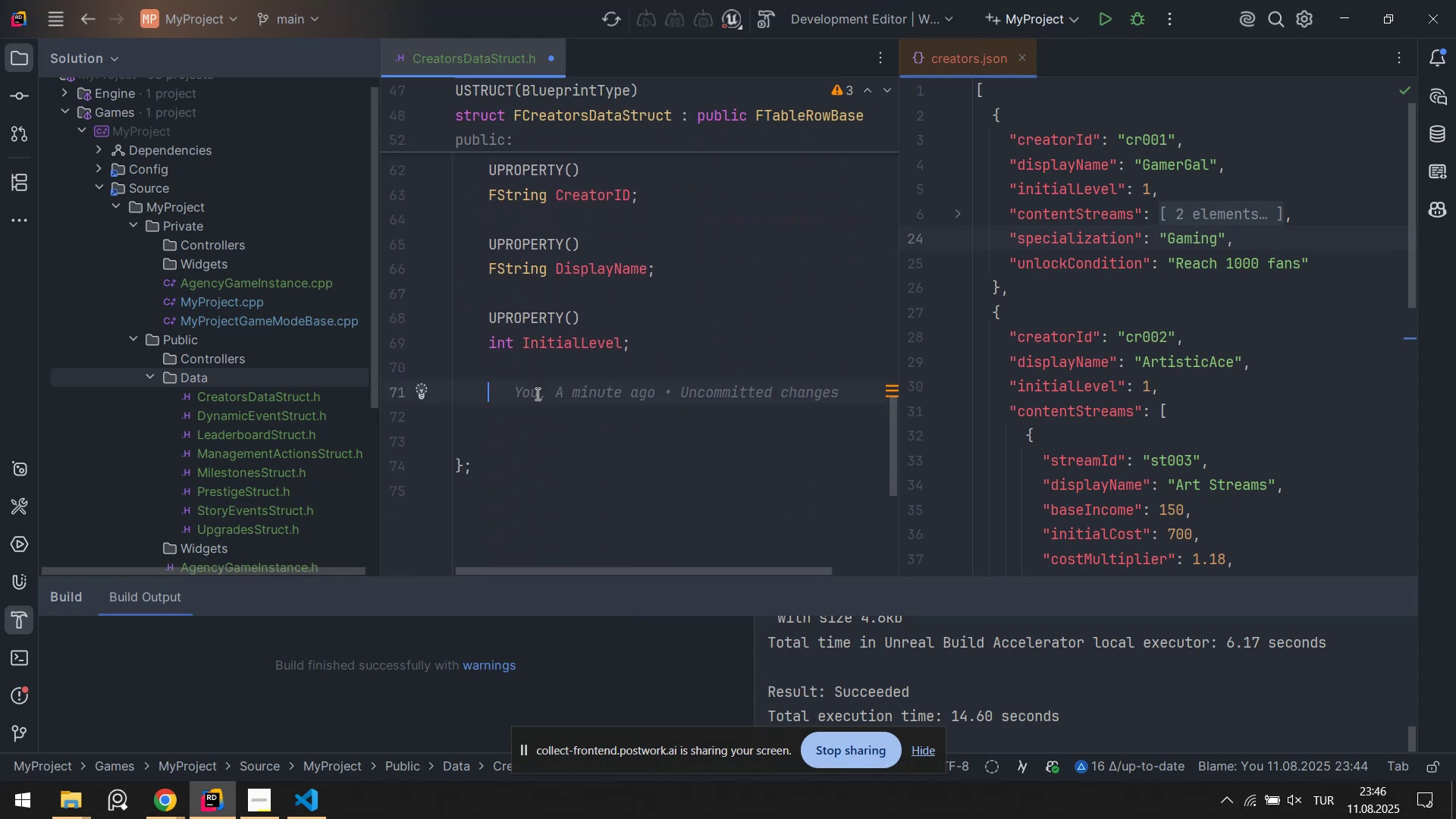 
key(Control+V)
 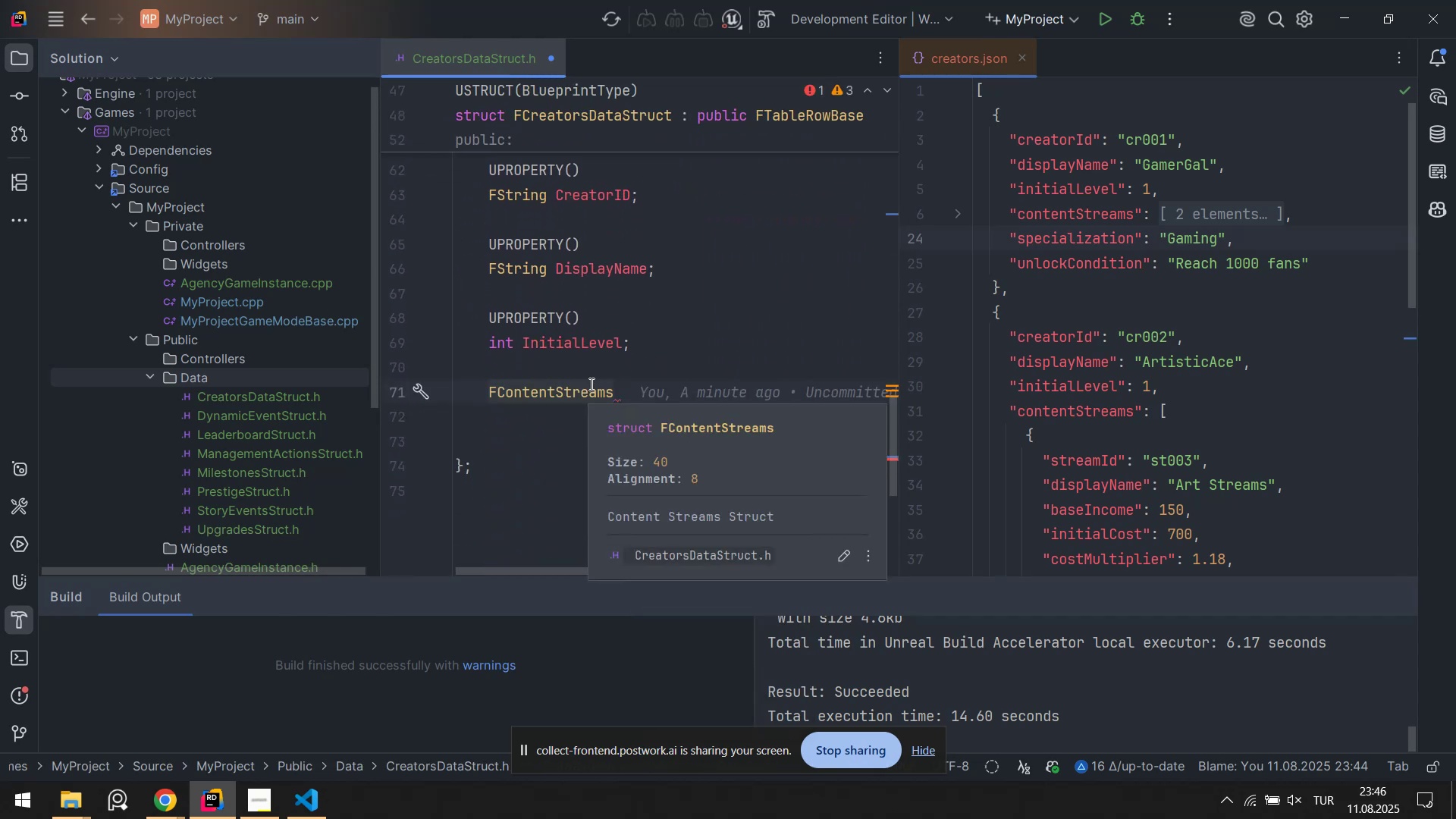 
key(Space)
 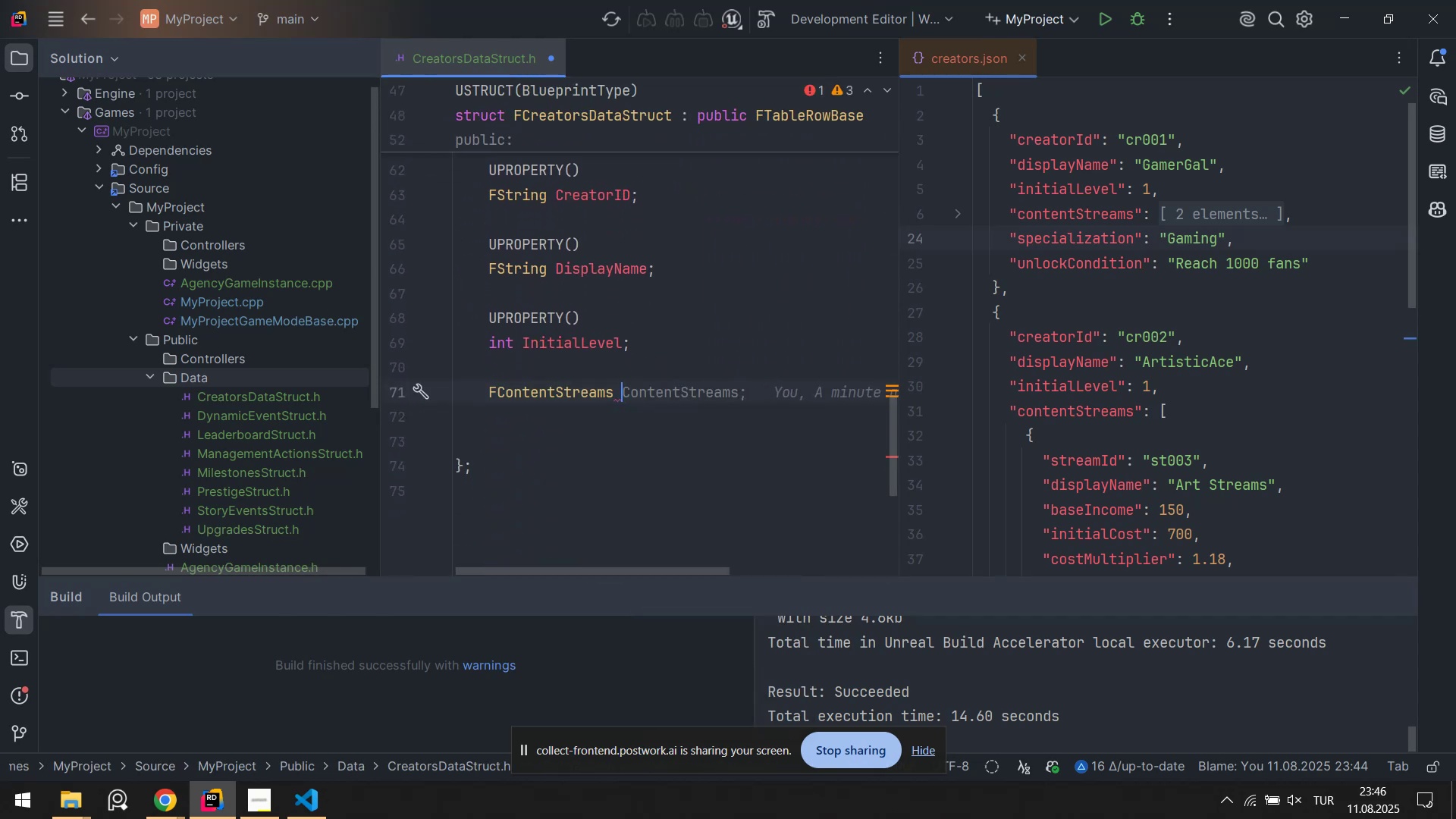 
key(Tab)
 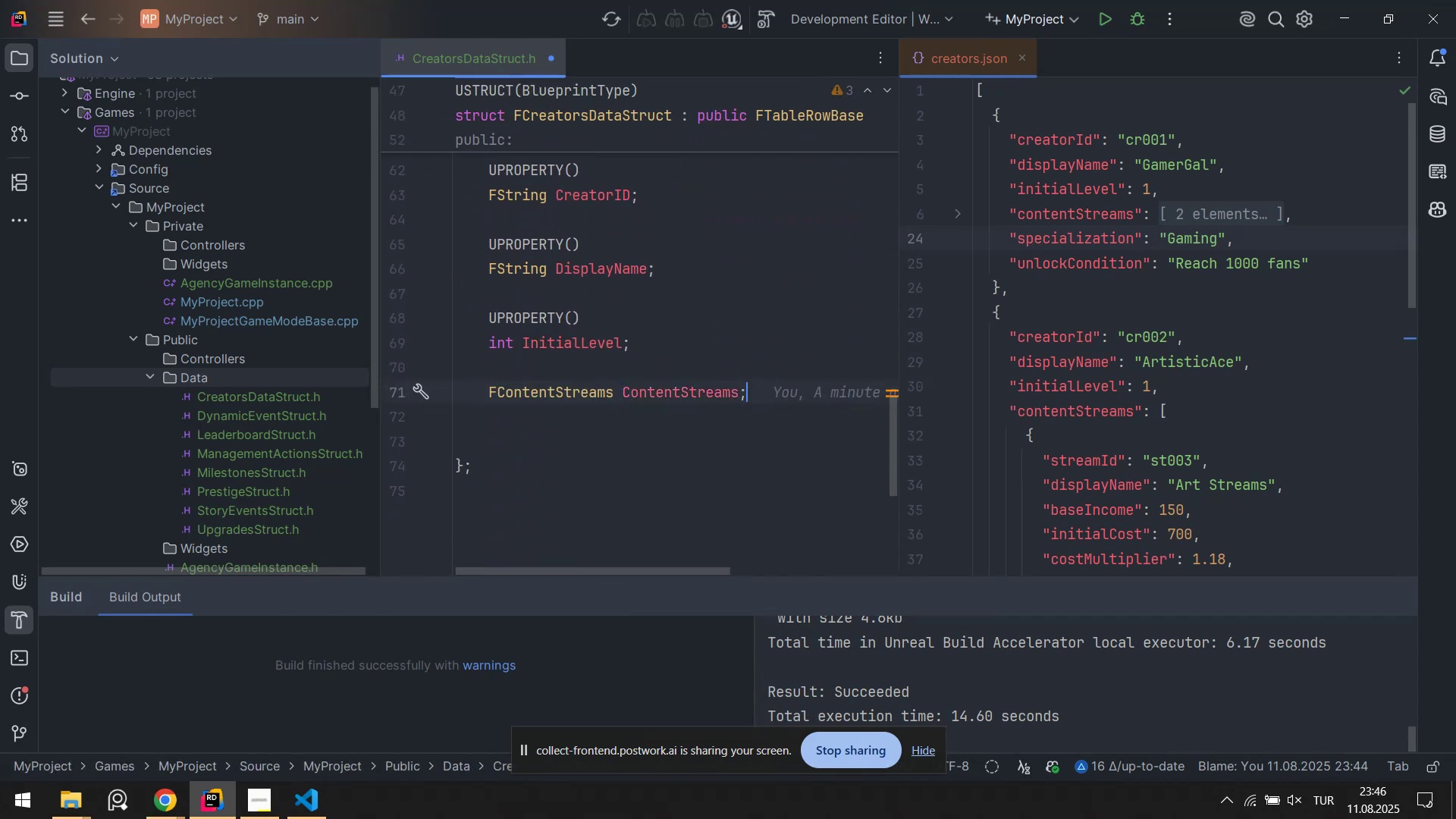 
key(Enter)
 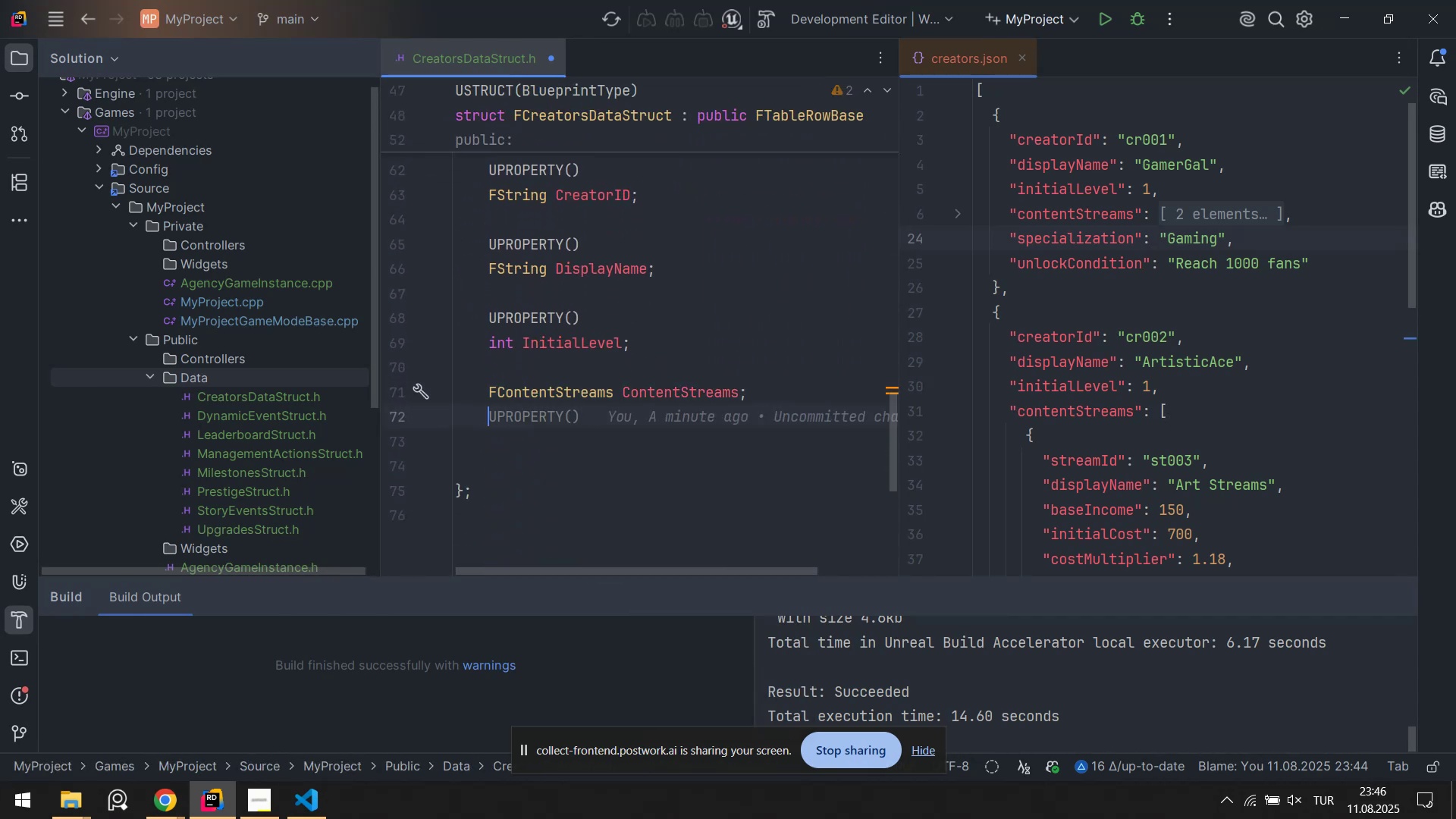 
key(Enter)
 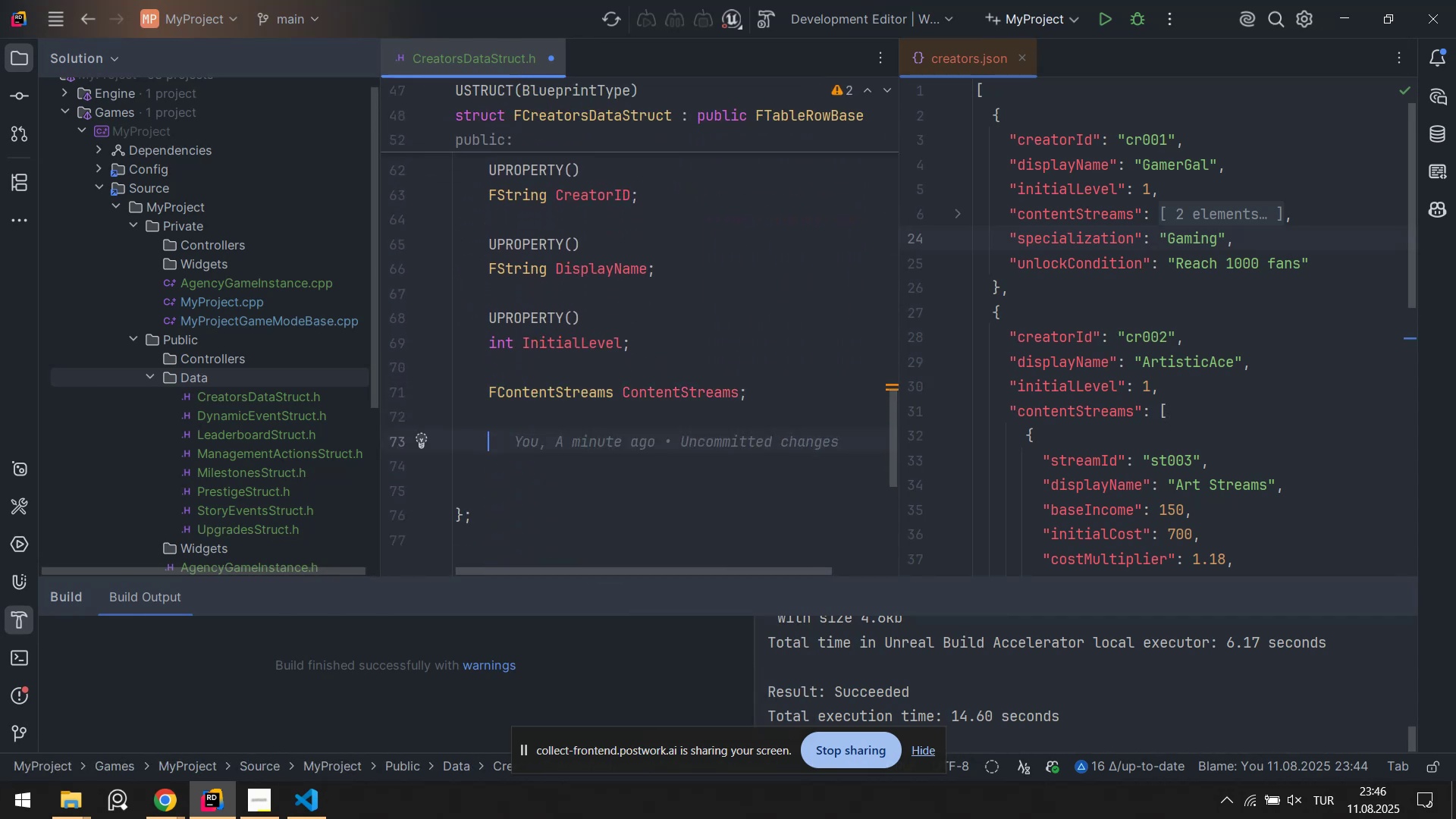 
key(ArrowUp)
 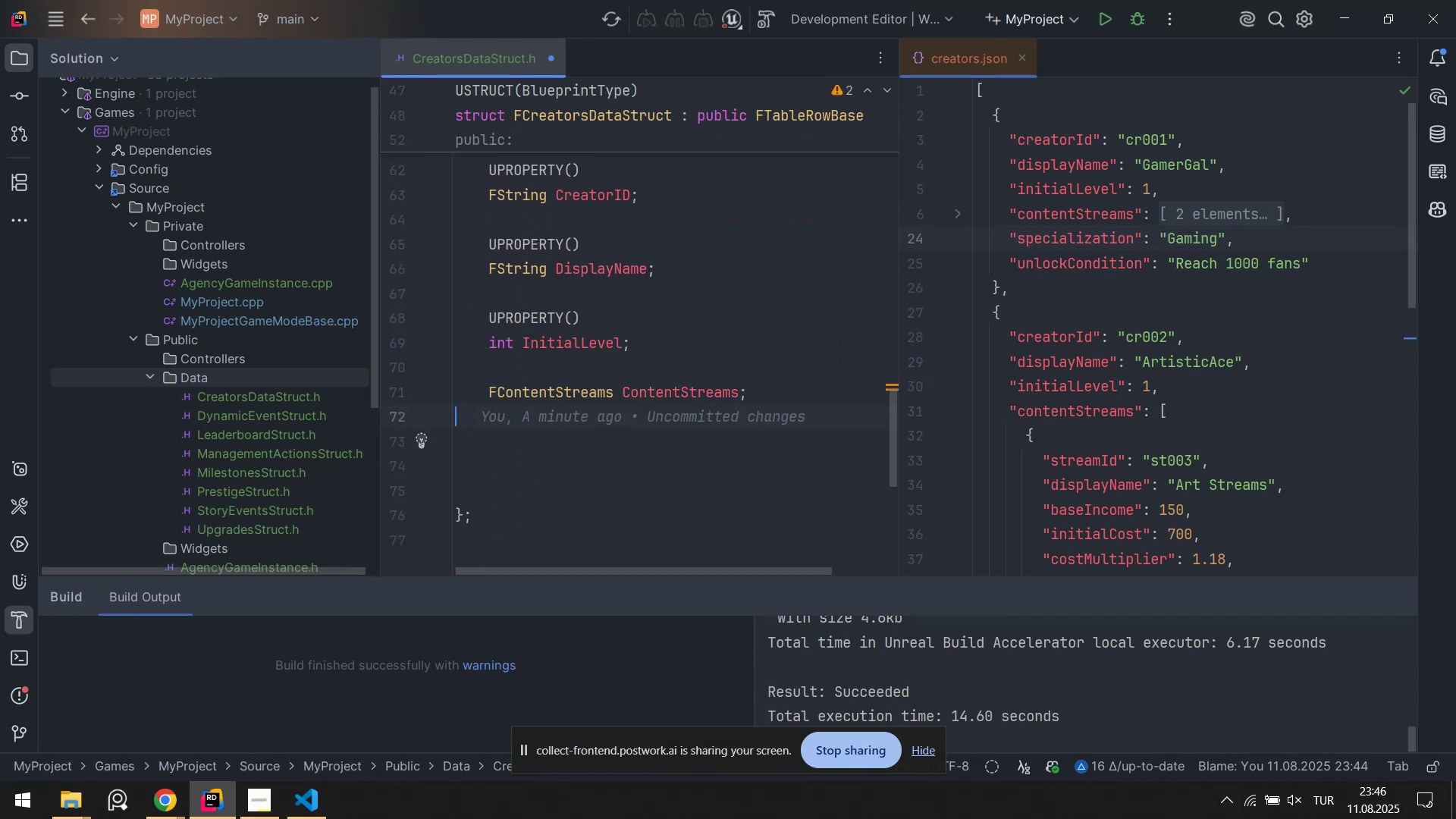 
key(ArrowUp)
 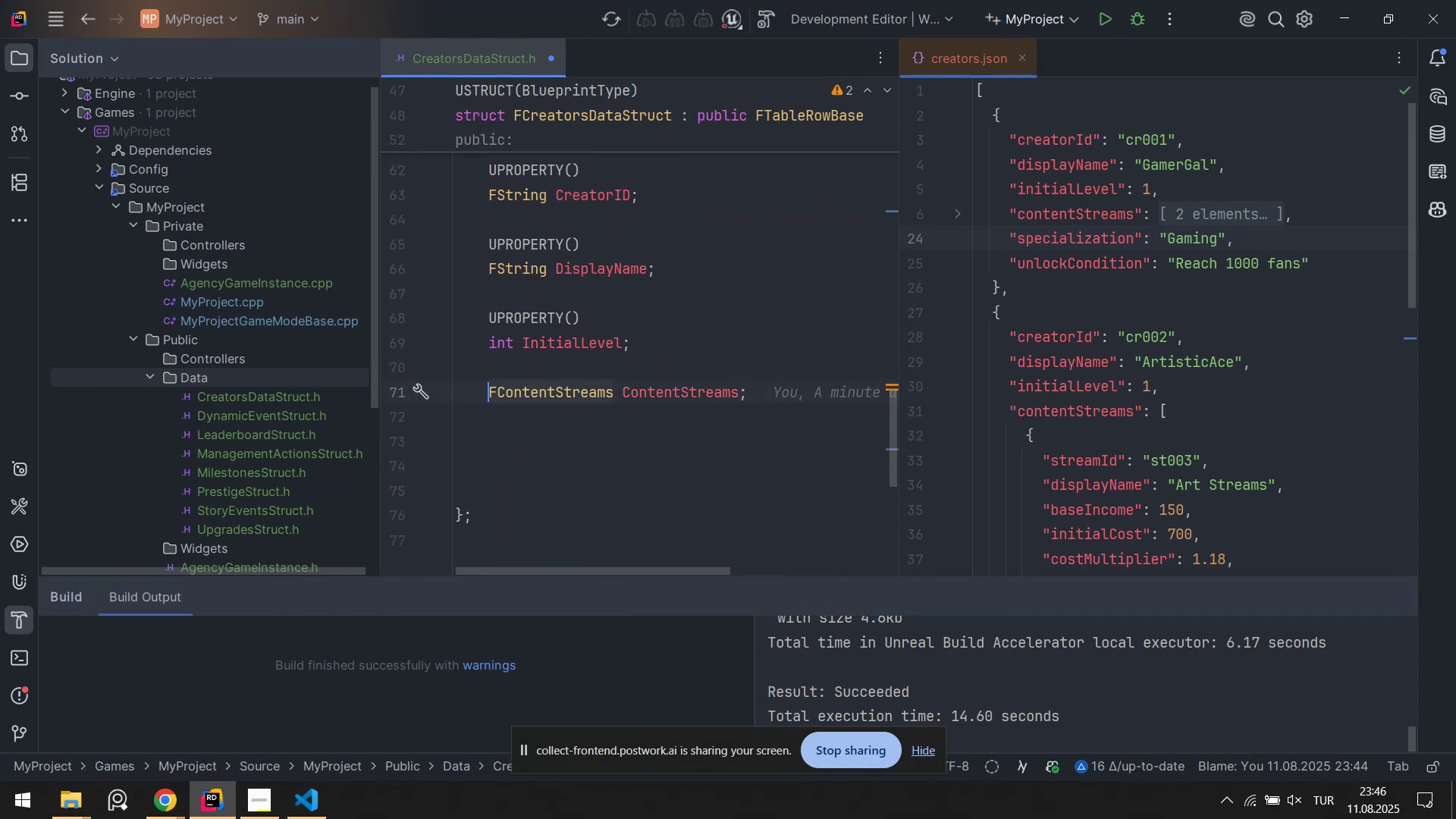 
key(ArrowUp)
 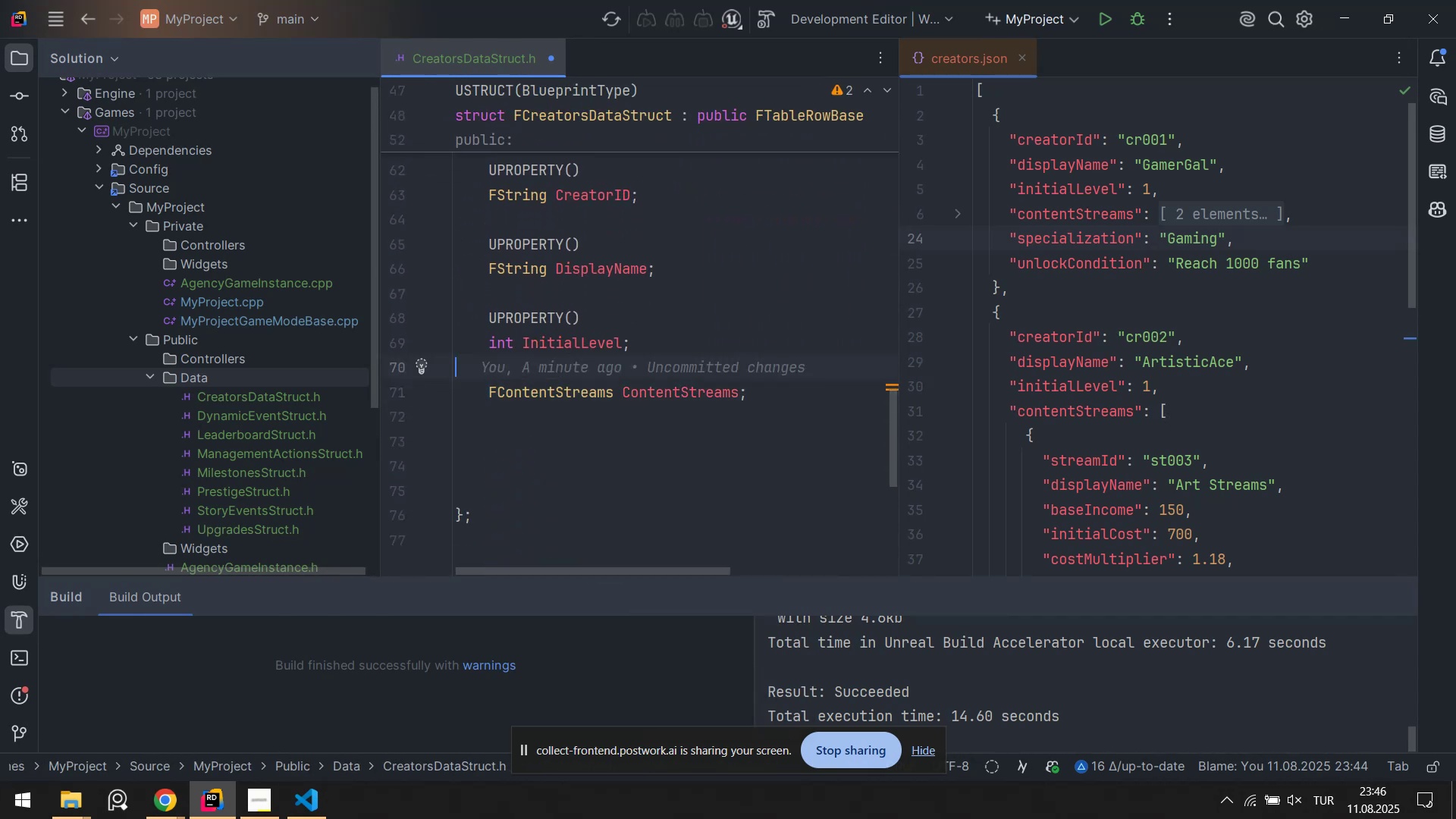 
key(Enter)
 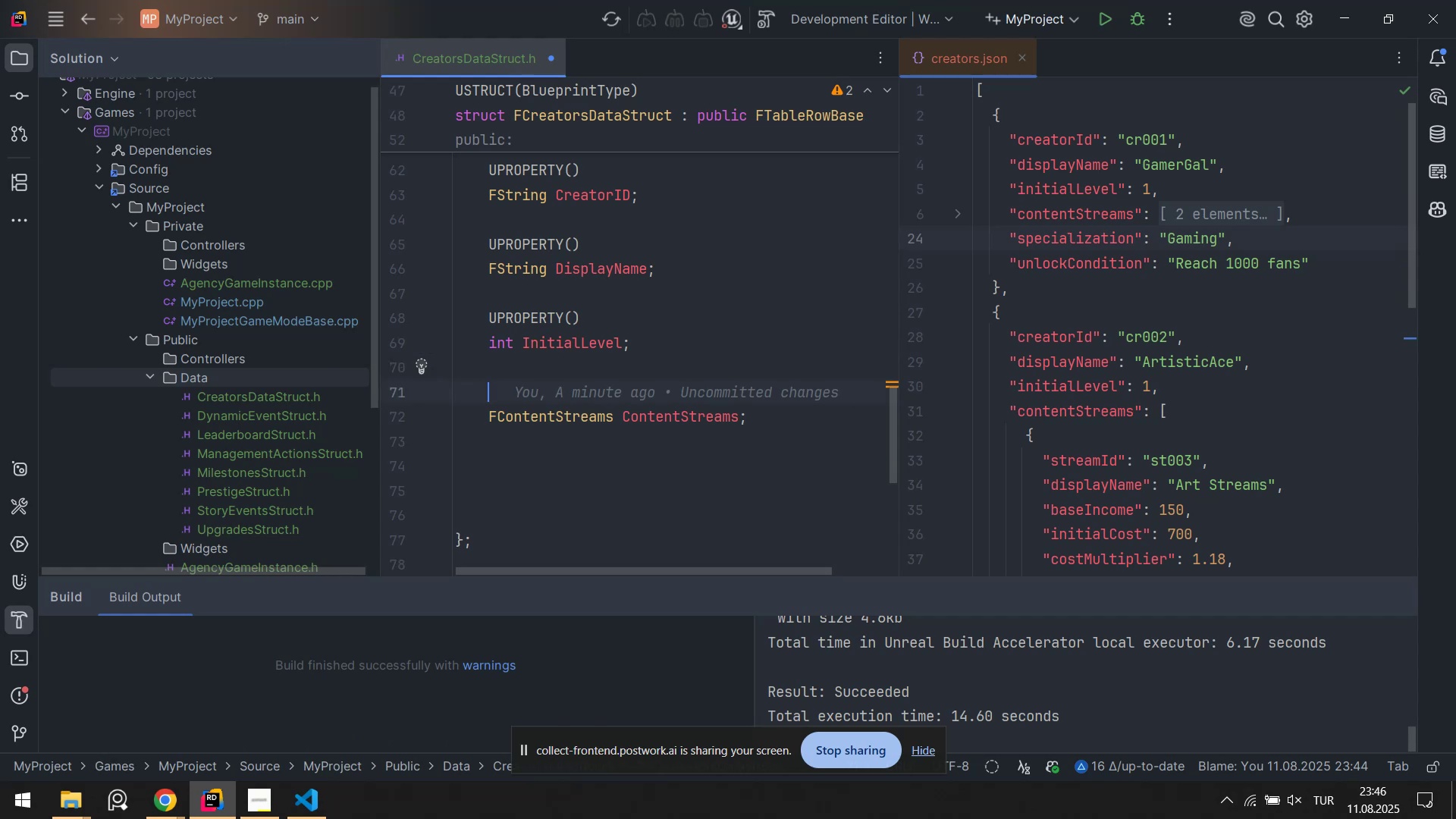 
type(UP)
 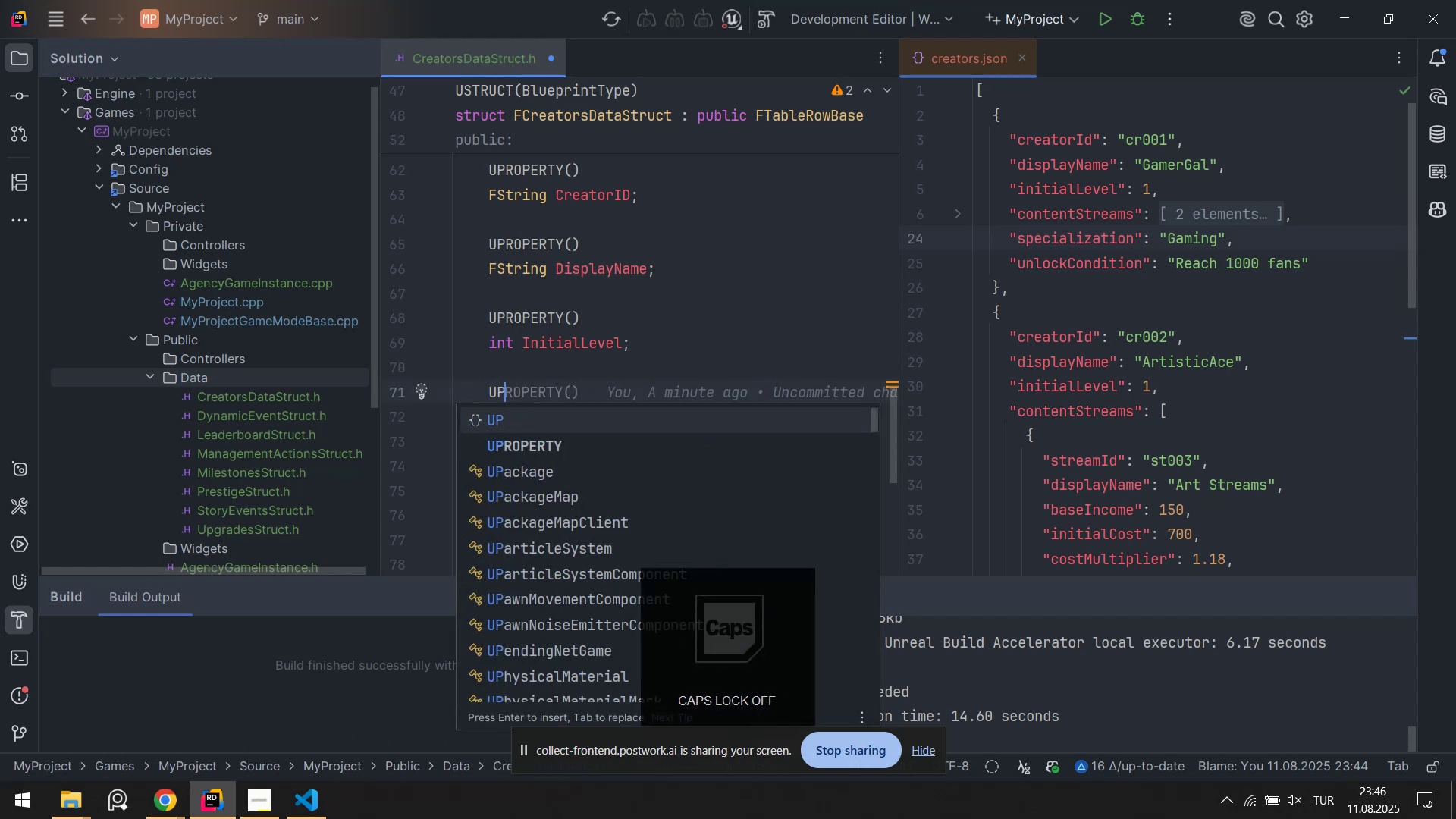 
key(ArrowDown)
 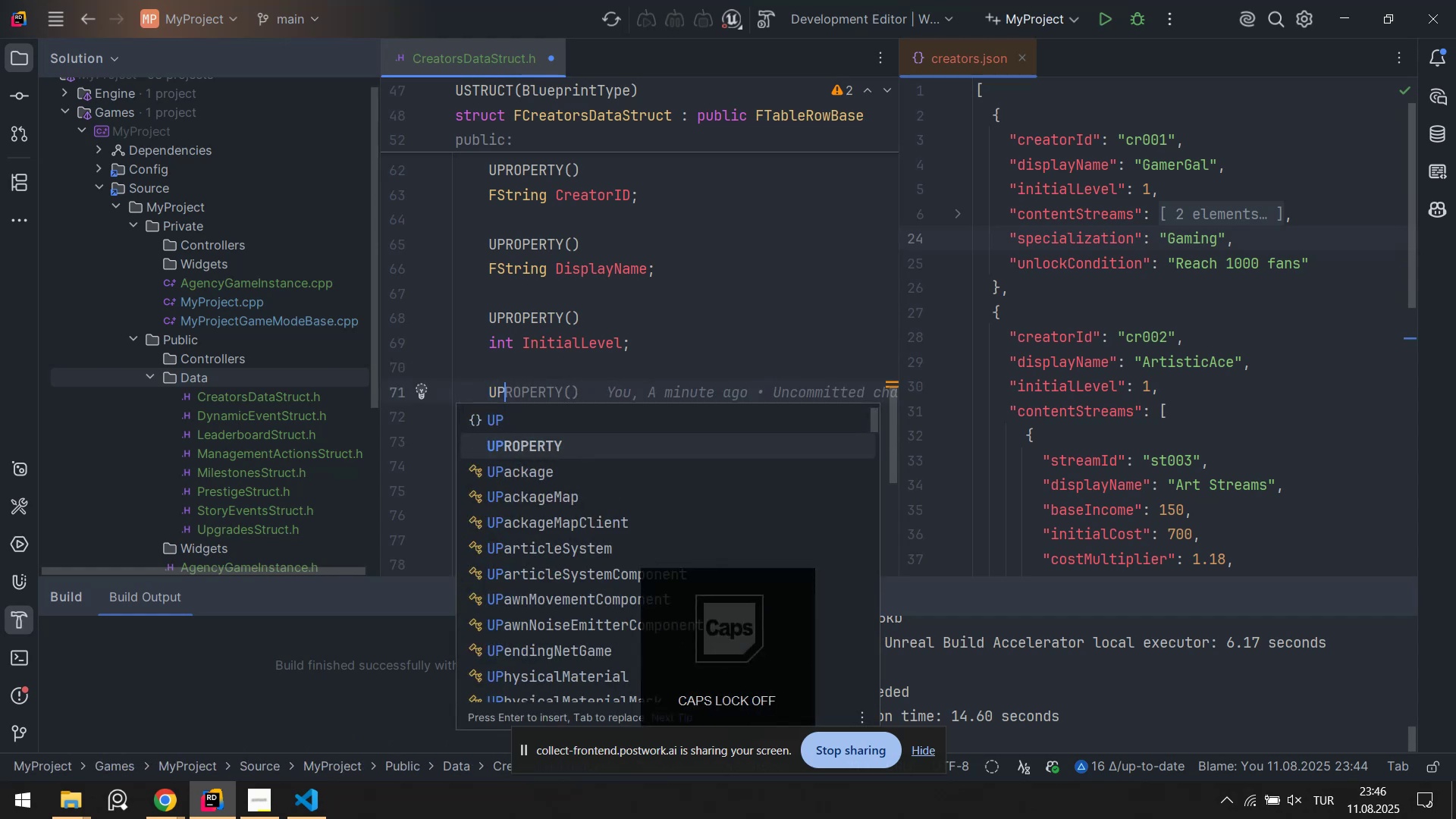 
key(Enter)
 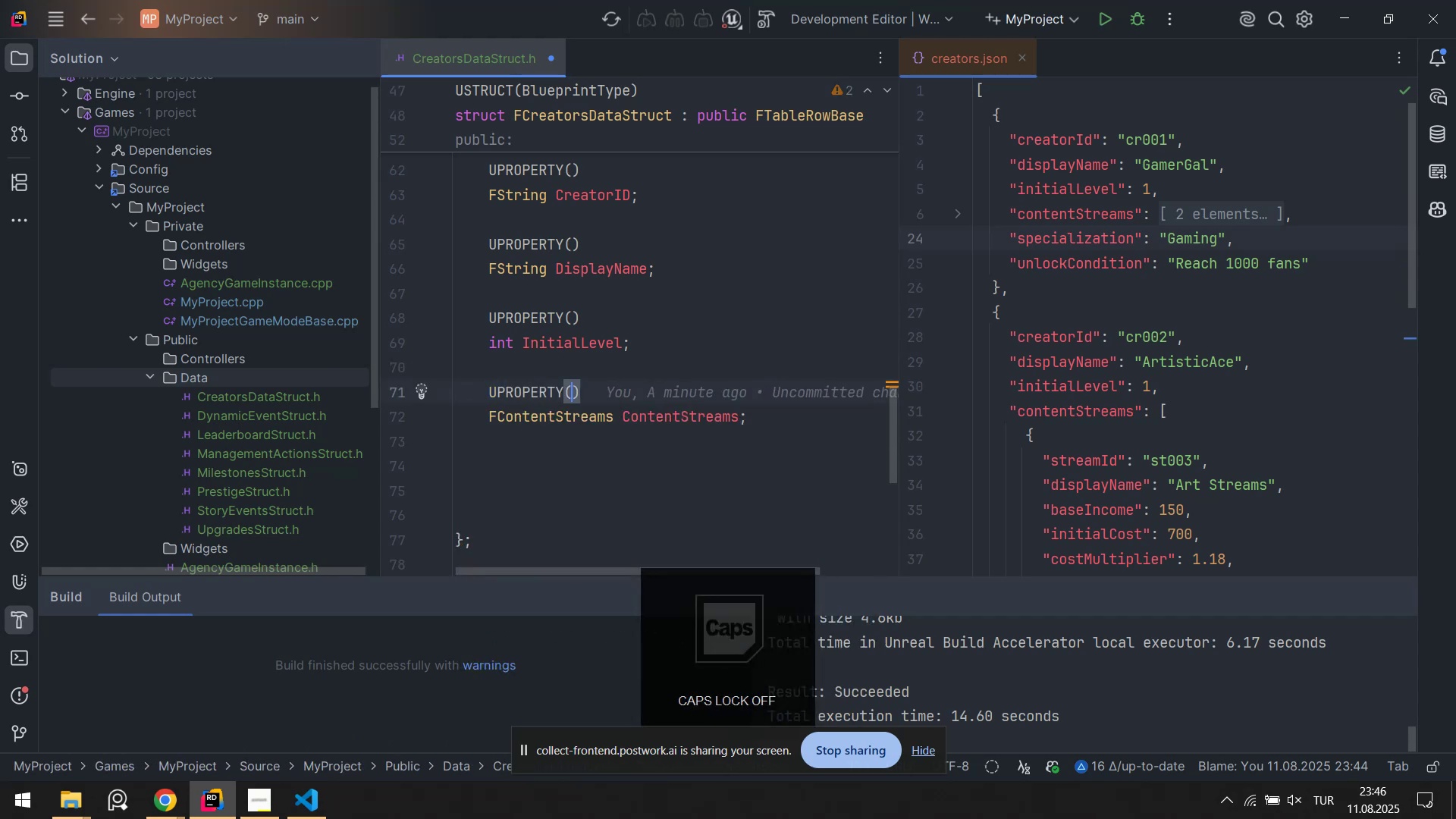 
key(ArrowDown)
 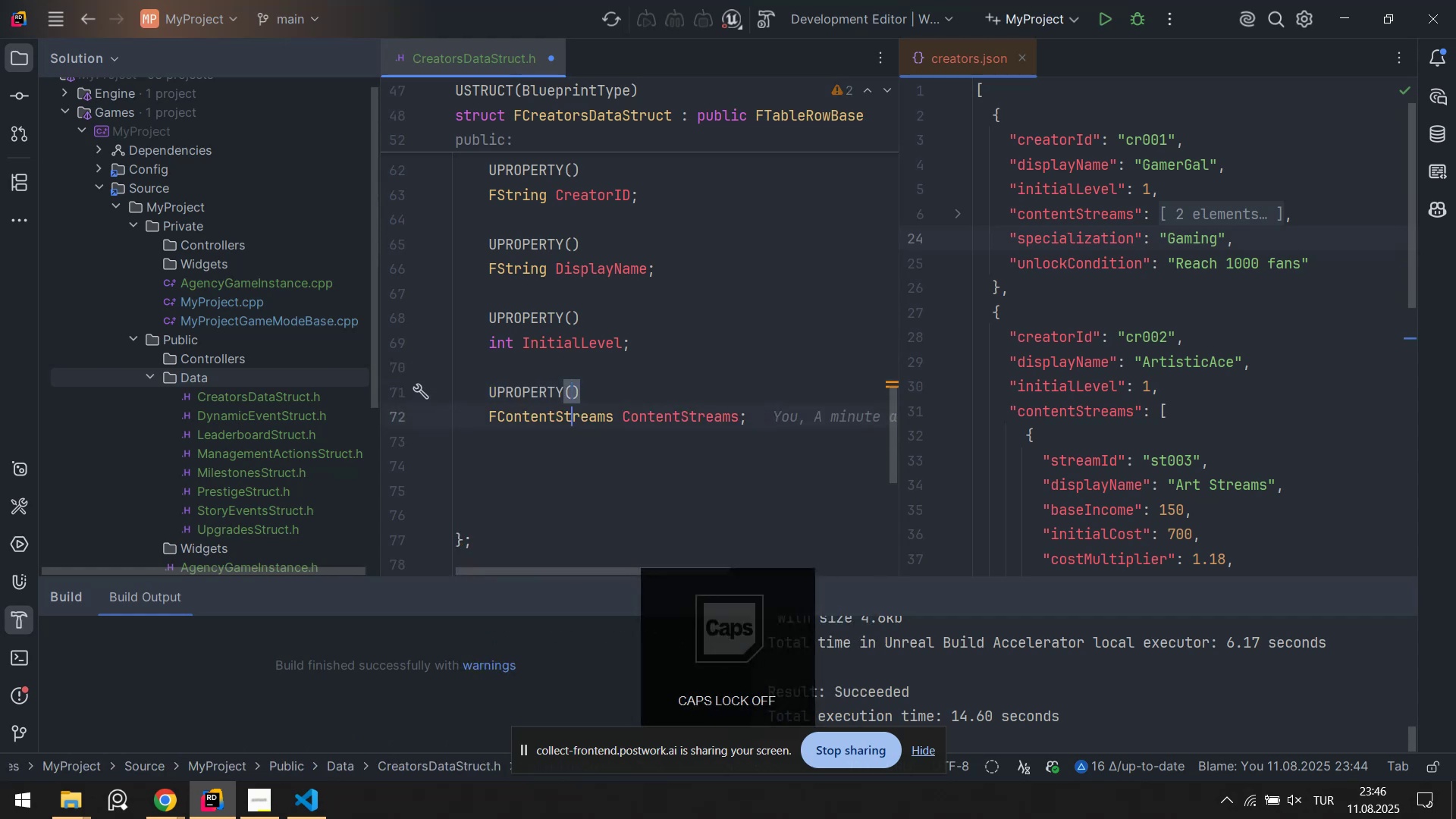 
key(ArrowDown)
 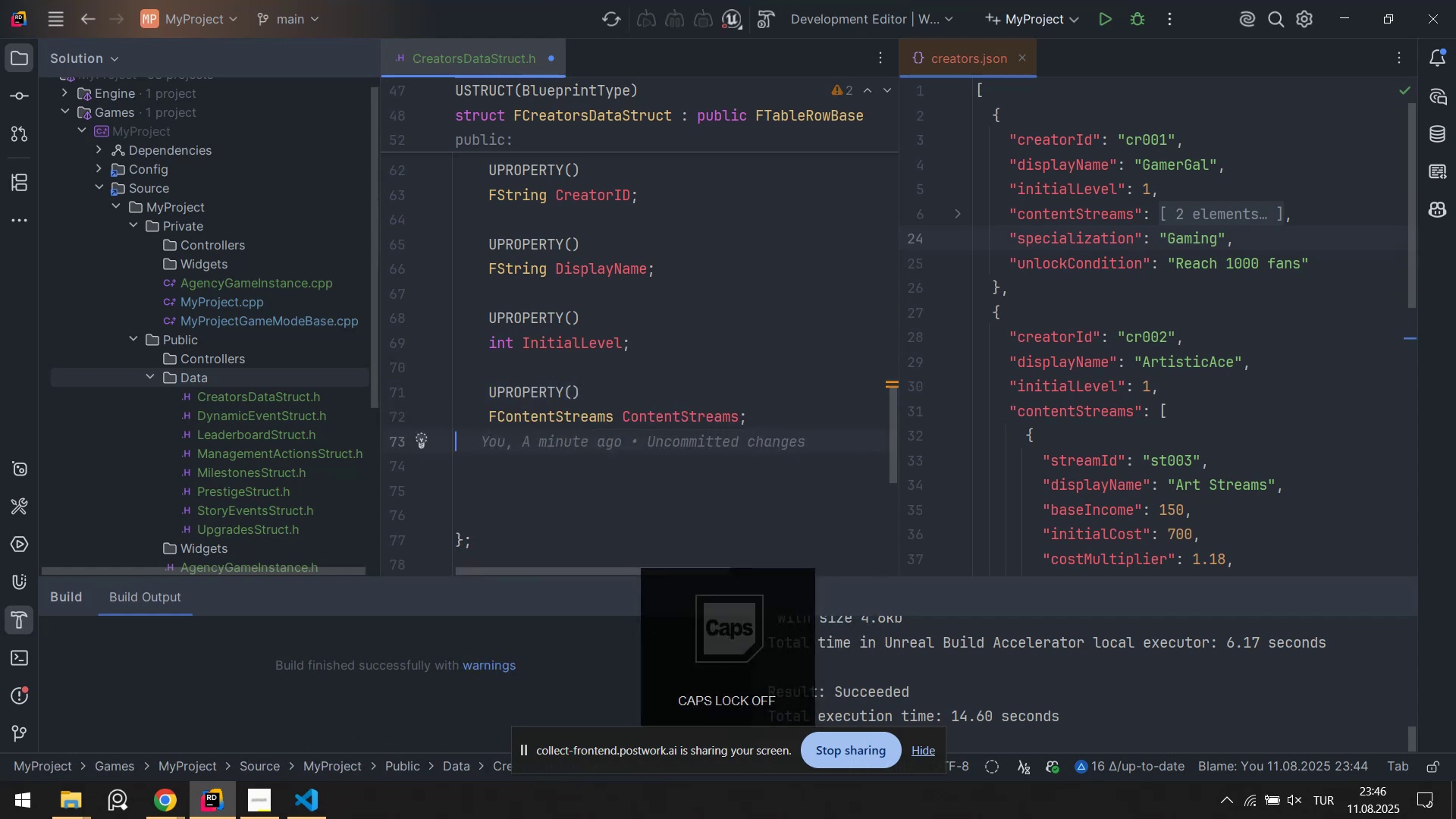 
key(ArrowDown)
 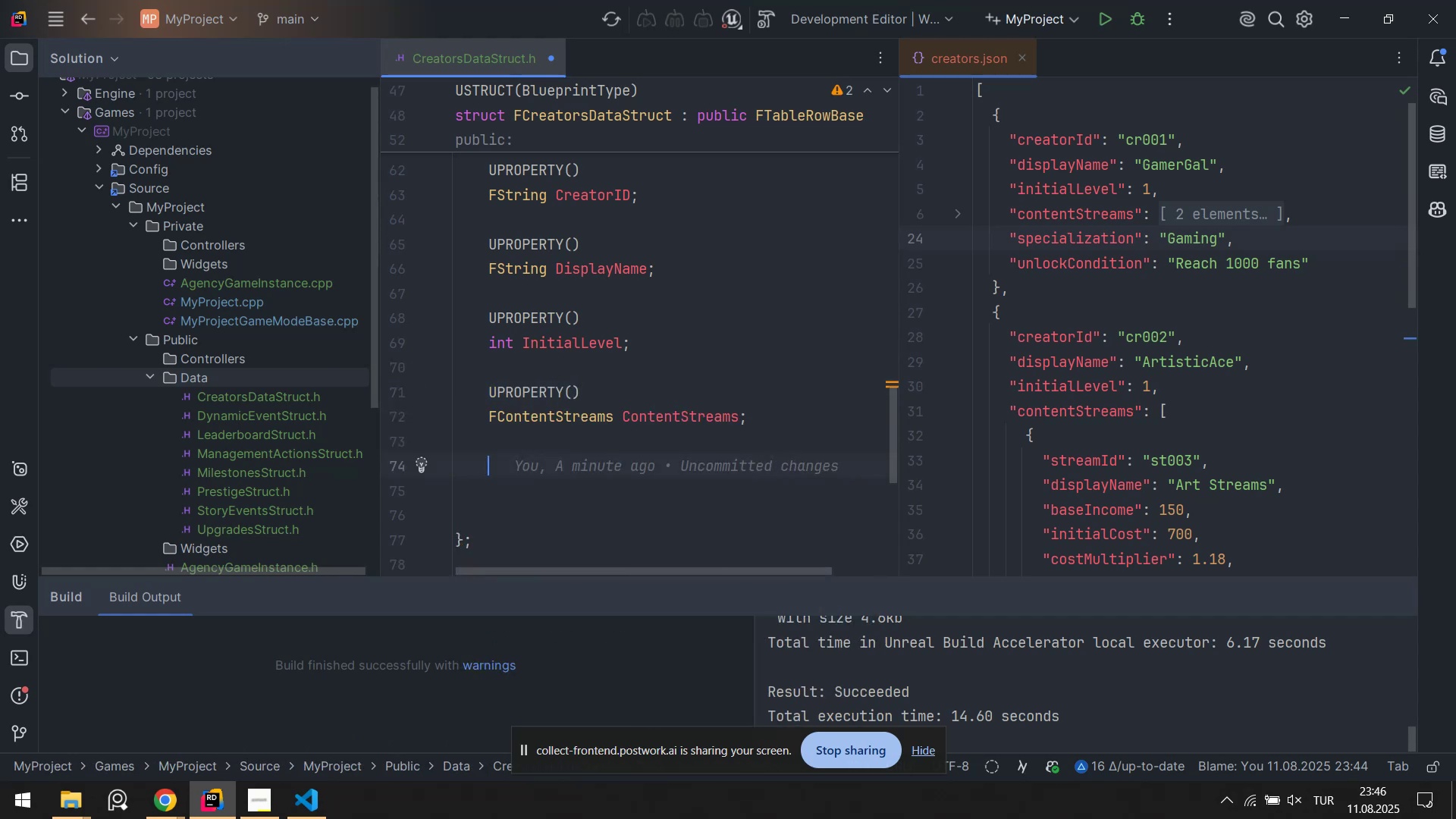 
wait(8.63)
 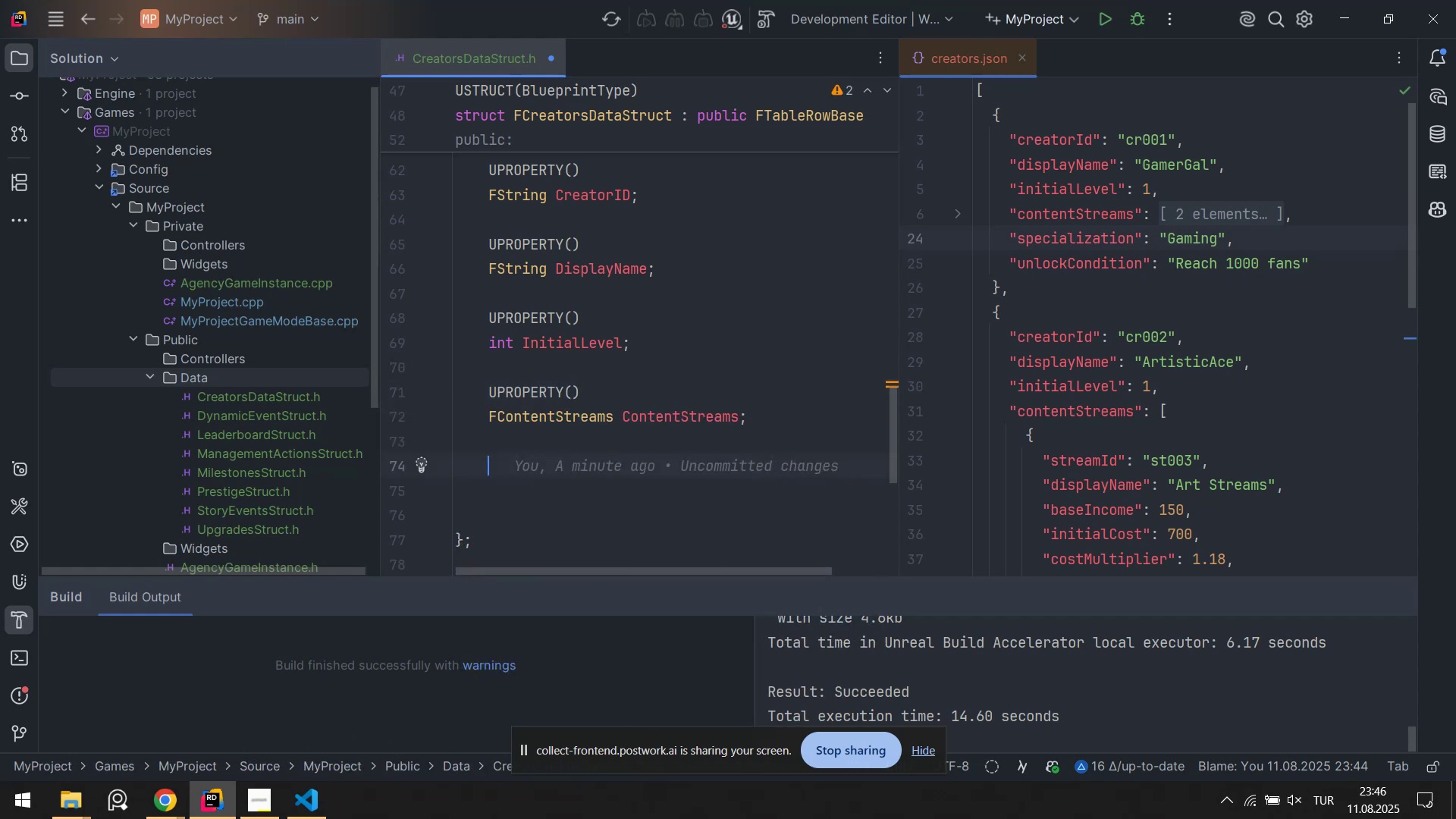 
scroll: coordinate [606, 334], scroll_direction: up, amount: 12.0
 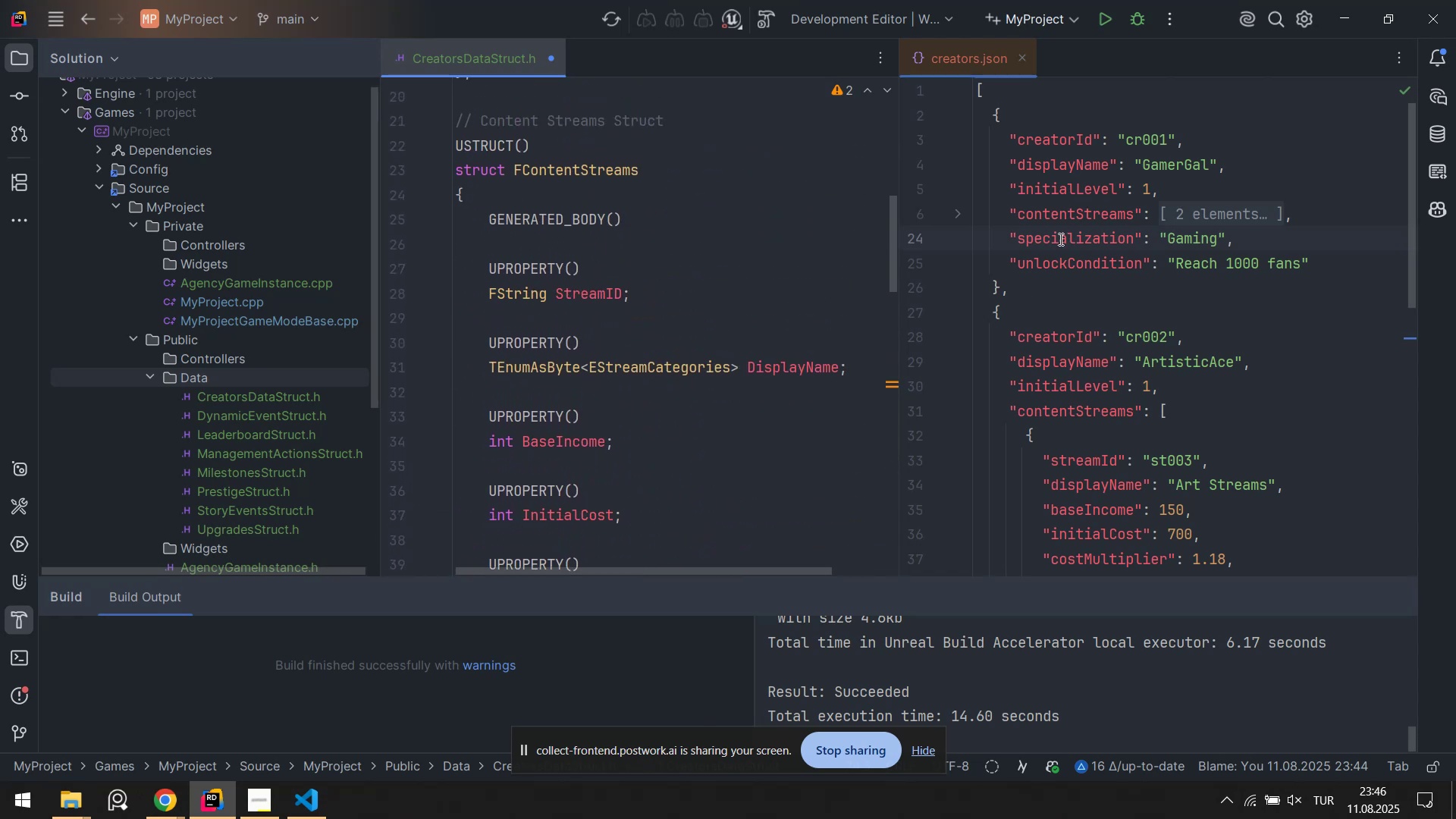 
scroll: coordinate [676, 347], scroll_direction: none, amount: 0.0
 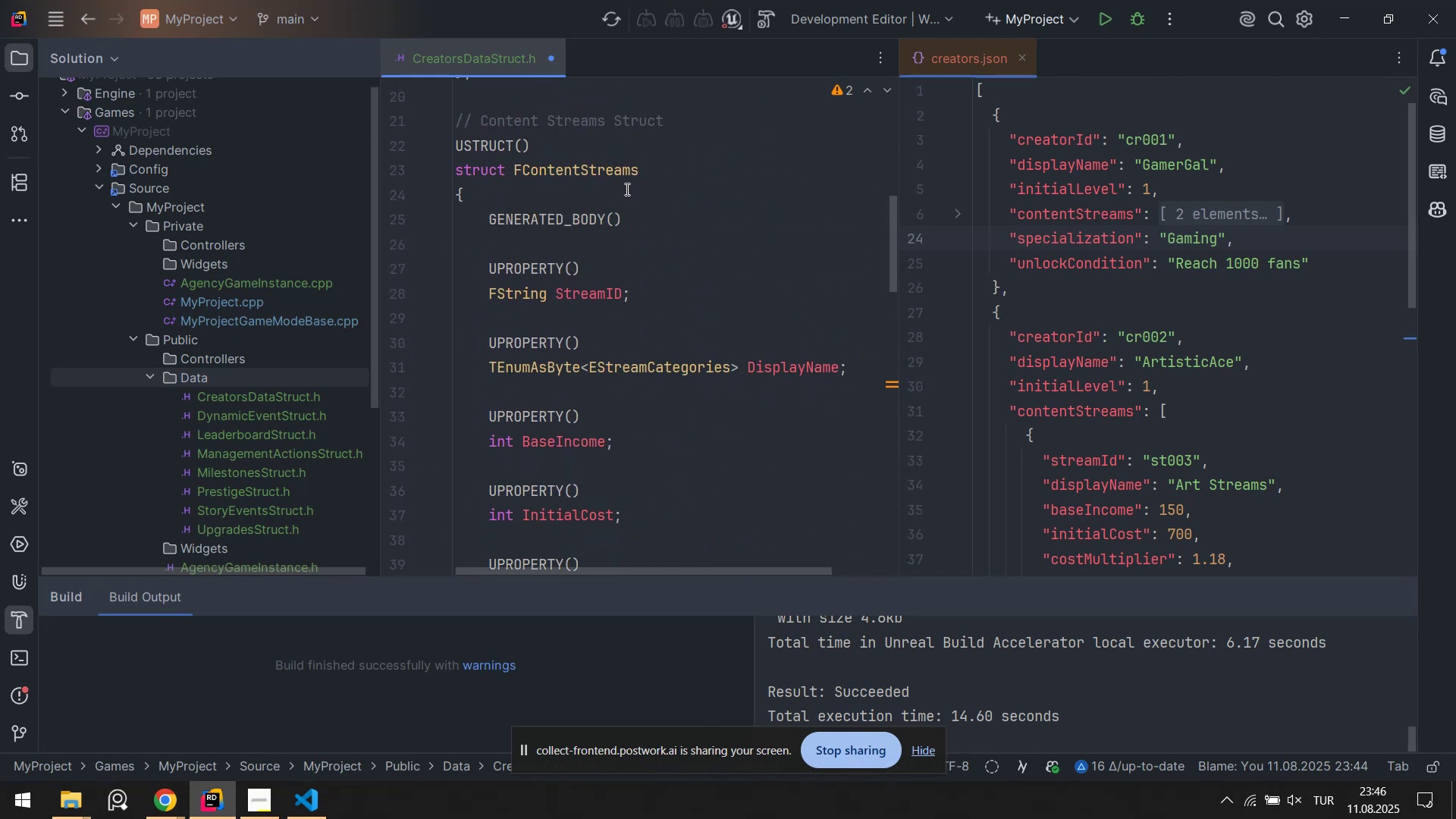 
scroll: coordinate [588, 187], scroll_direction: up, amount: 4.0
 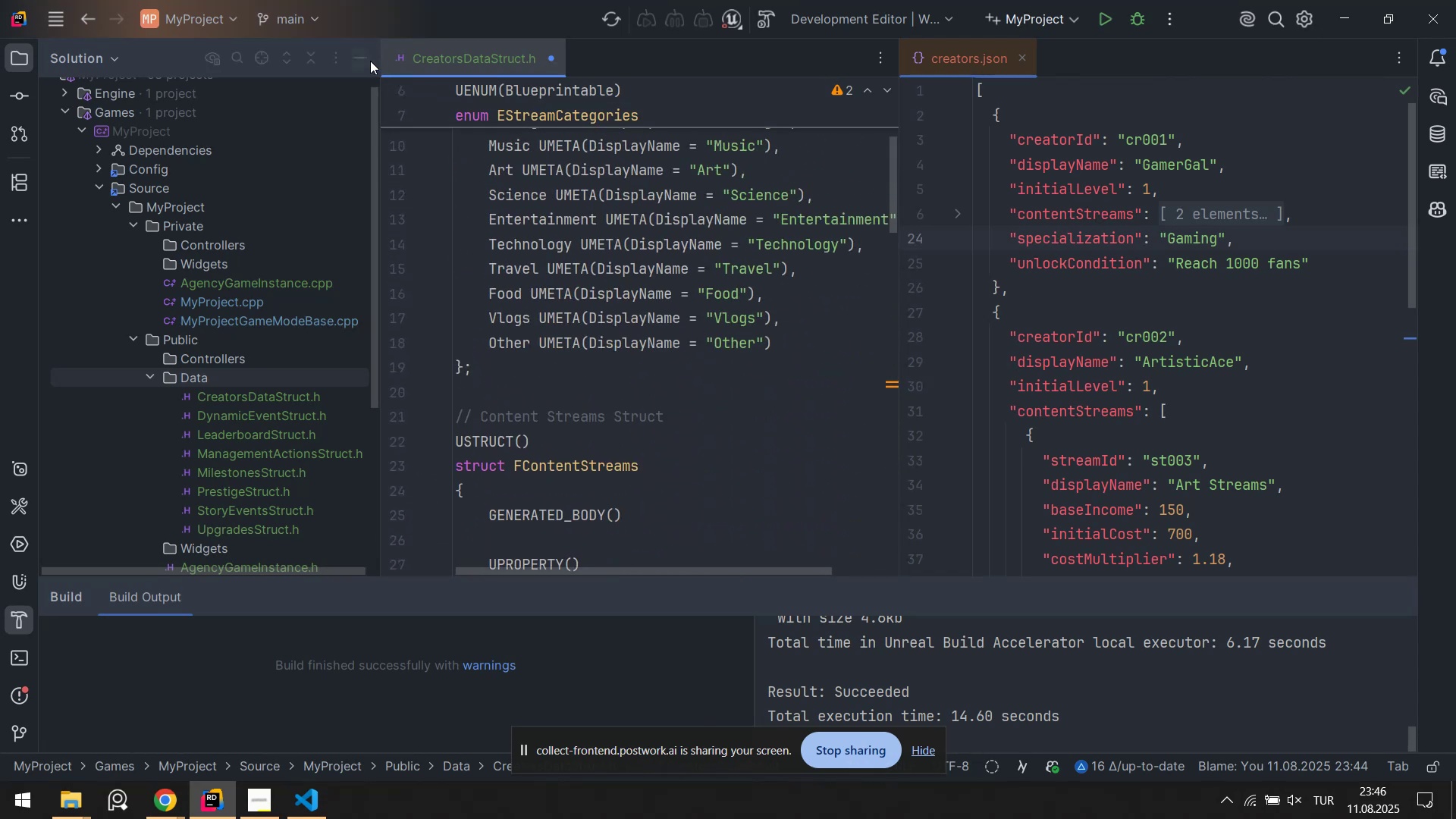 
left_click([357, 58])
 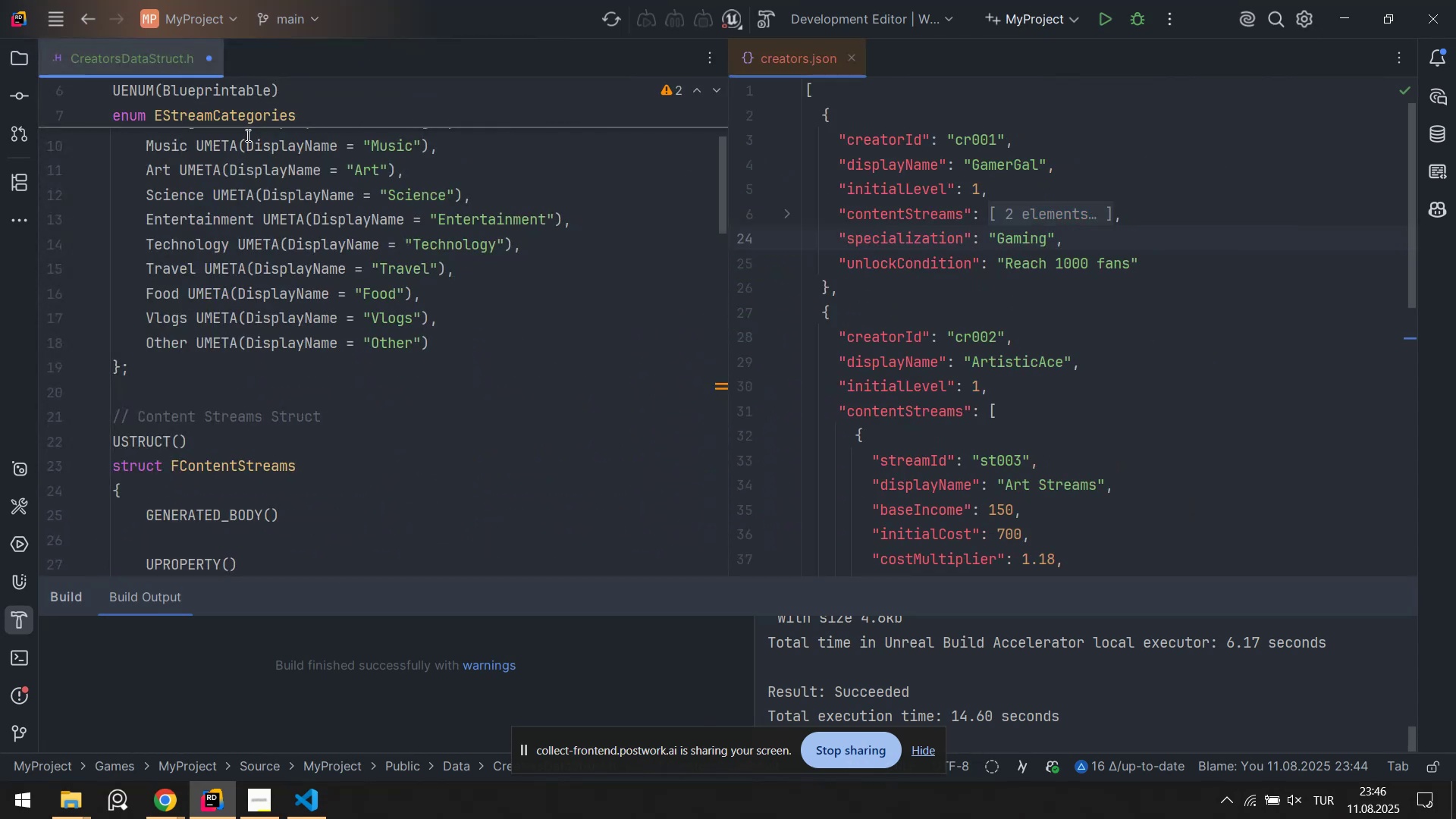 
scroll: coordinate [281, 304], scroll_direction: down, amount: 18.0
 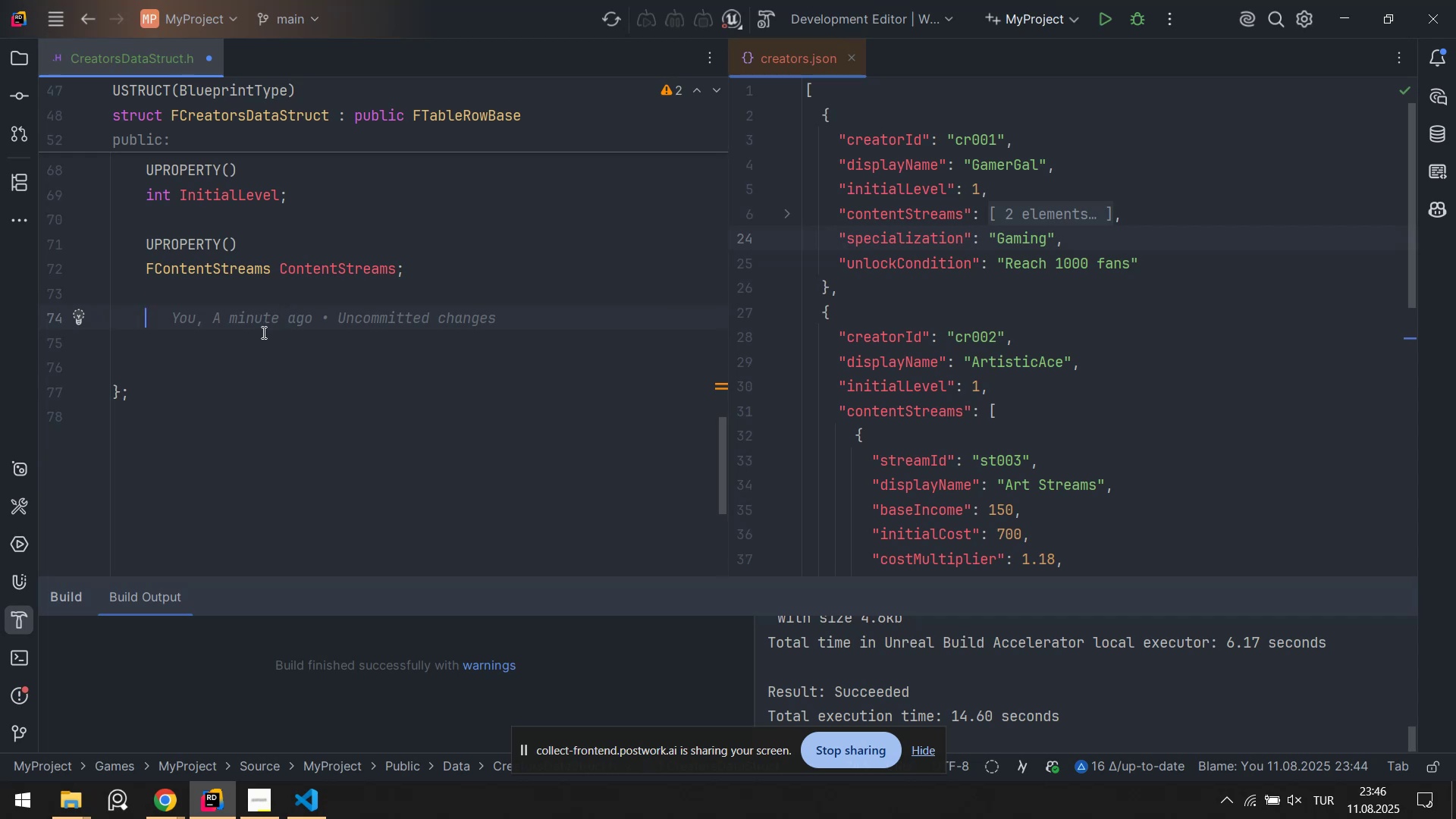 
type(E)
key(Backspace)
type(TE)
key(Tab)
 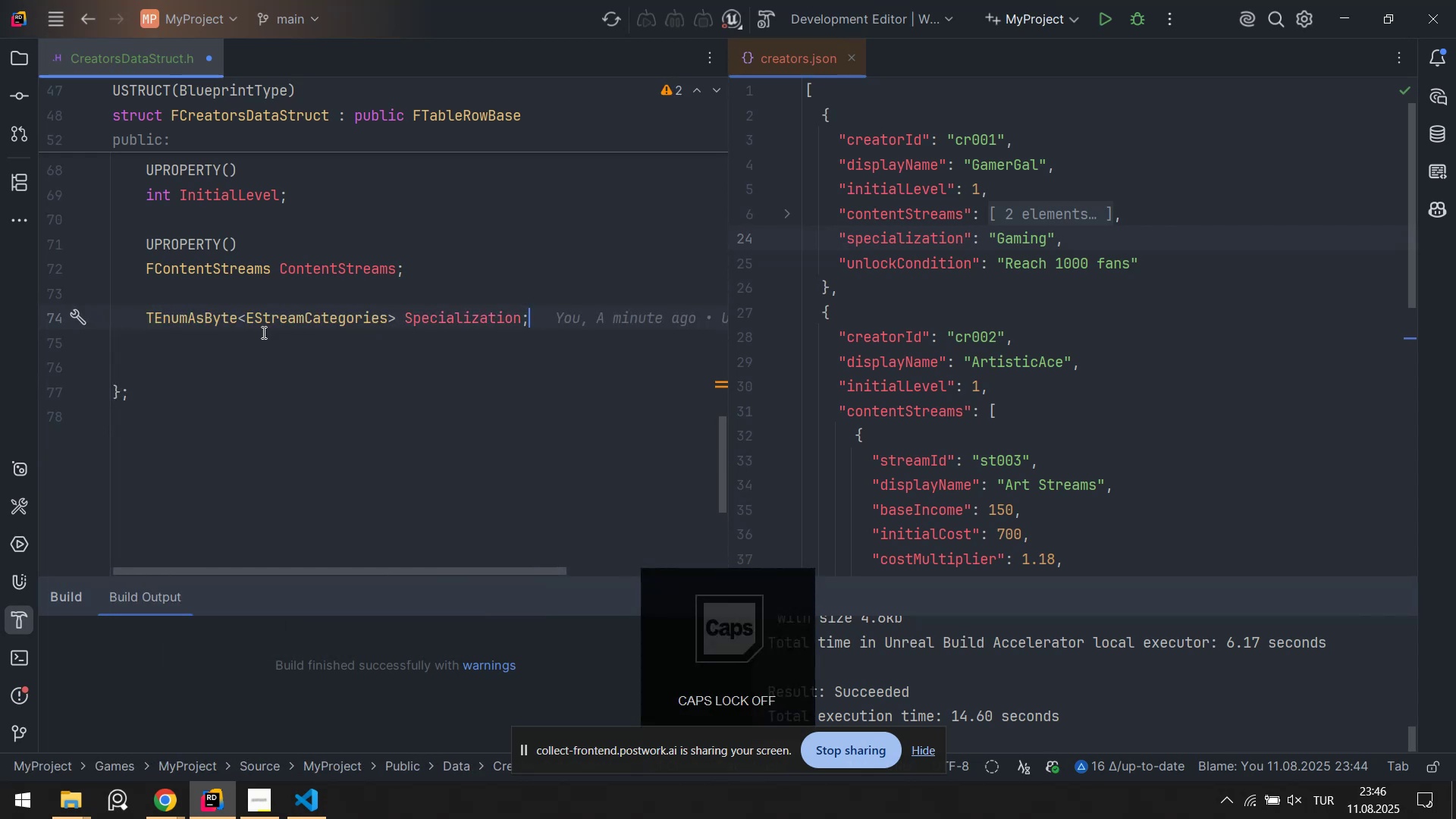 
key(Enter)
 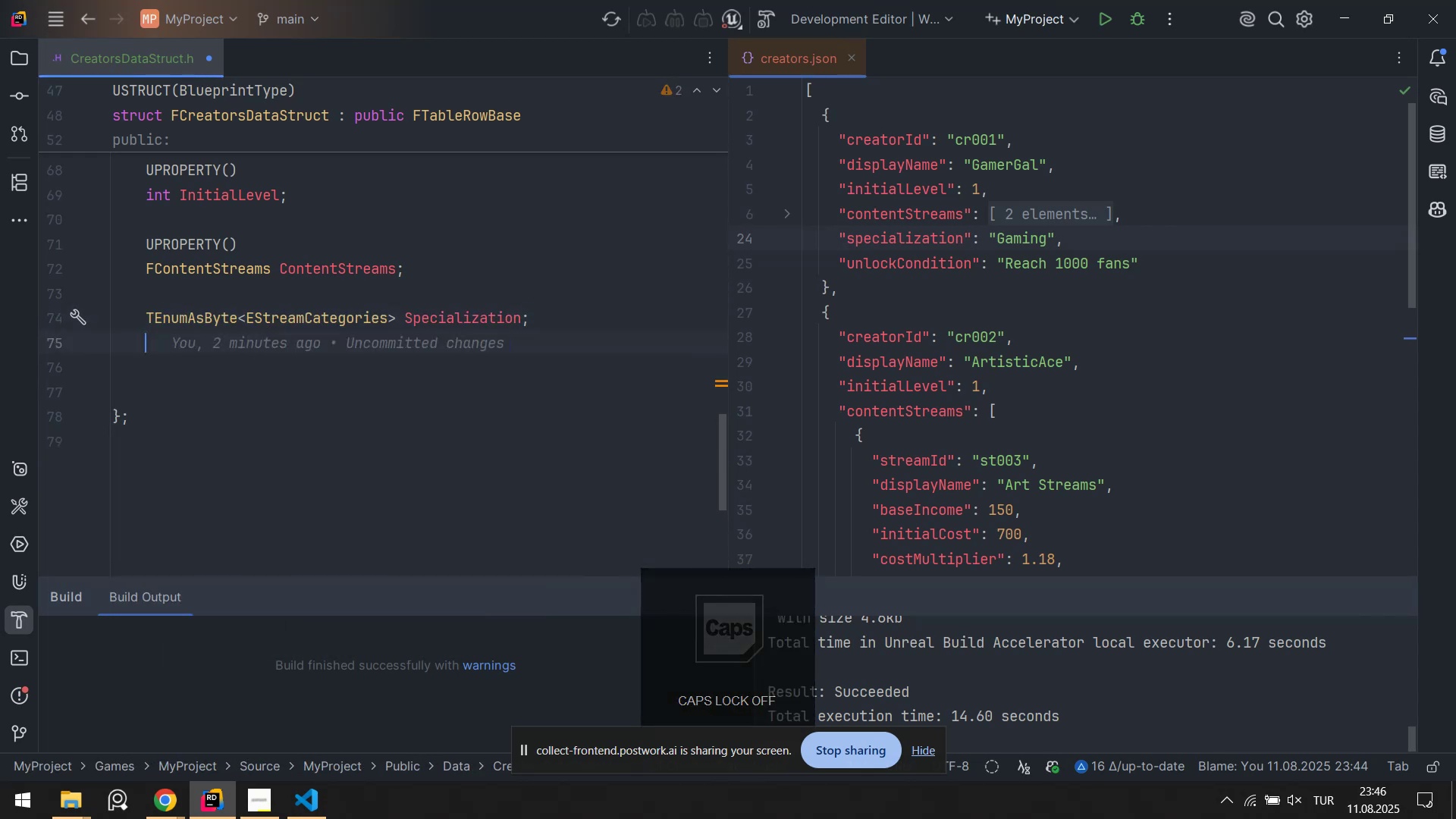 
key(Enter)
 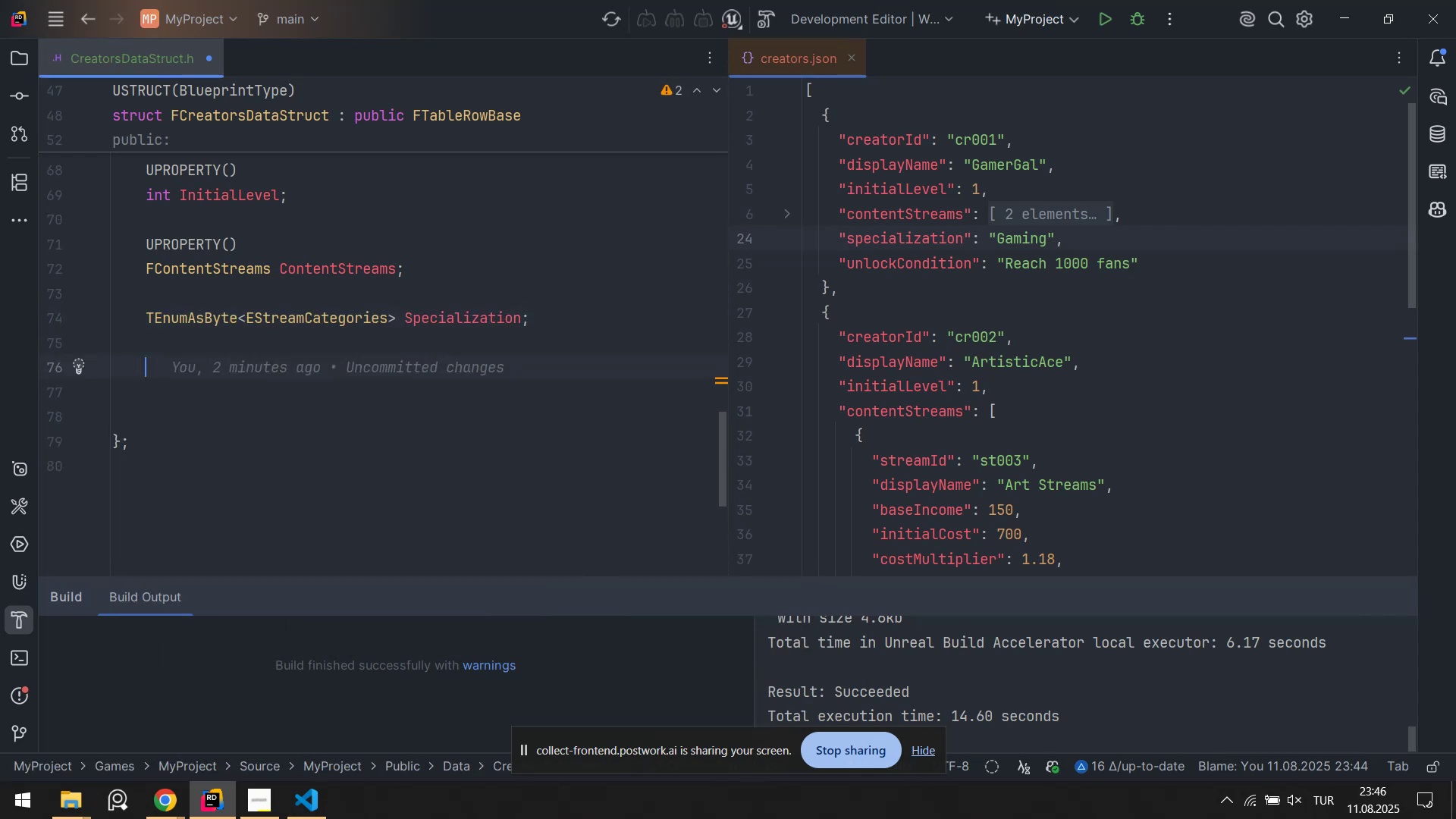 
key(ArrowUp)
 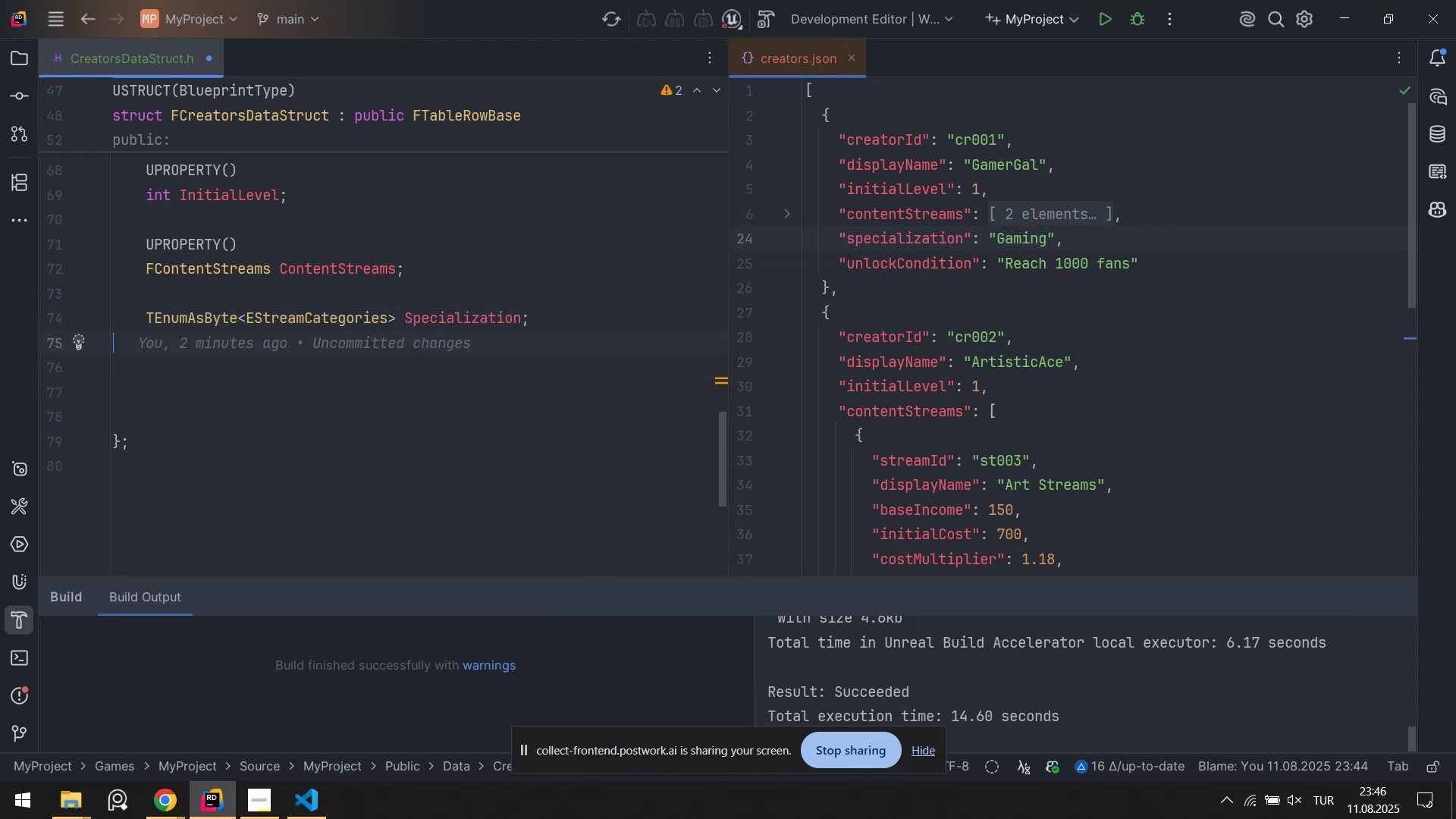 
key(ArrowUp)
 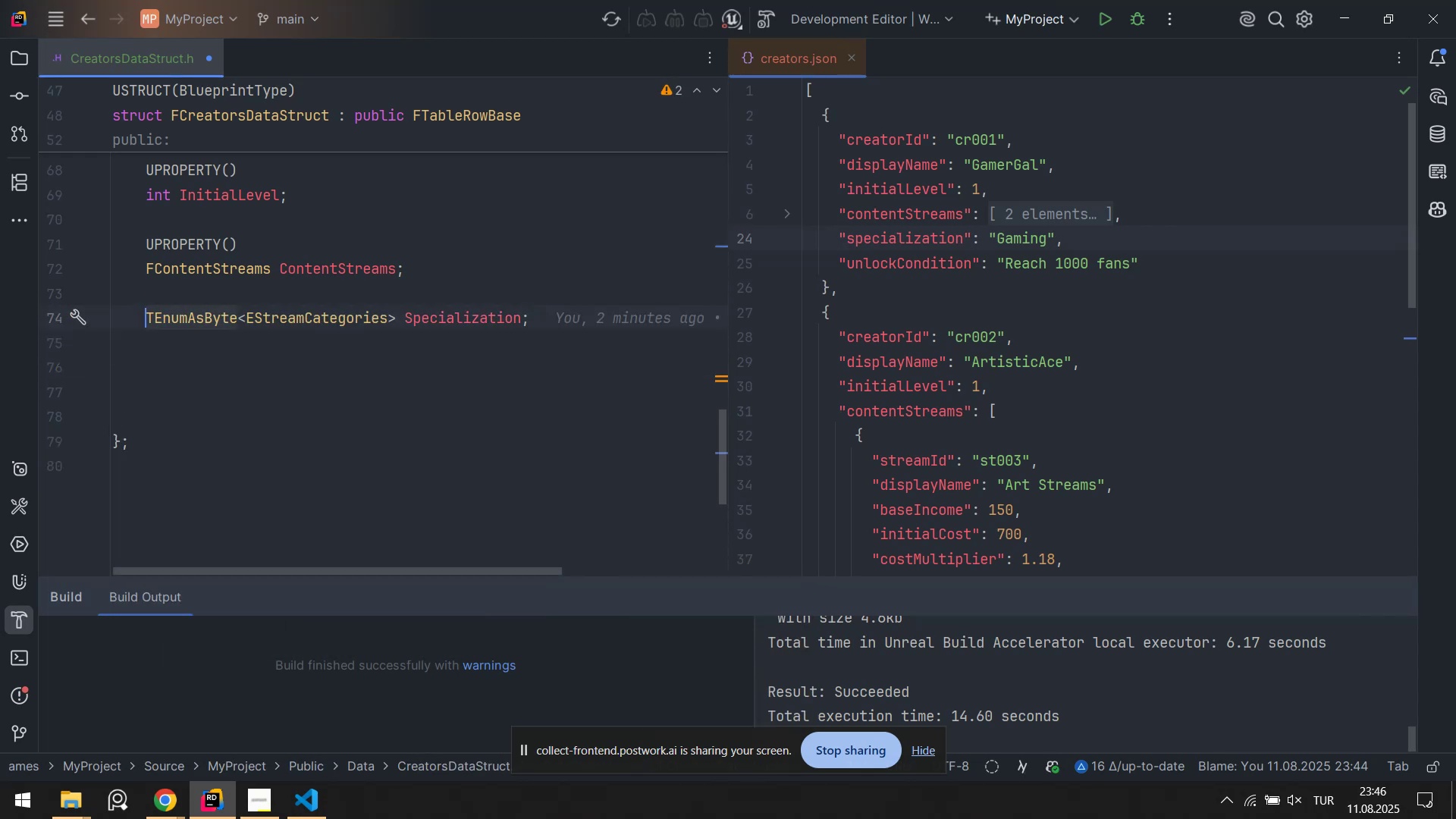 
key(ArrowUp)
 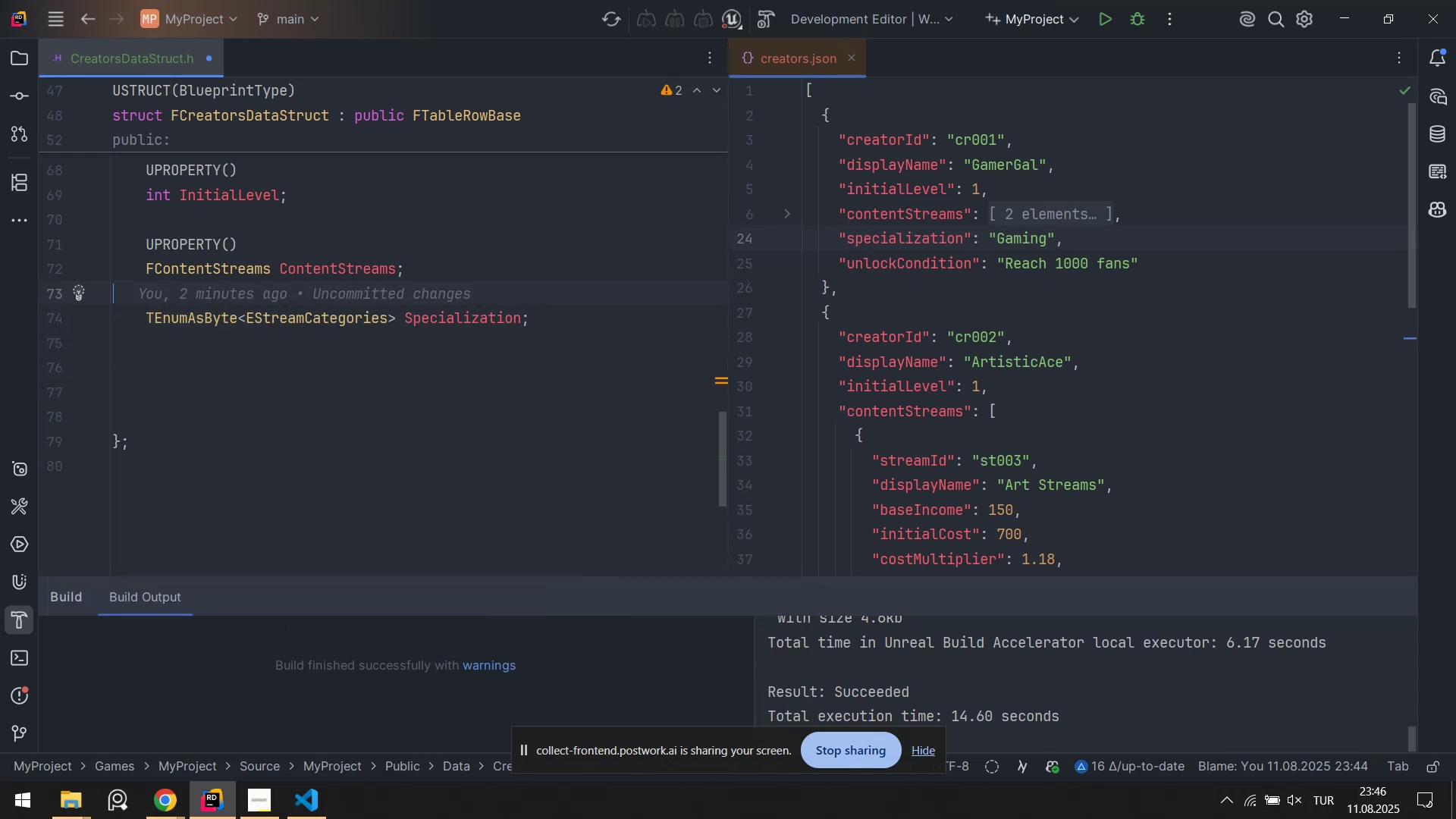 
key(Enter)
 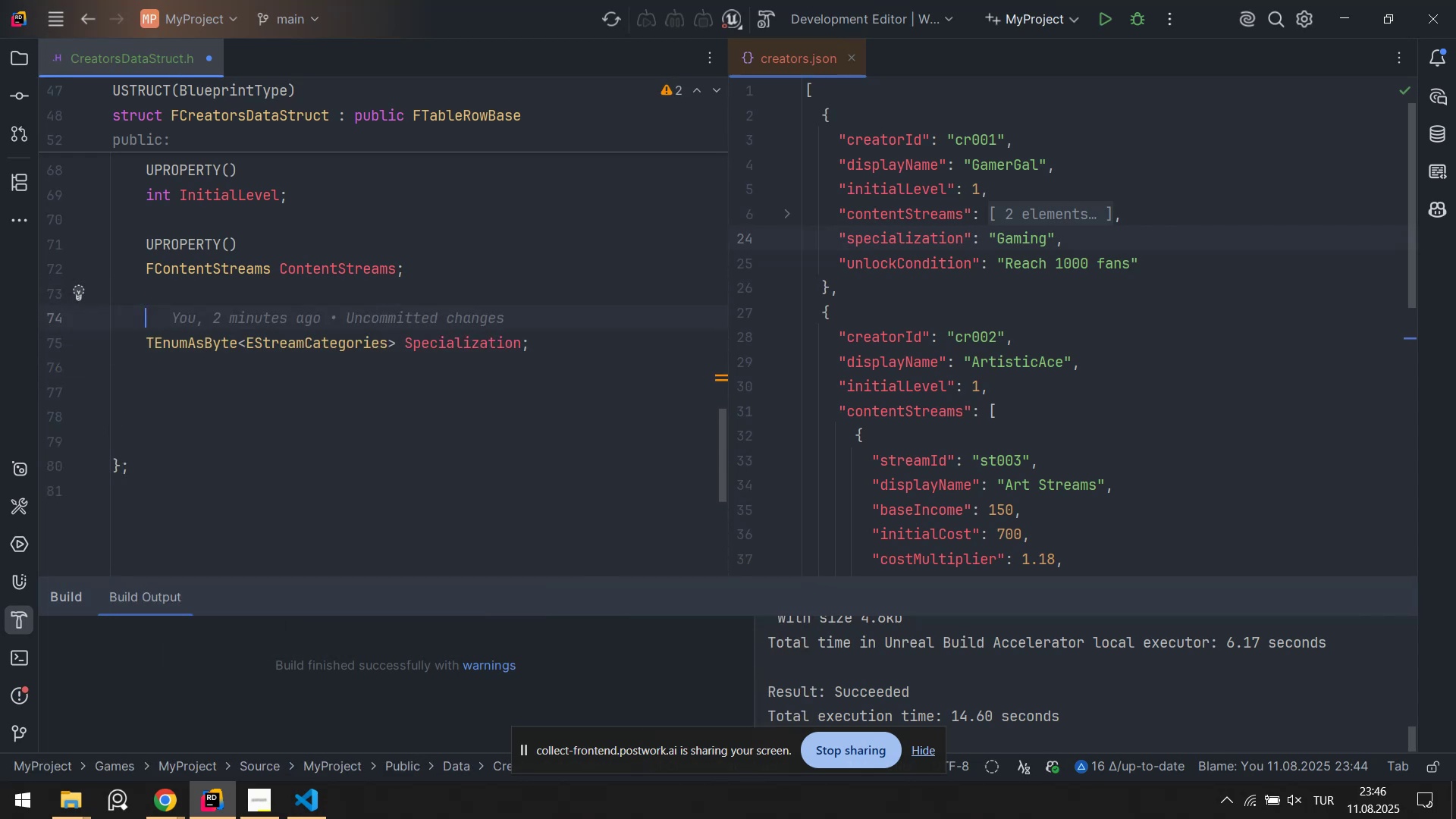 
type(UP)
 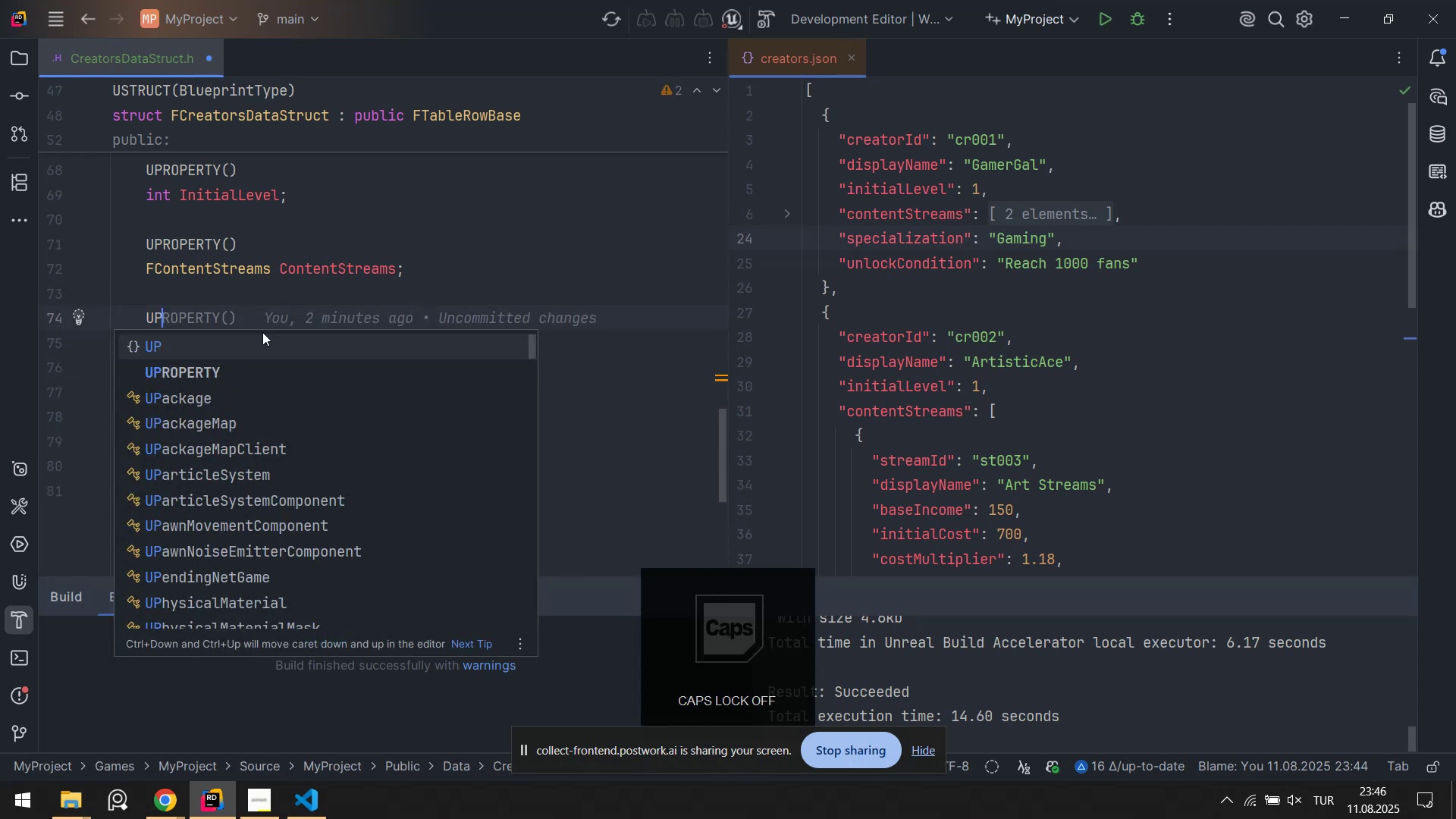 
key(ArrowDown)
 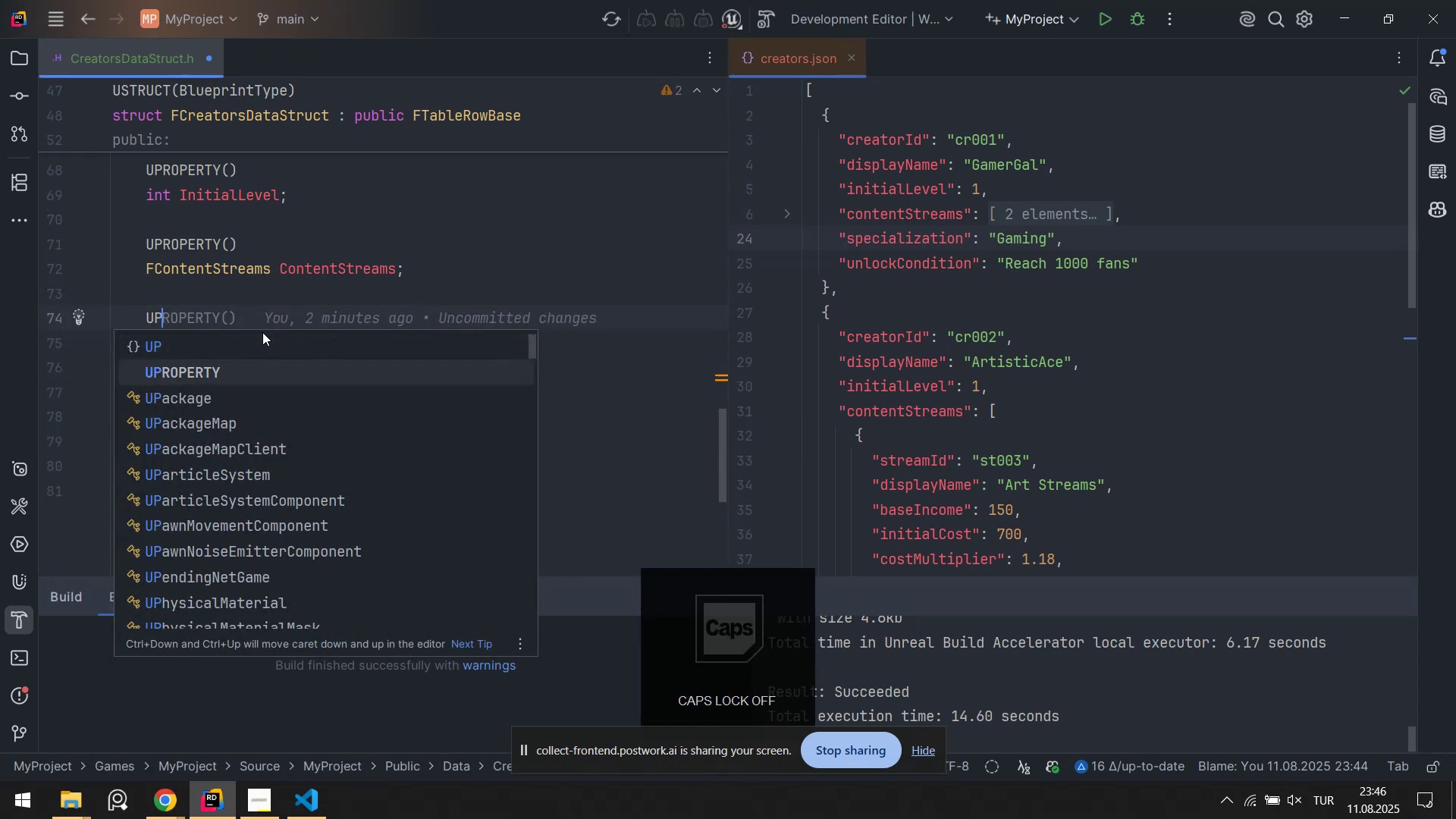 
key(Enter)
 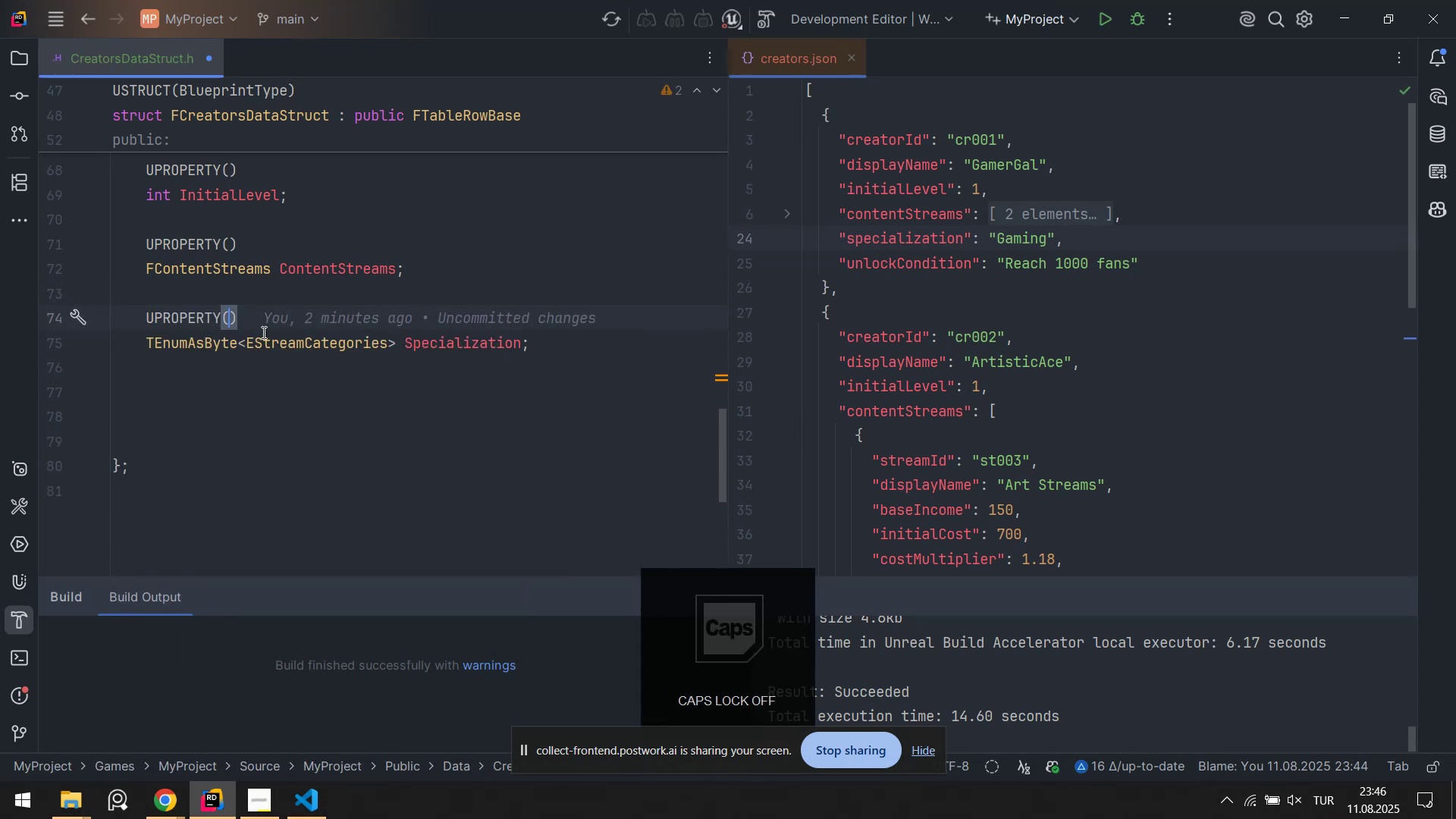 
key(ArrowDown)
 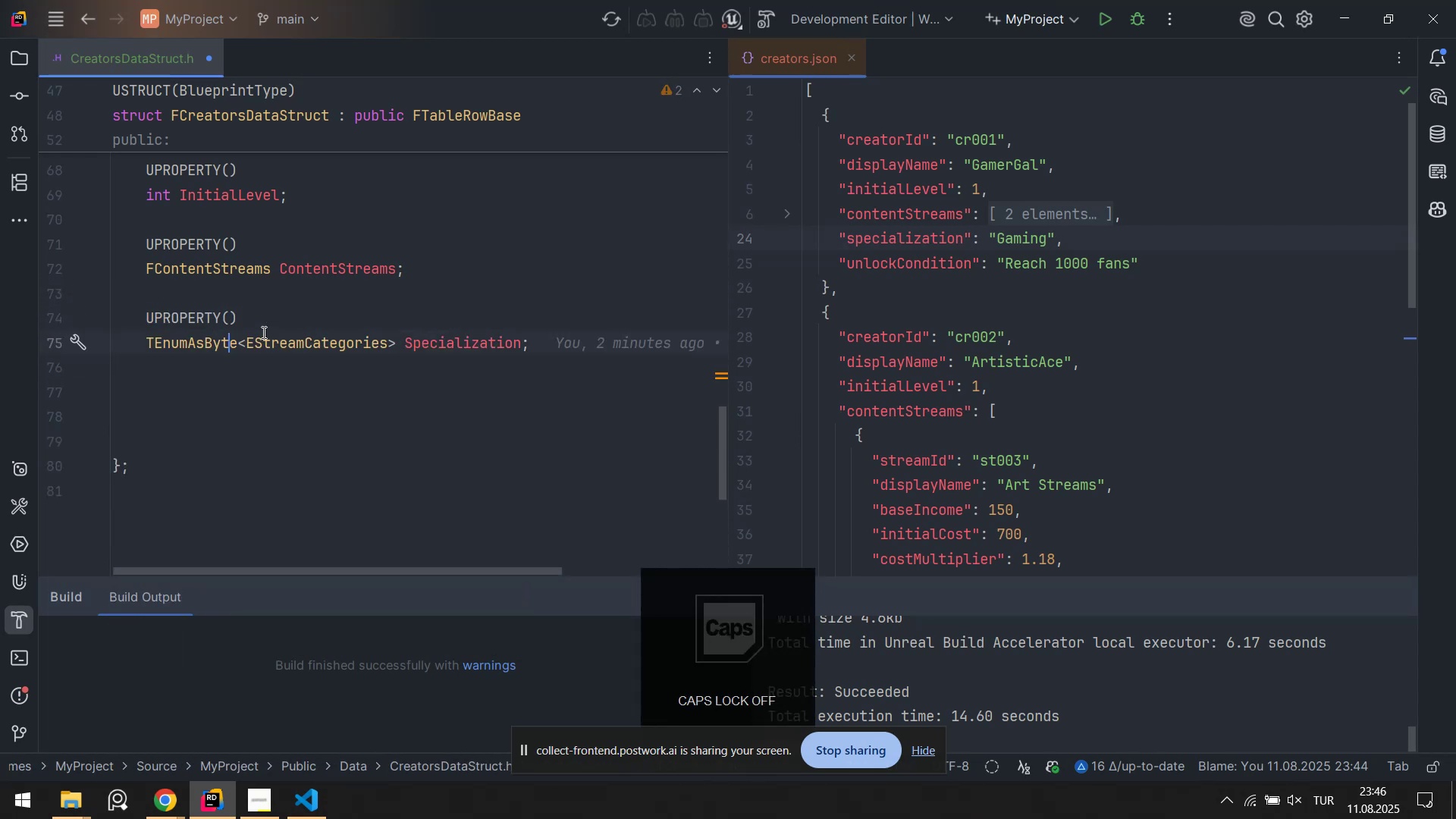 
key(ArrowDown)
 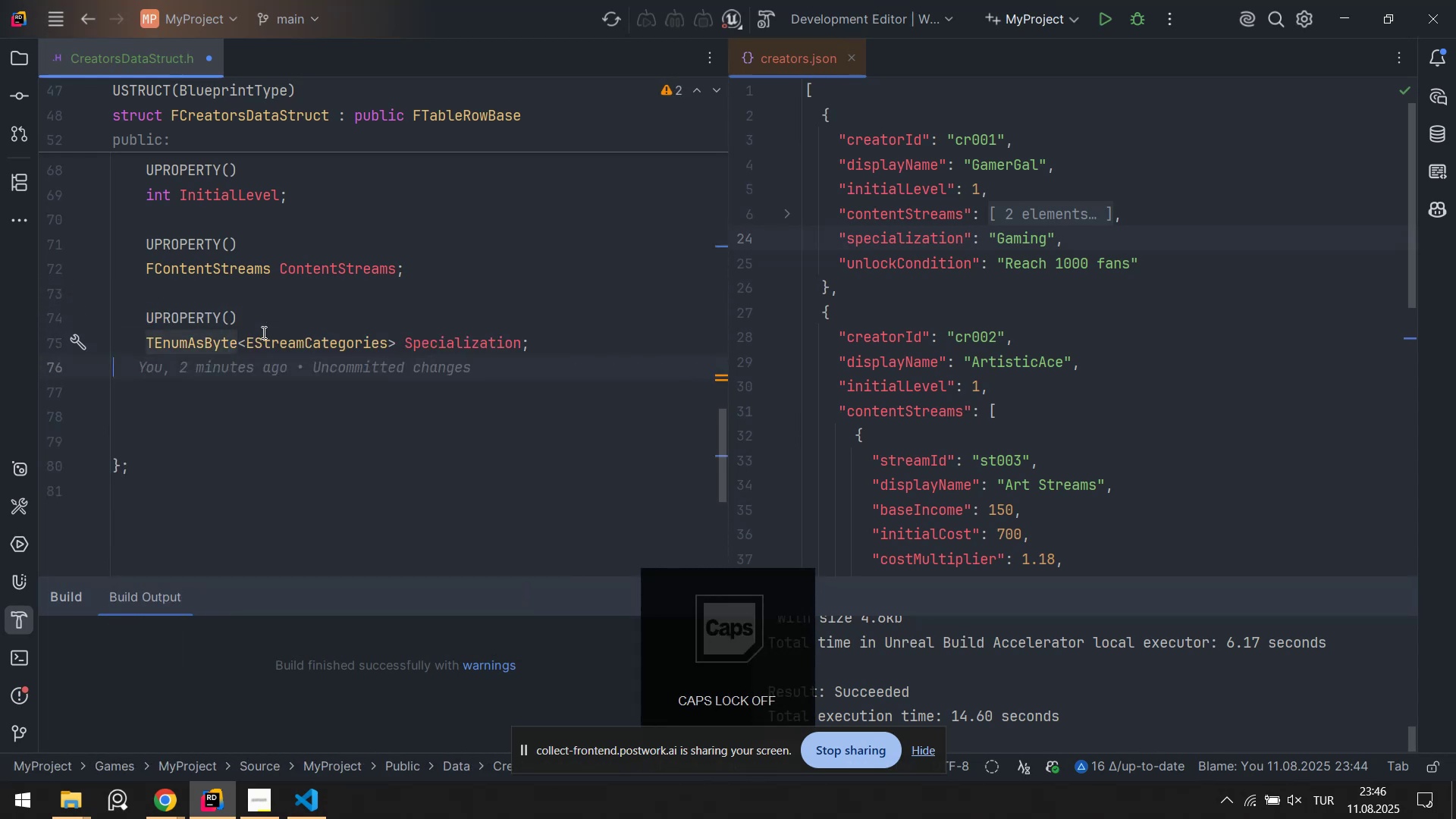 
key(ArrowDown)
 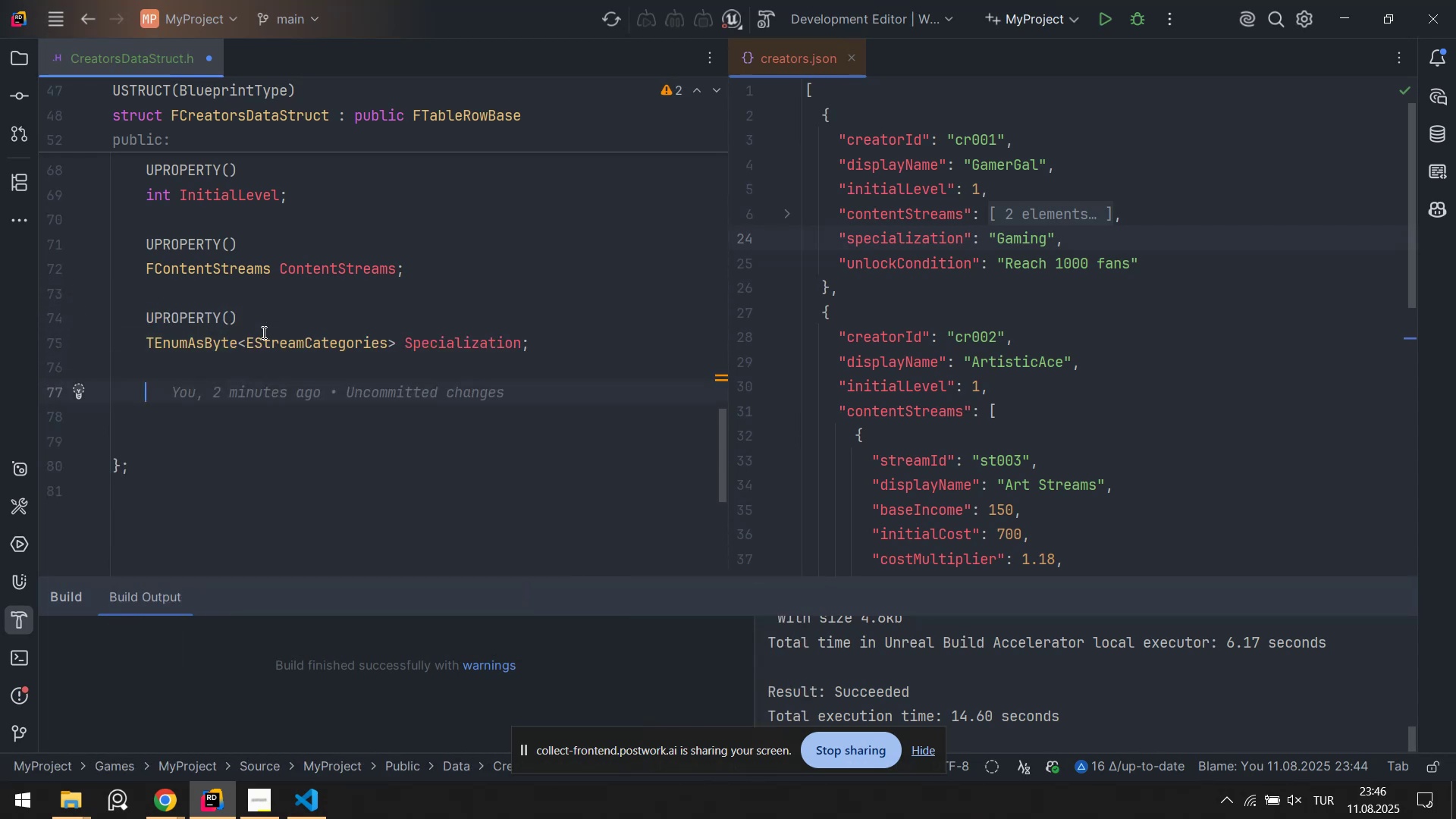 
key(Backspace)
 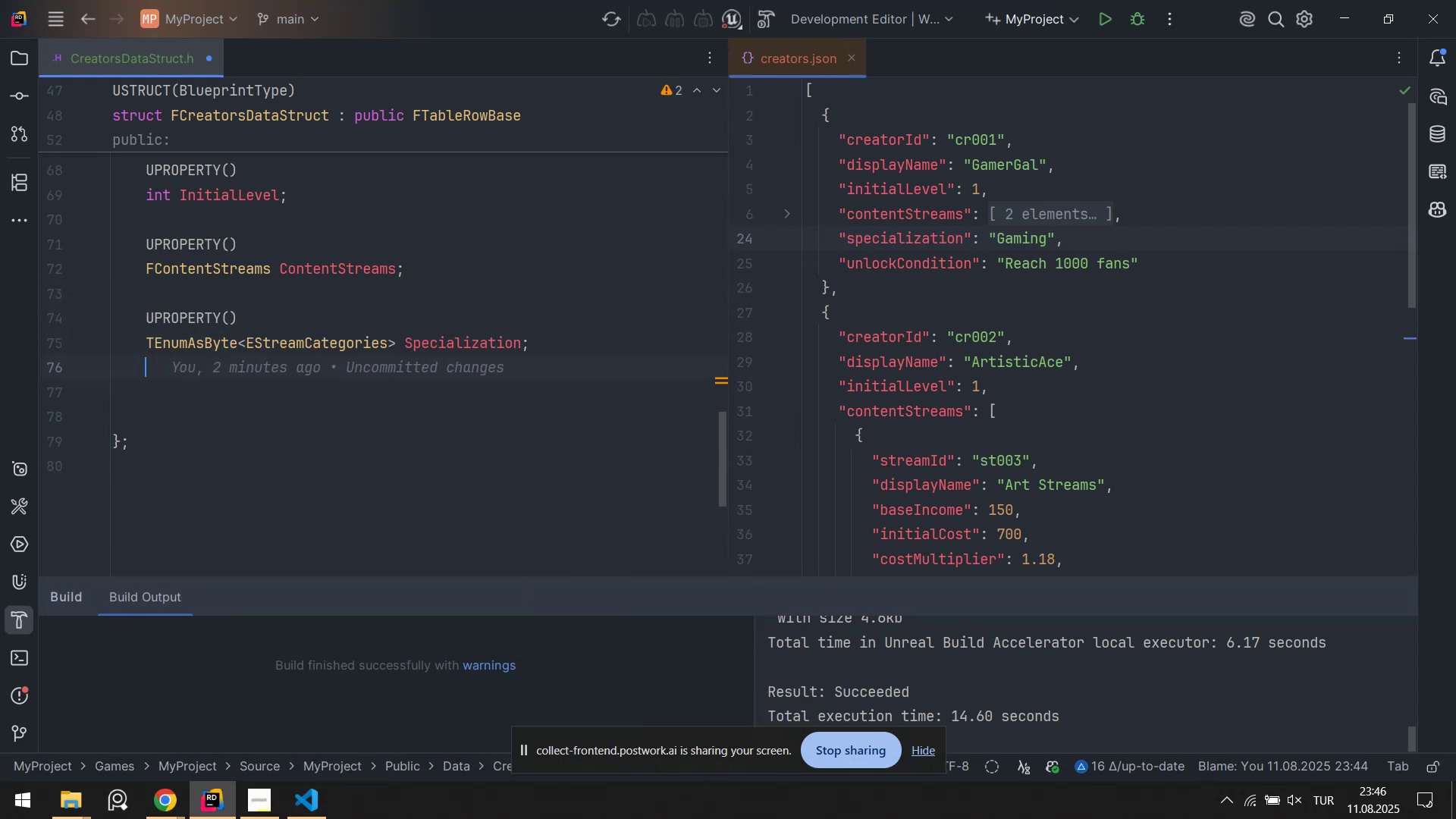 
key(Backspace)
 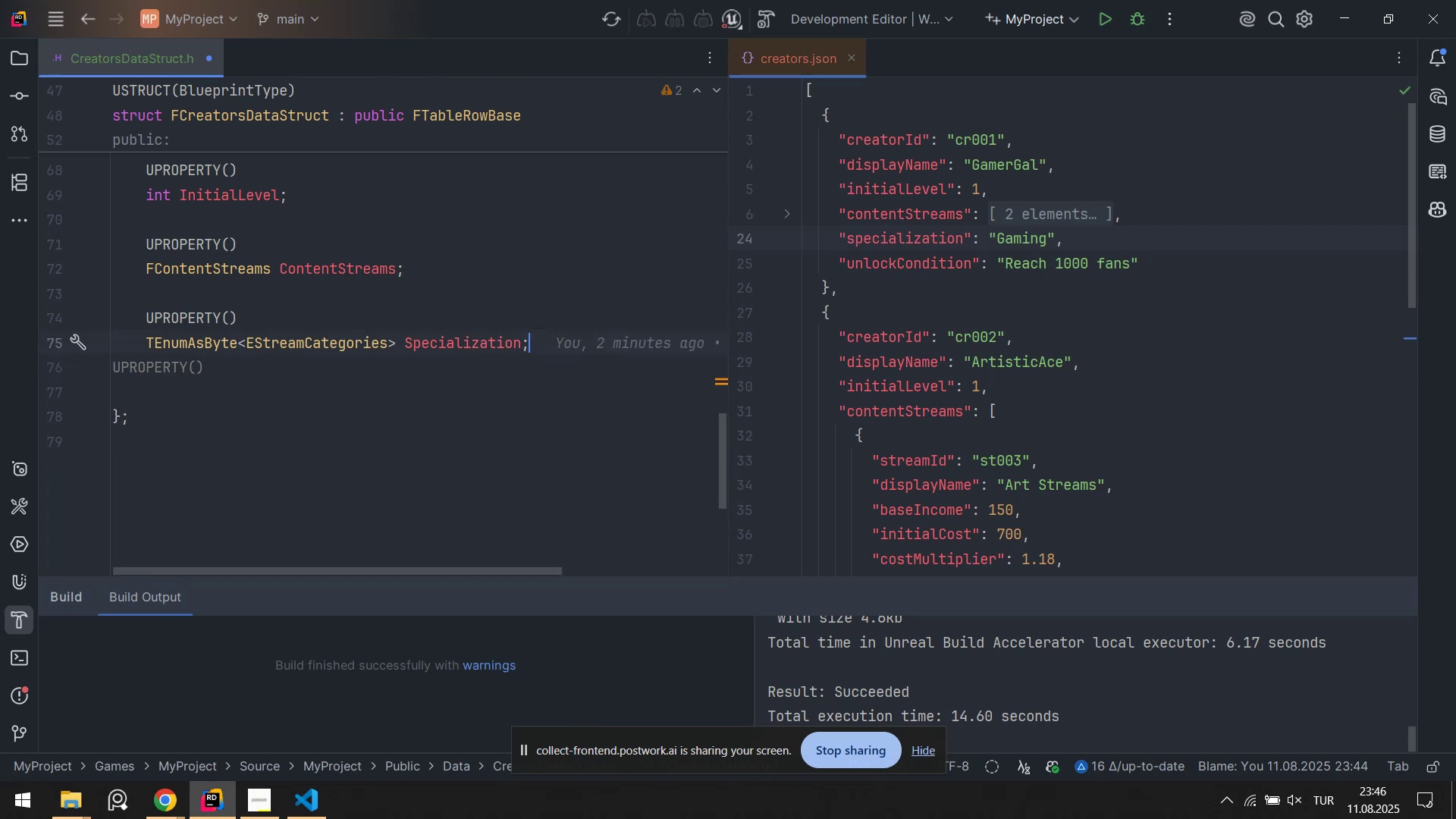 
key(ArrowDown)
 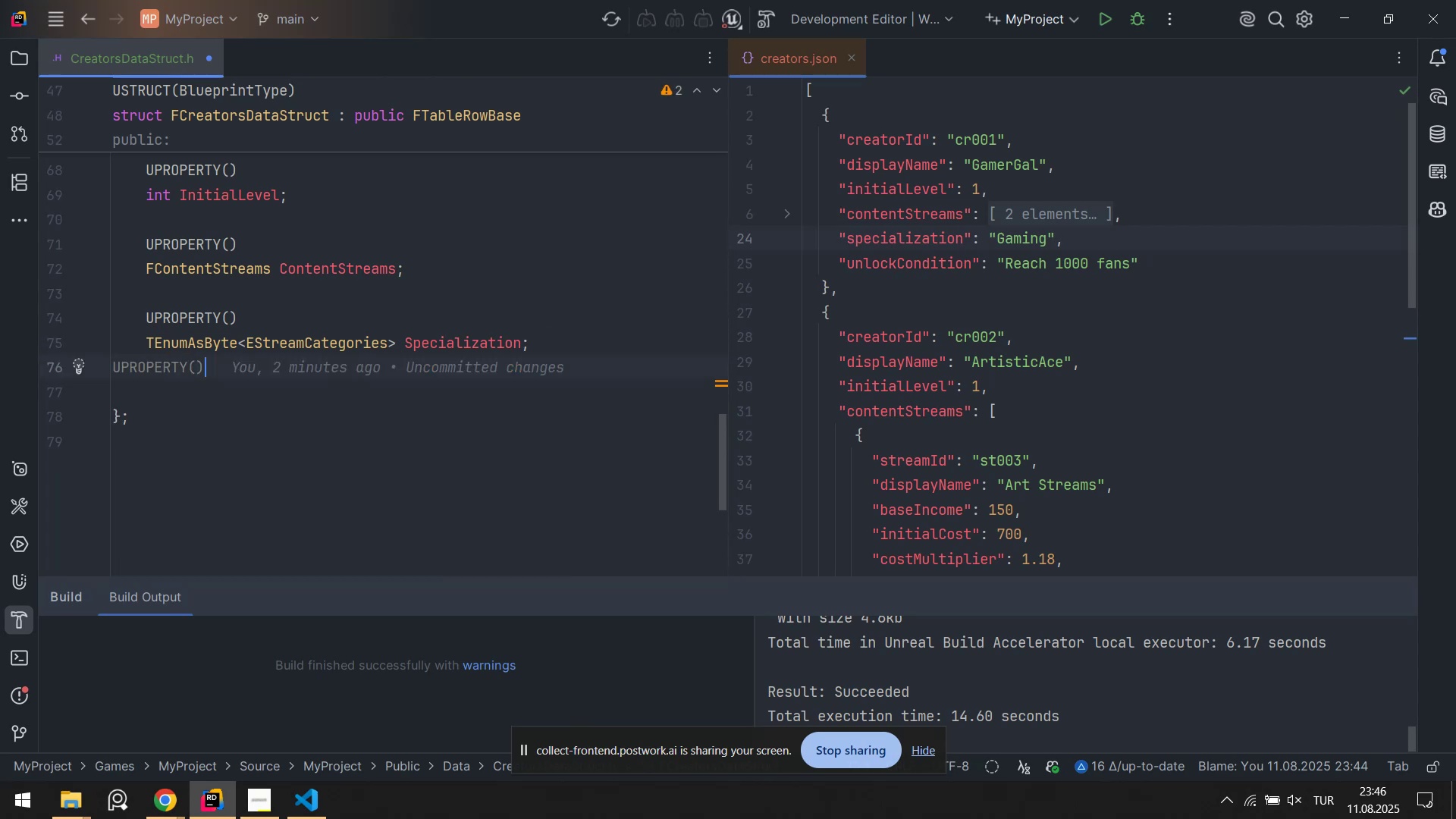 
key(Enter)
 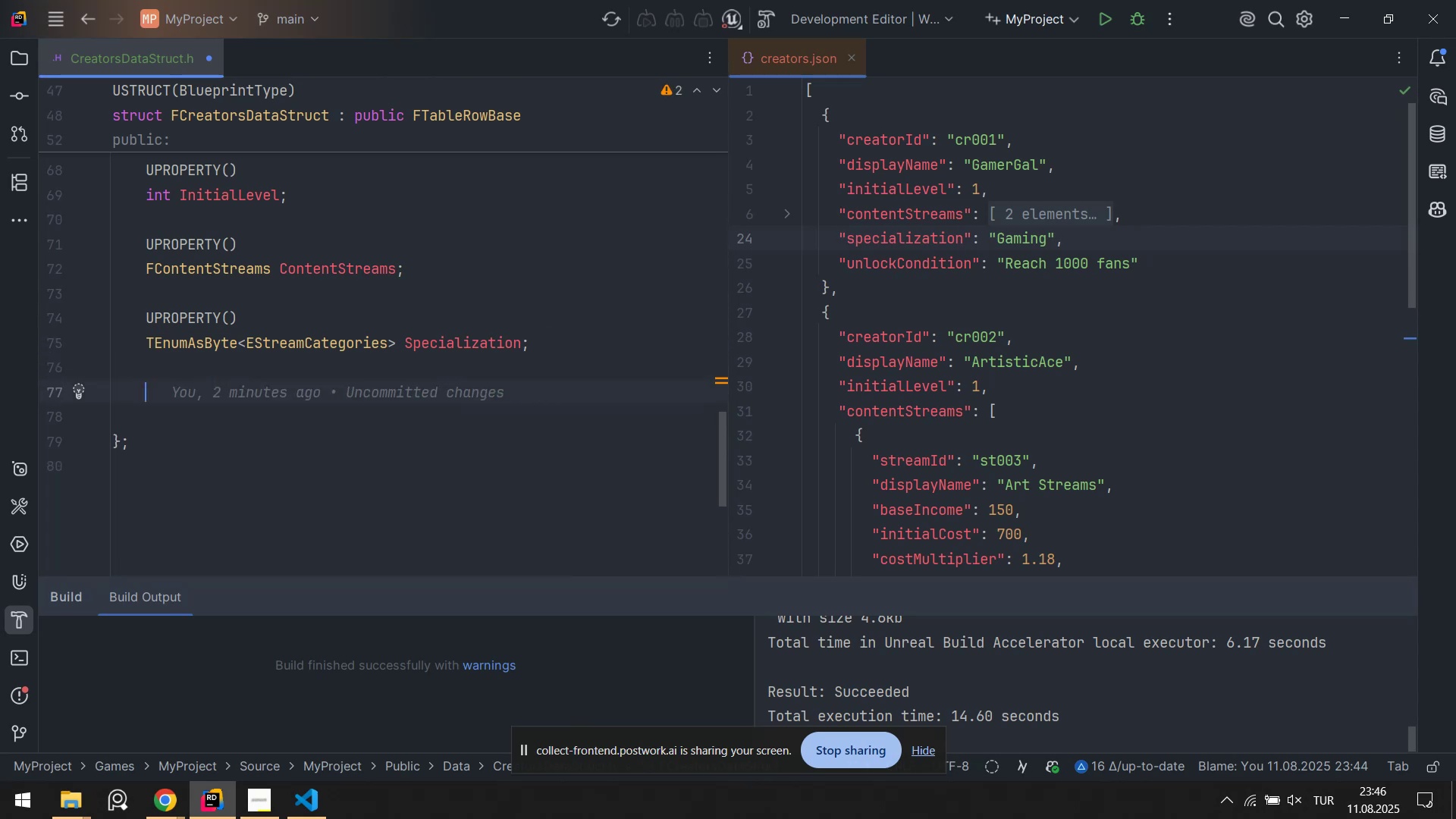 
scroll: coordinate [318, 239], scroll_direction: up, amount: 21.0
 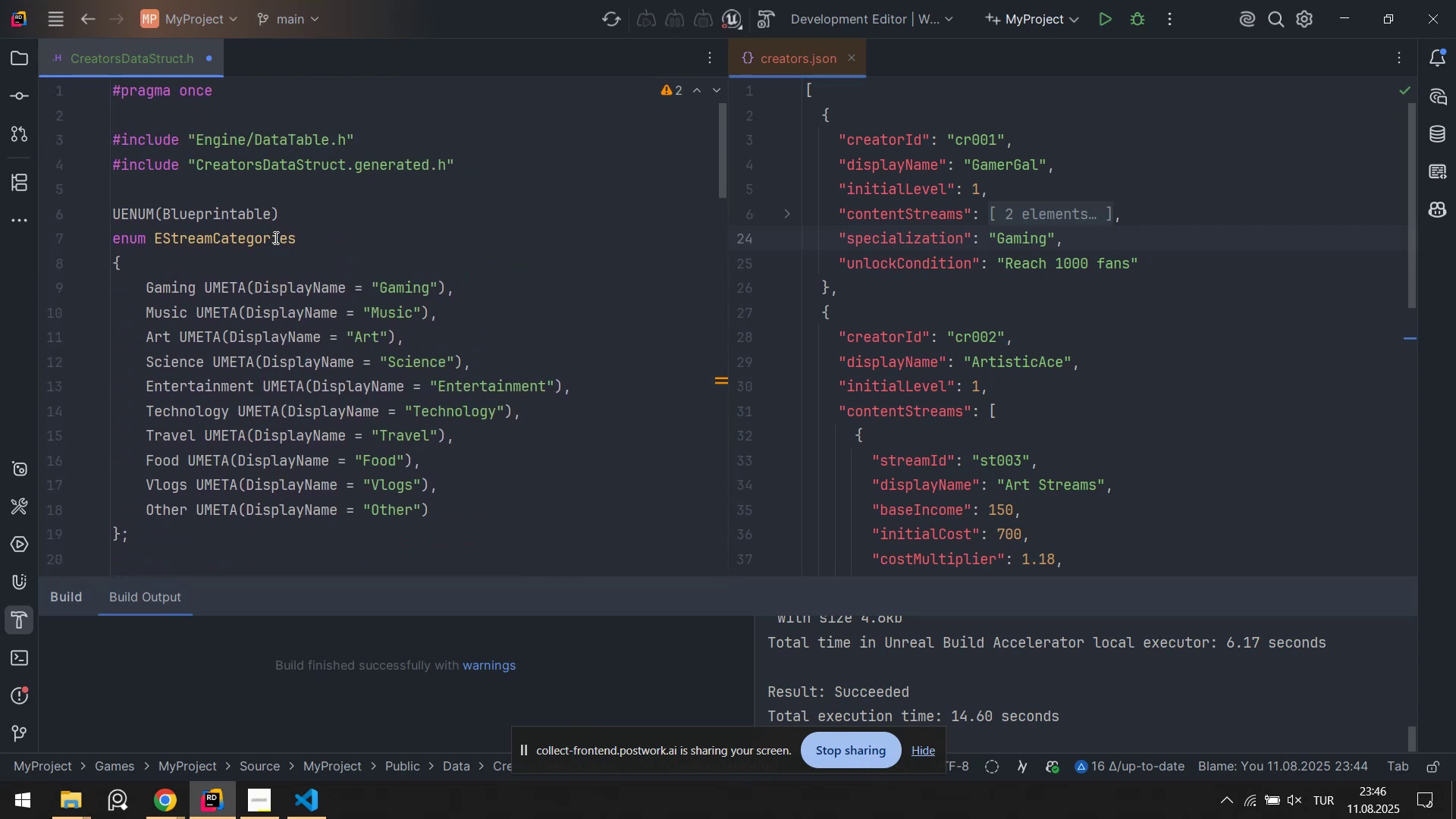 
scroll: coordinate [171, 352], scroll_direction: down, amount: 1.0
 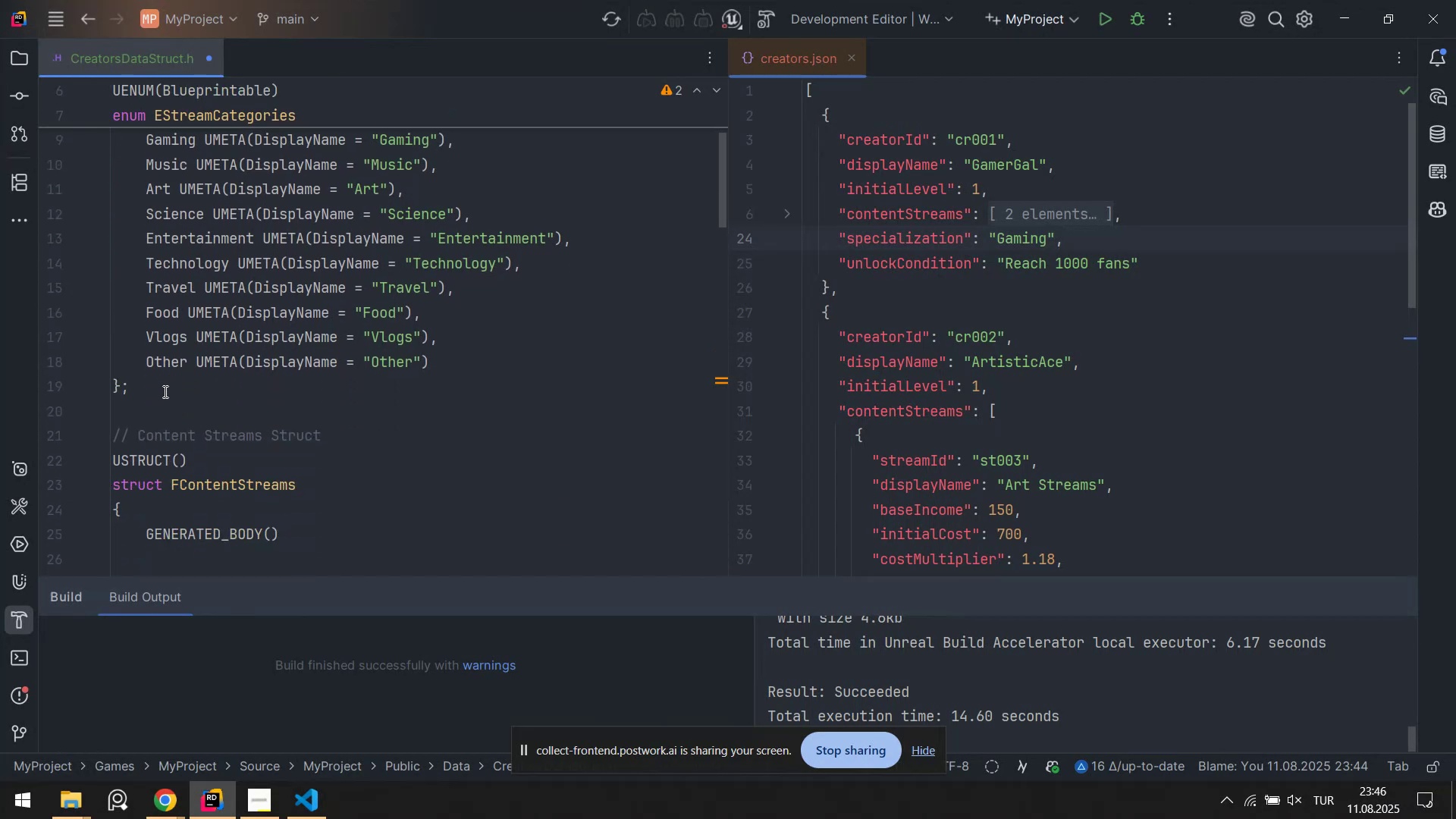 
left_click([158, 384])
 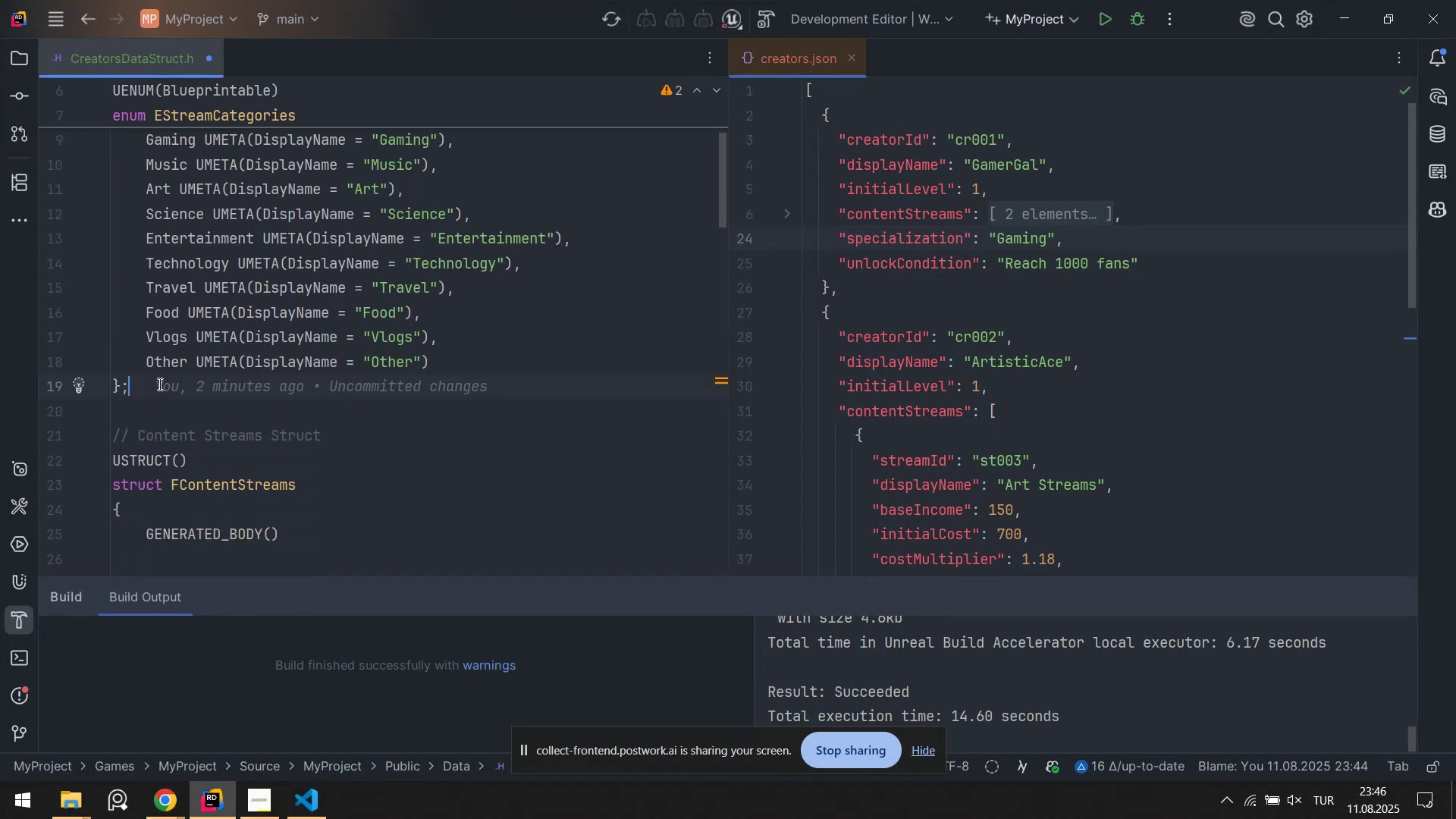 
key(Enter)
 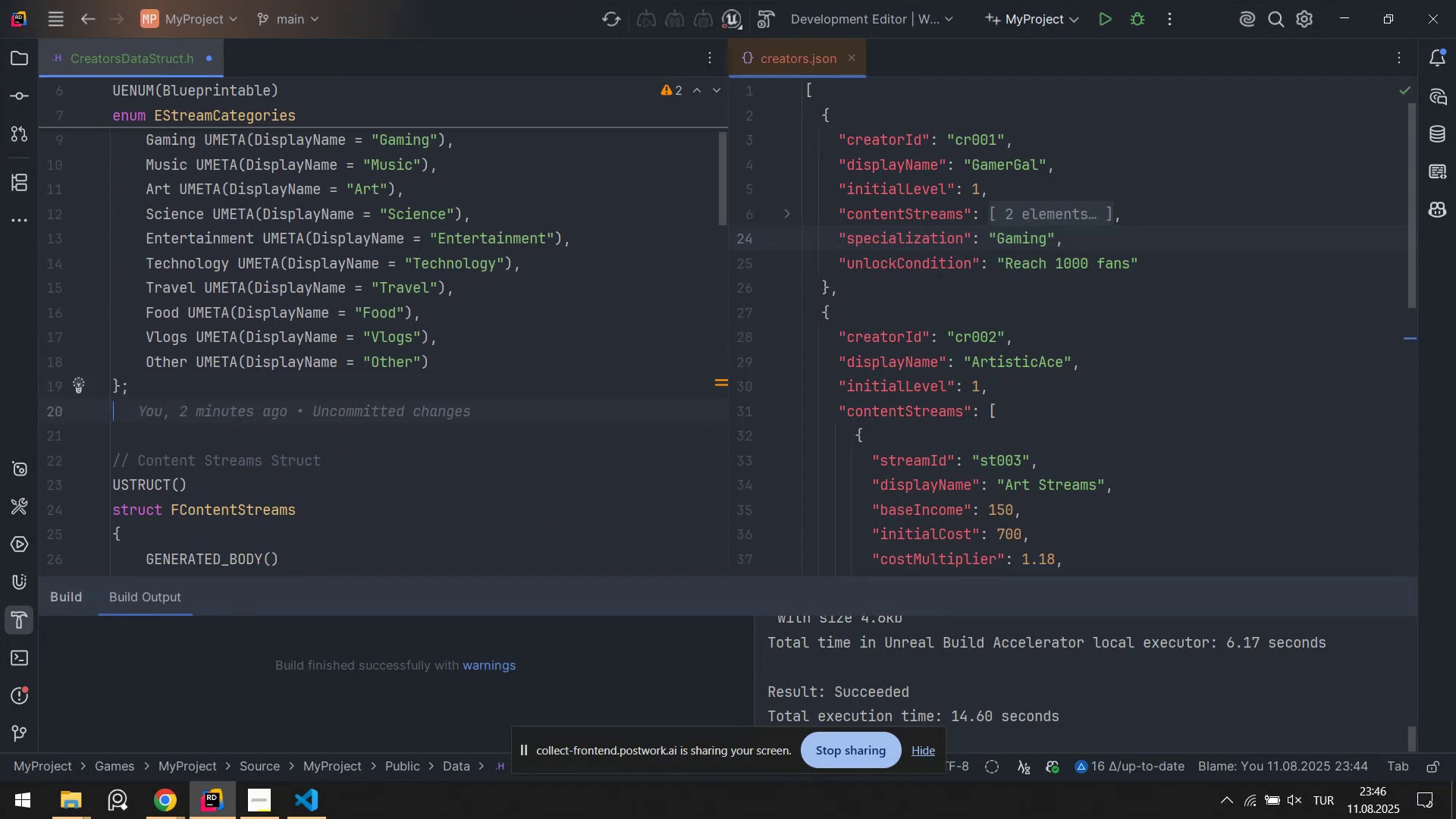 
key(Enter)
 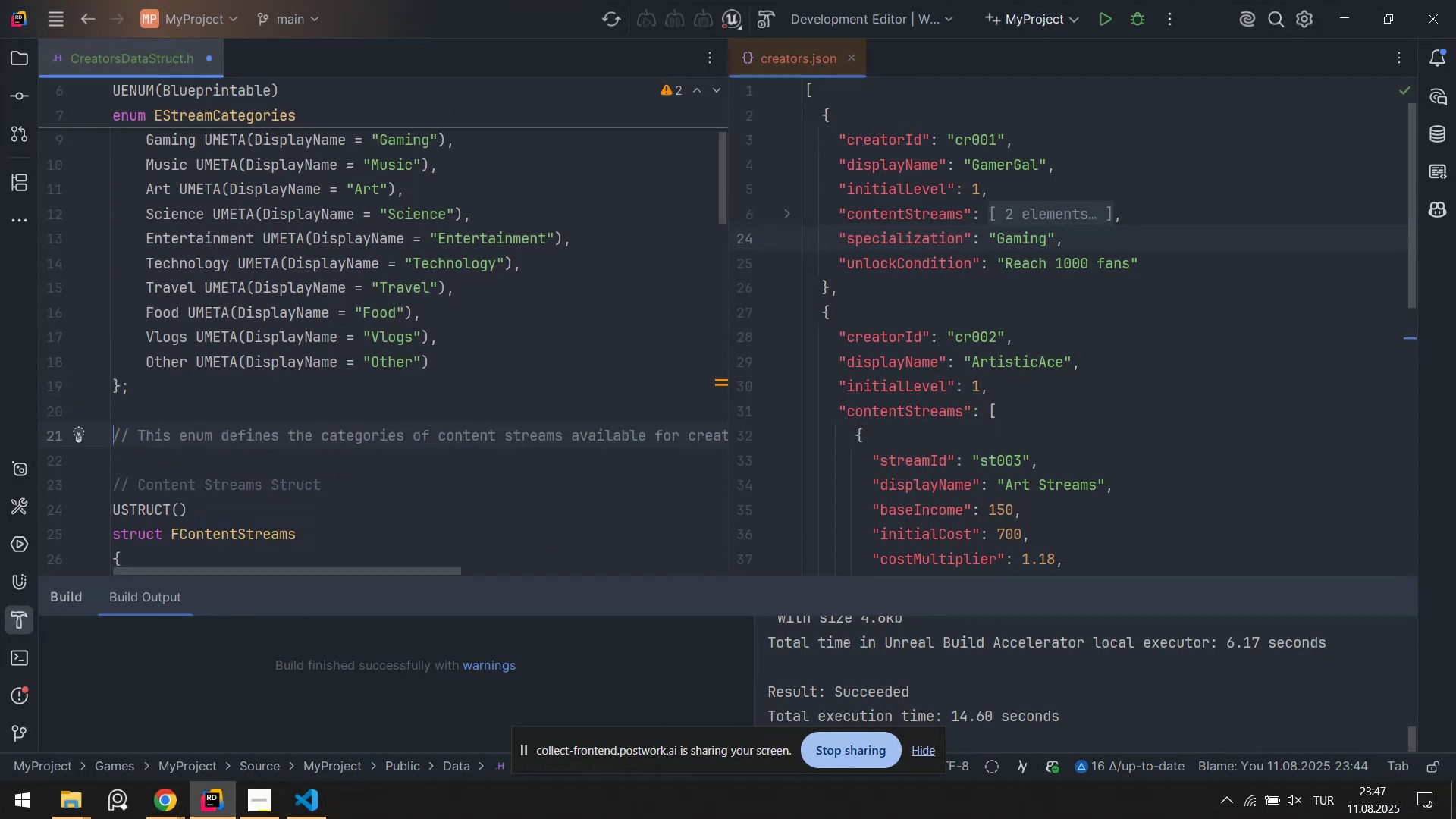 
type(enum EUnlockCond't'ons)
 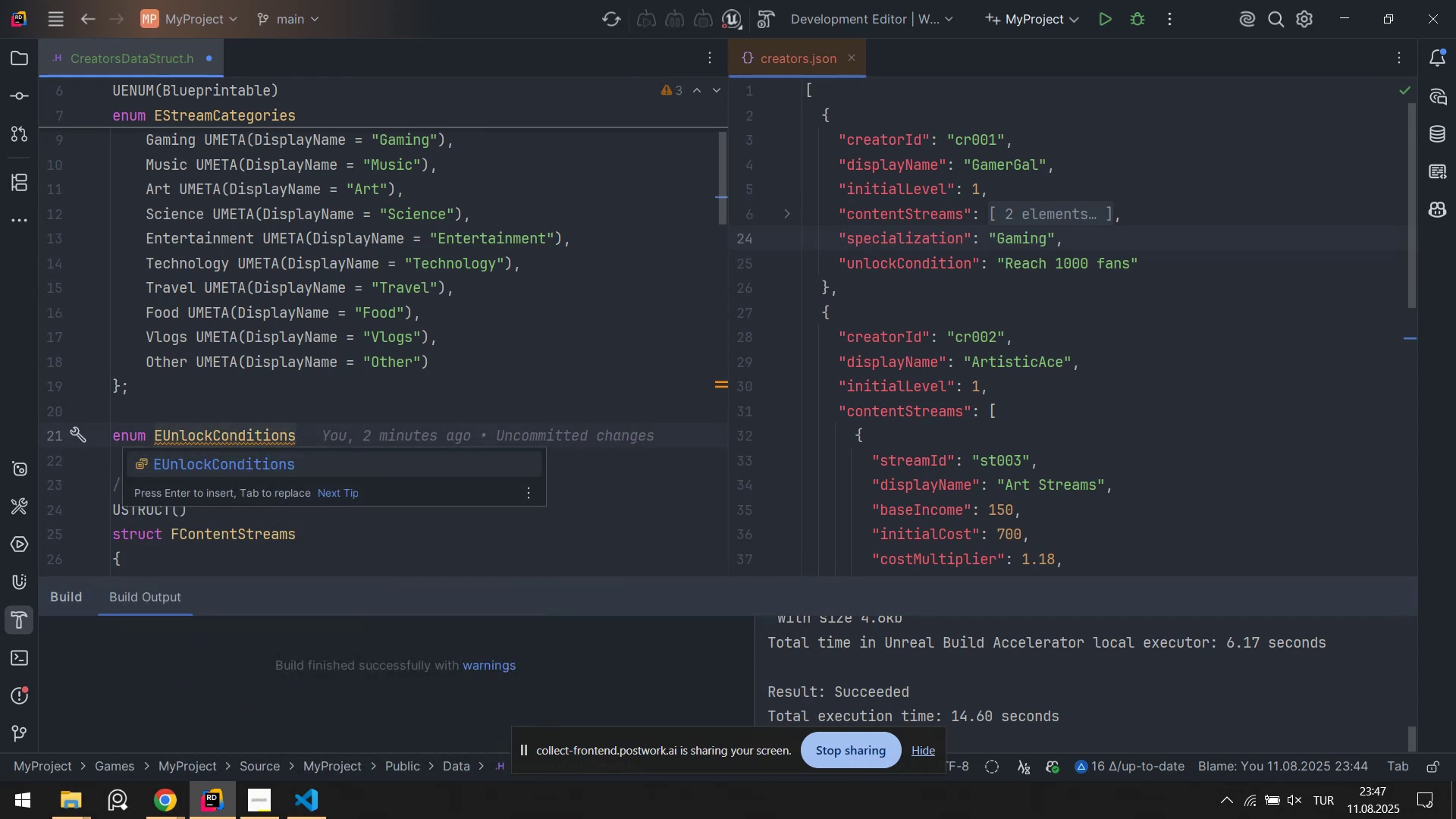 
key(ArrowUp)
 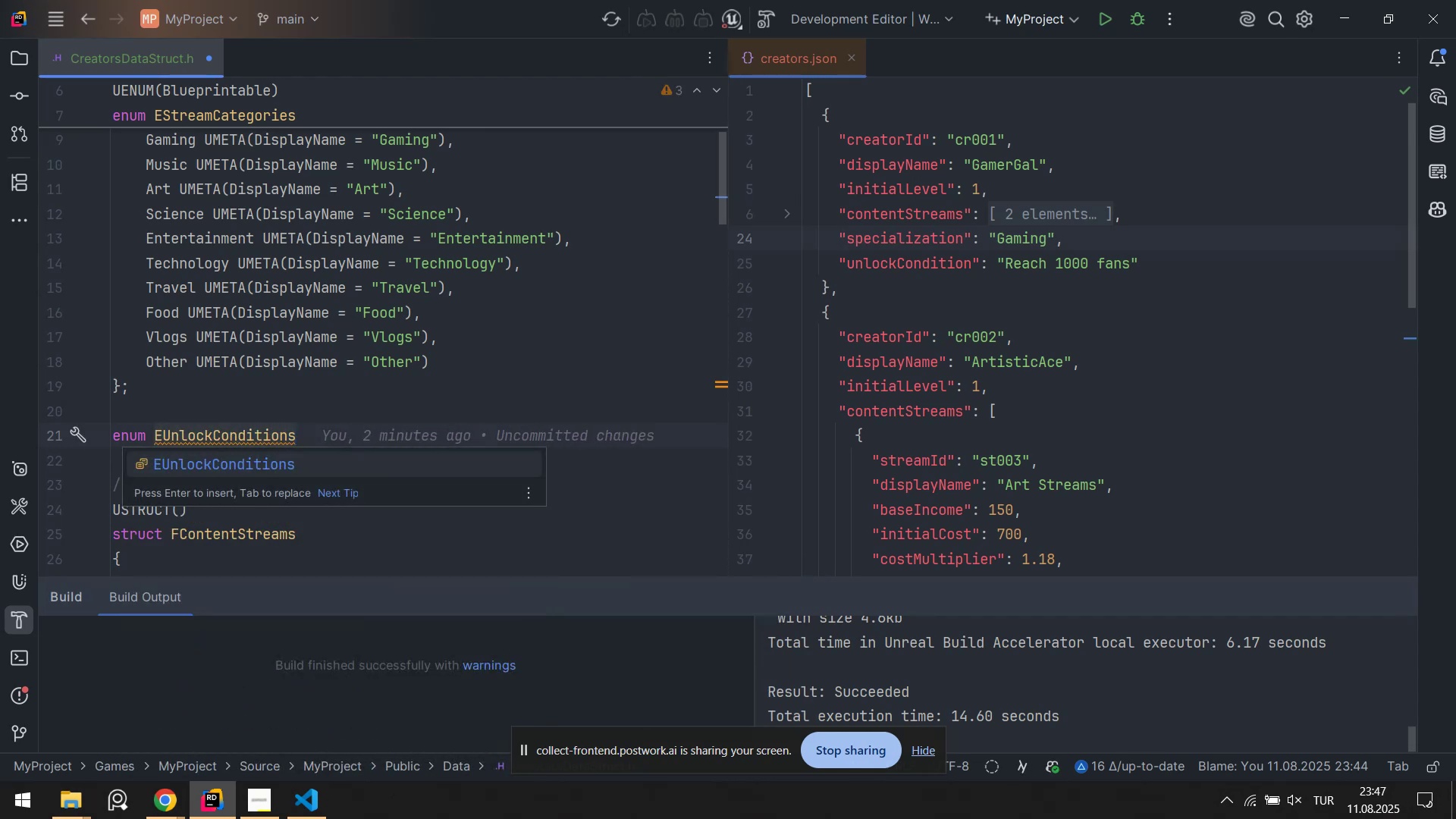 
key(ArrowUp)
 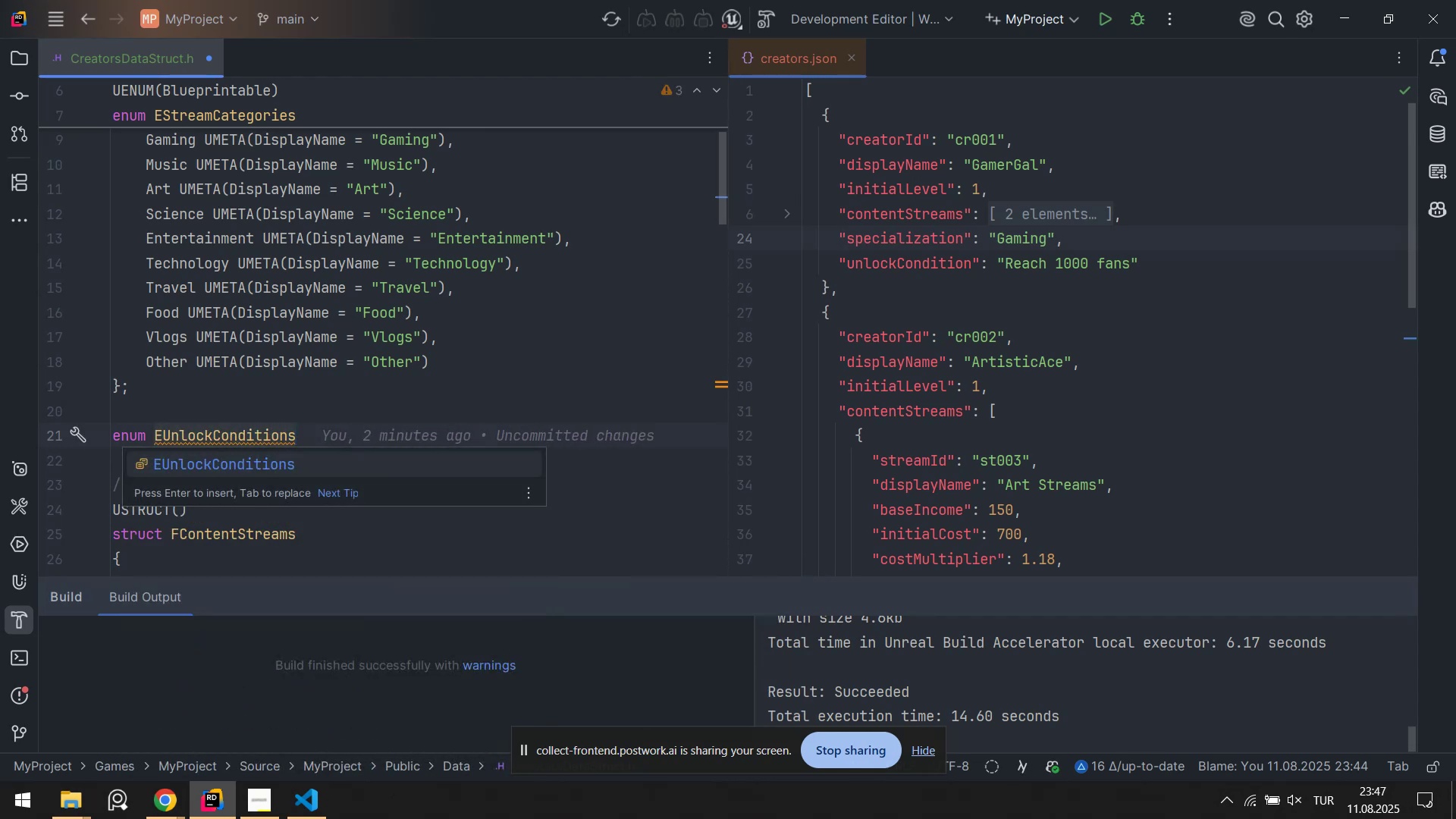 
key(Enter)
 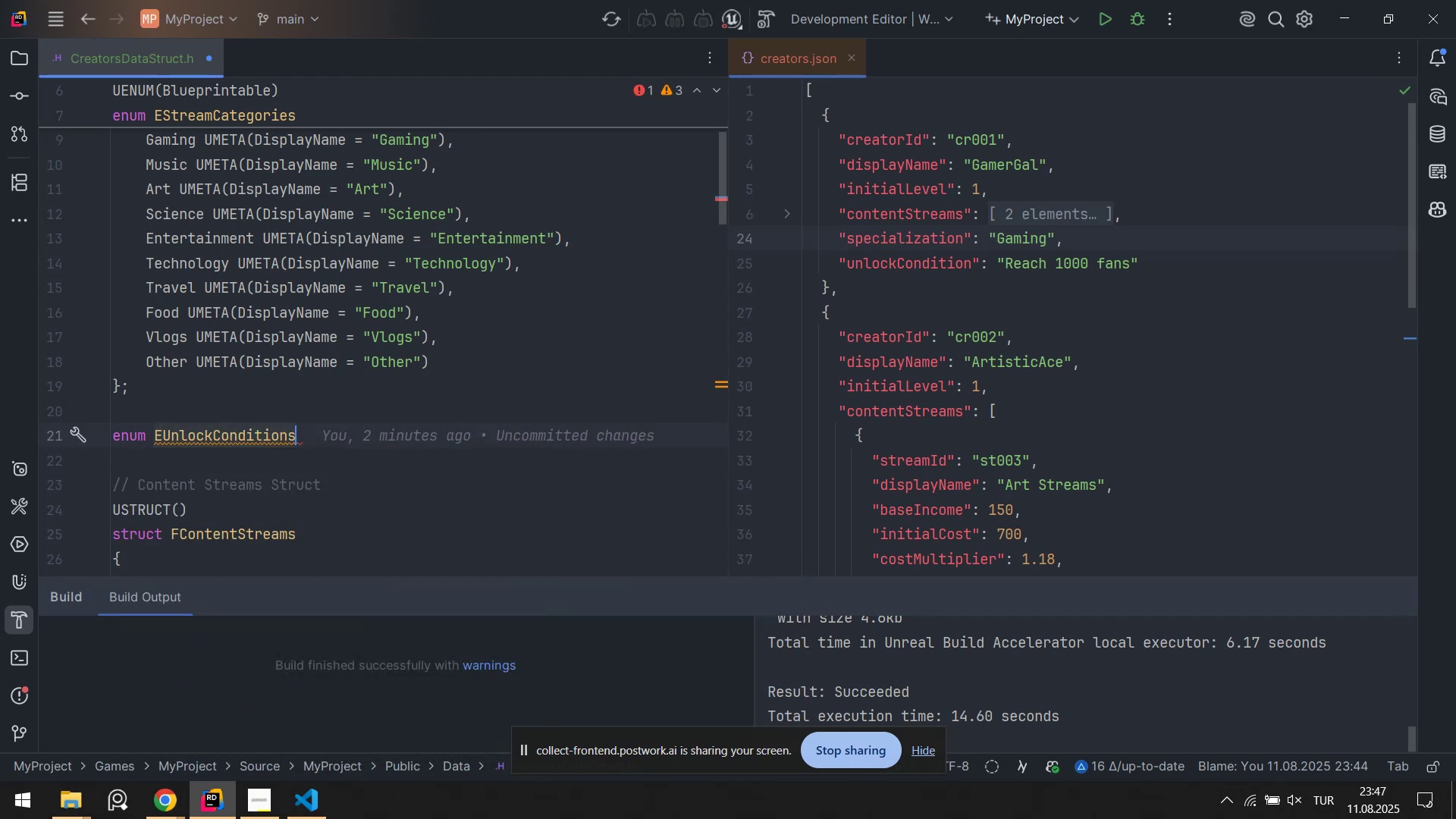 
key(ArrowUp)
 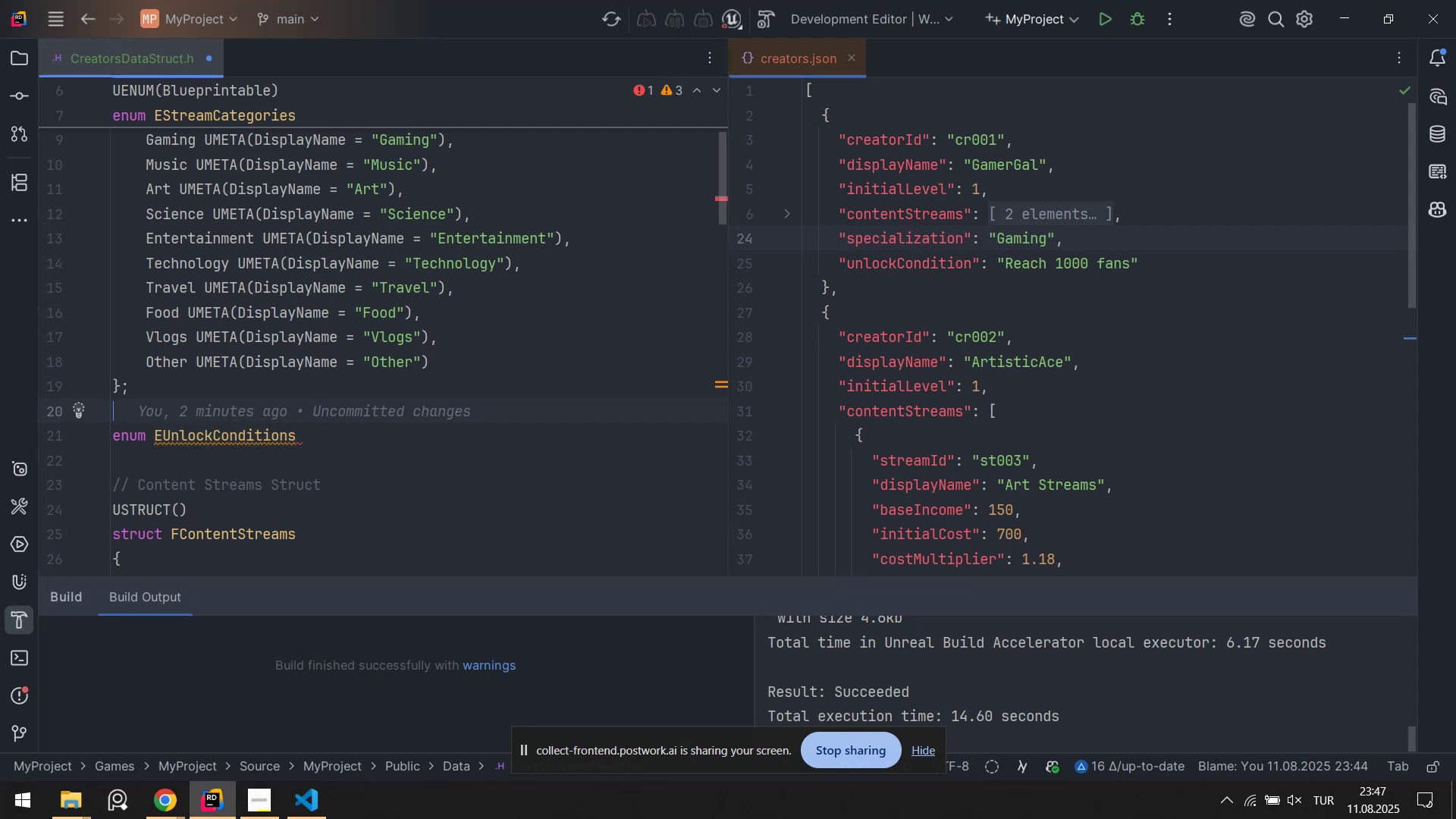 
key(Enter)
 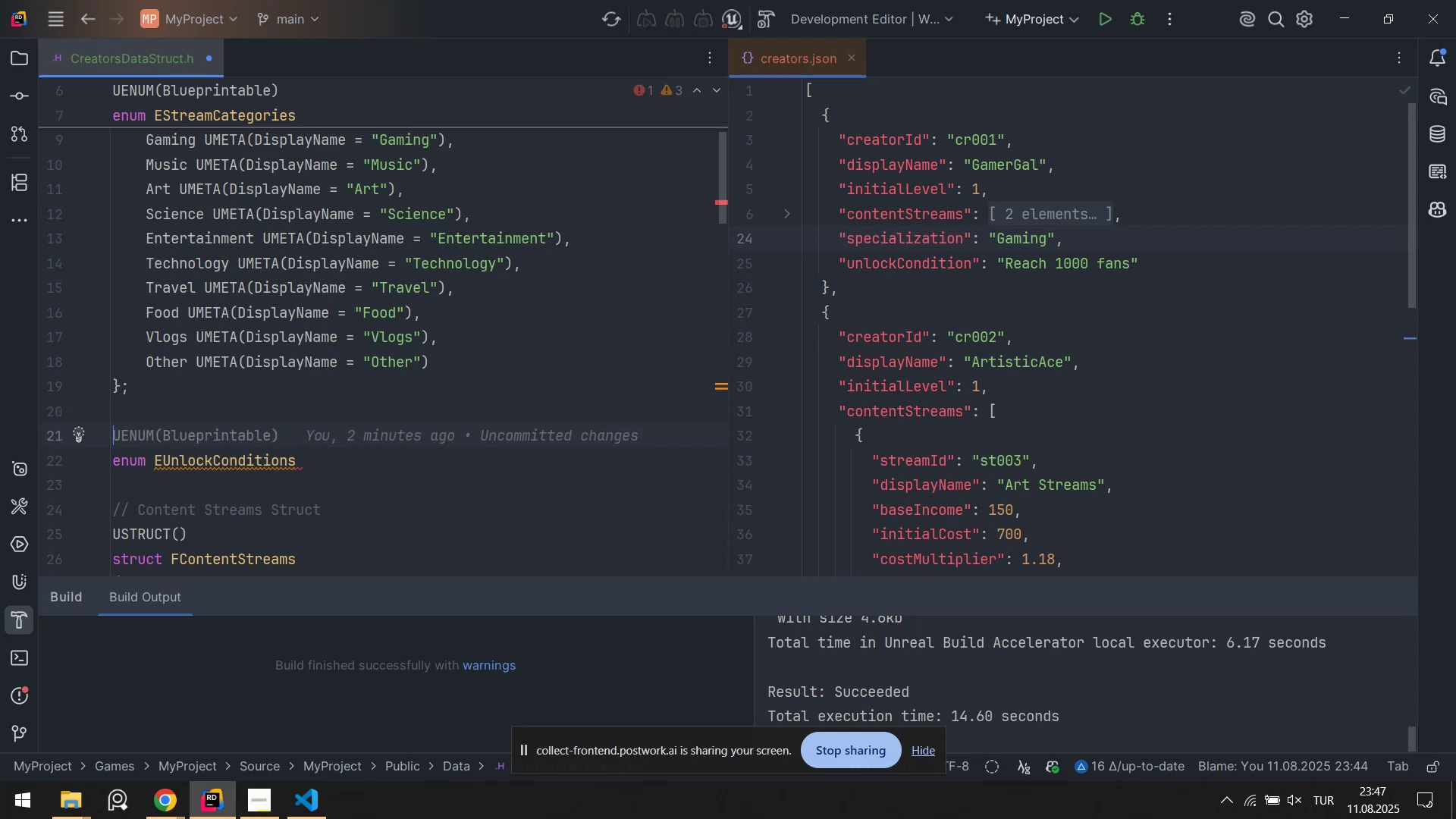 
key(Tab)
 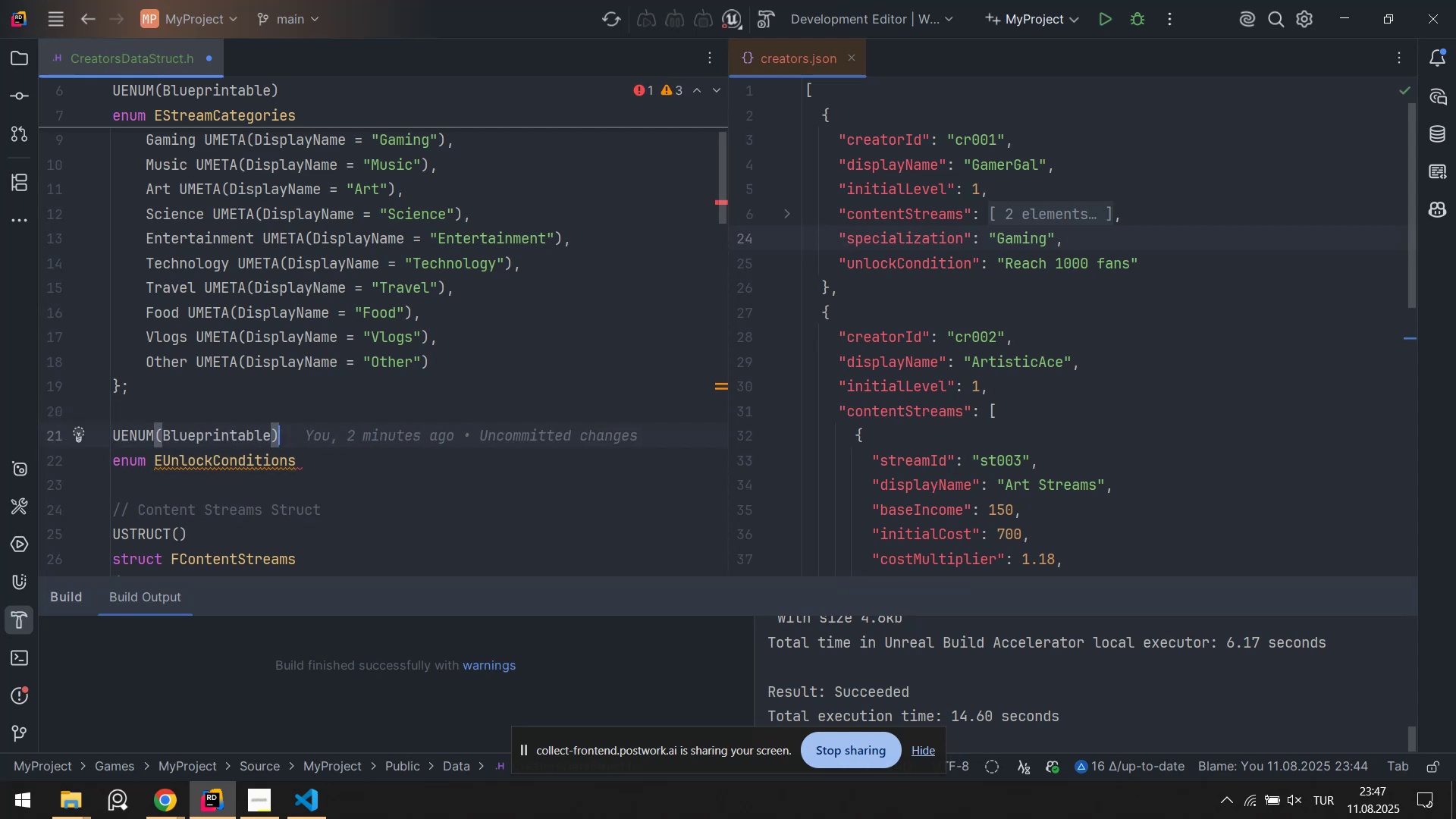 
key(ArrowDown)
 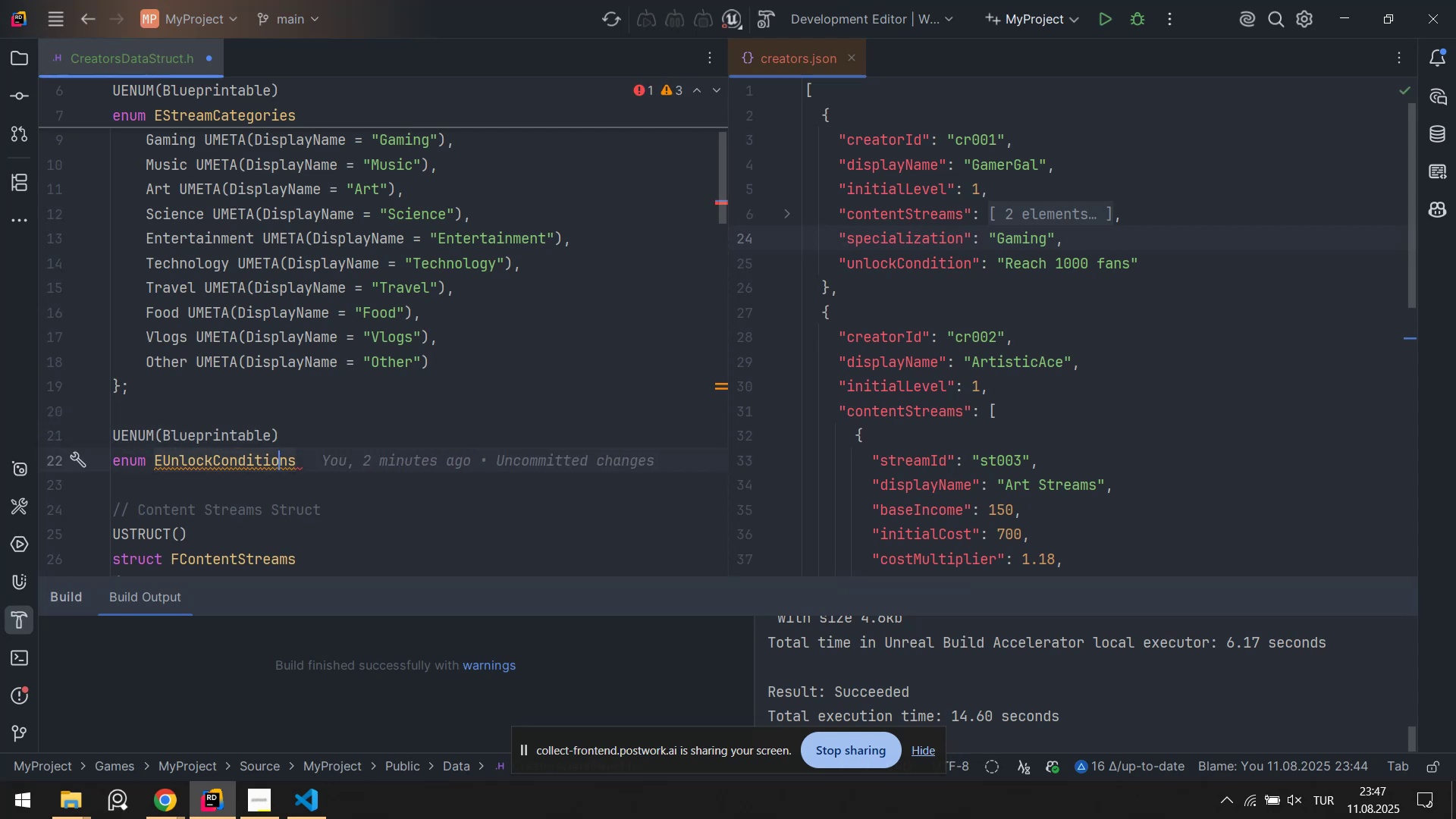 
key(ArrowRight)
 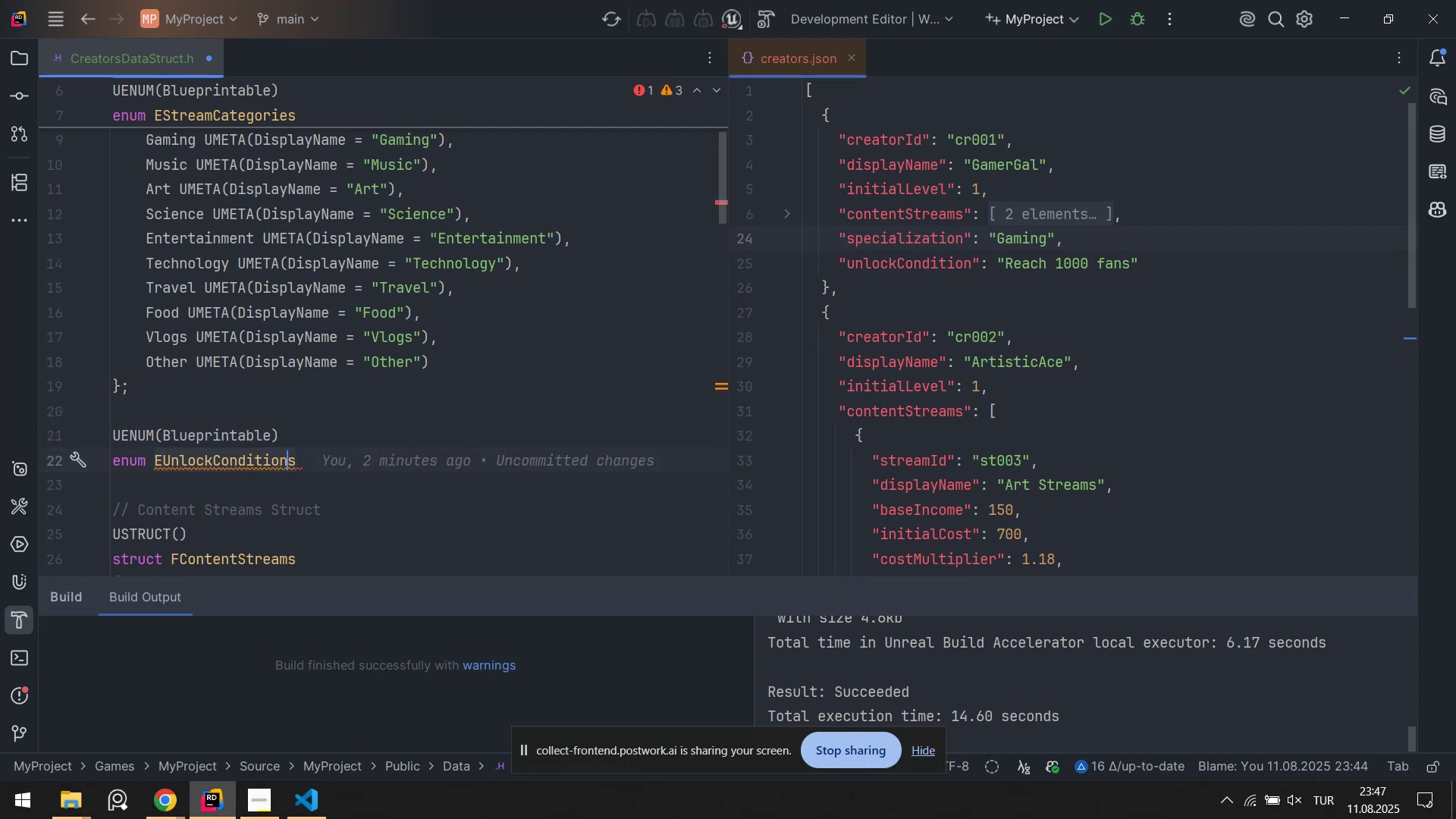 
key(ArrowRight)
 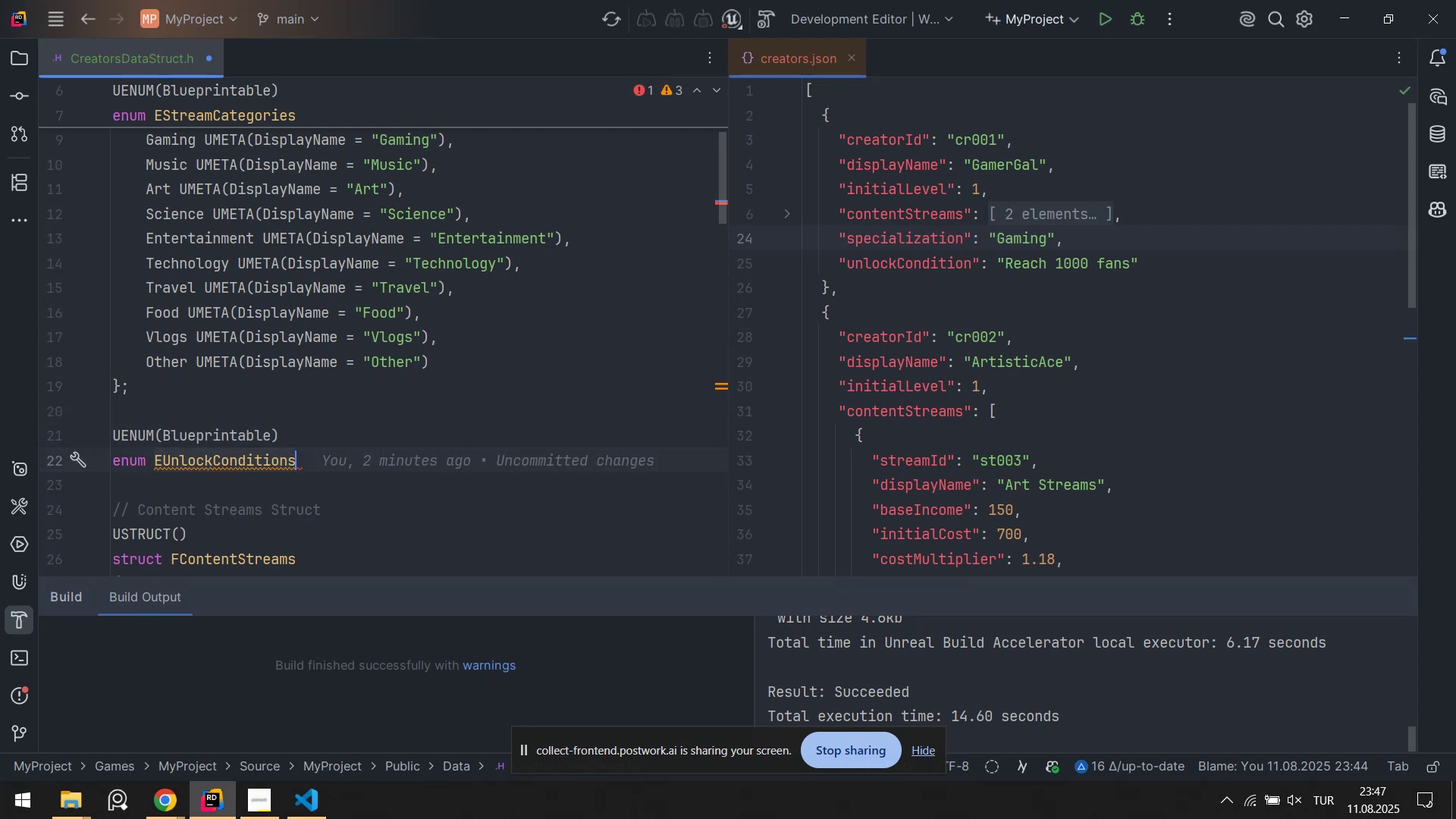 
key(Alt+Control+7)
 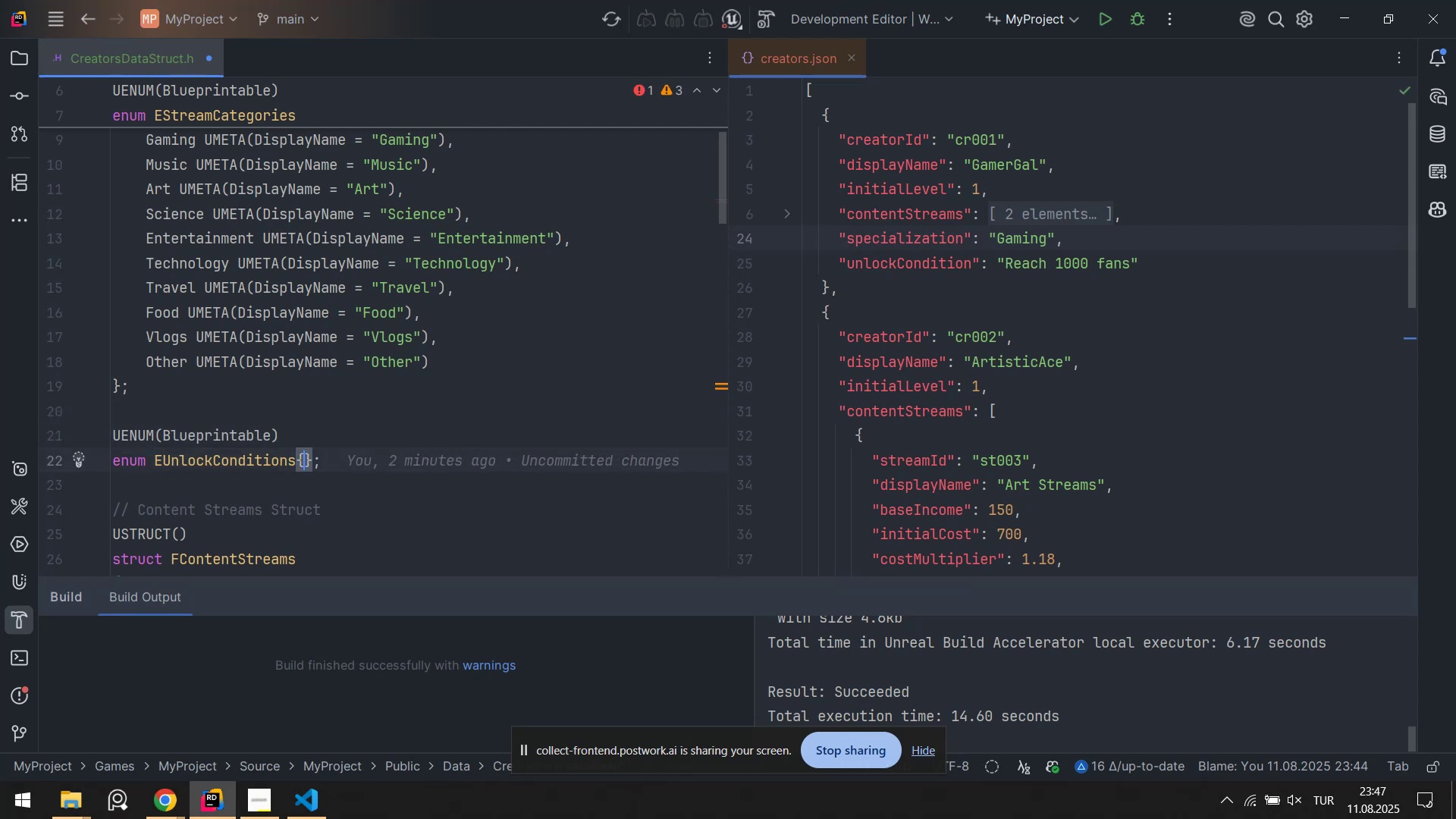 
key(Enter)
 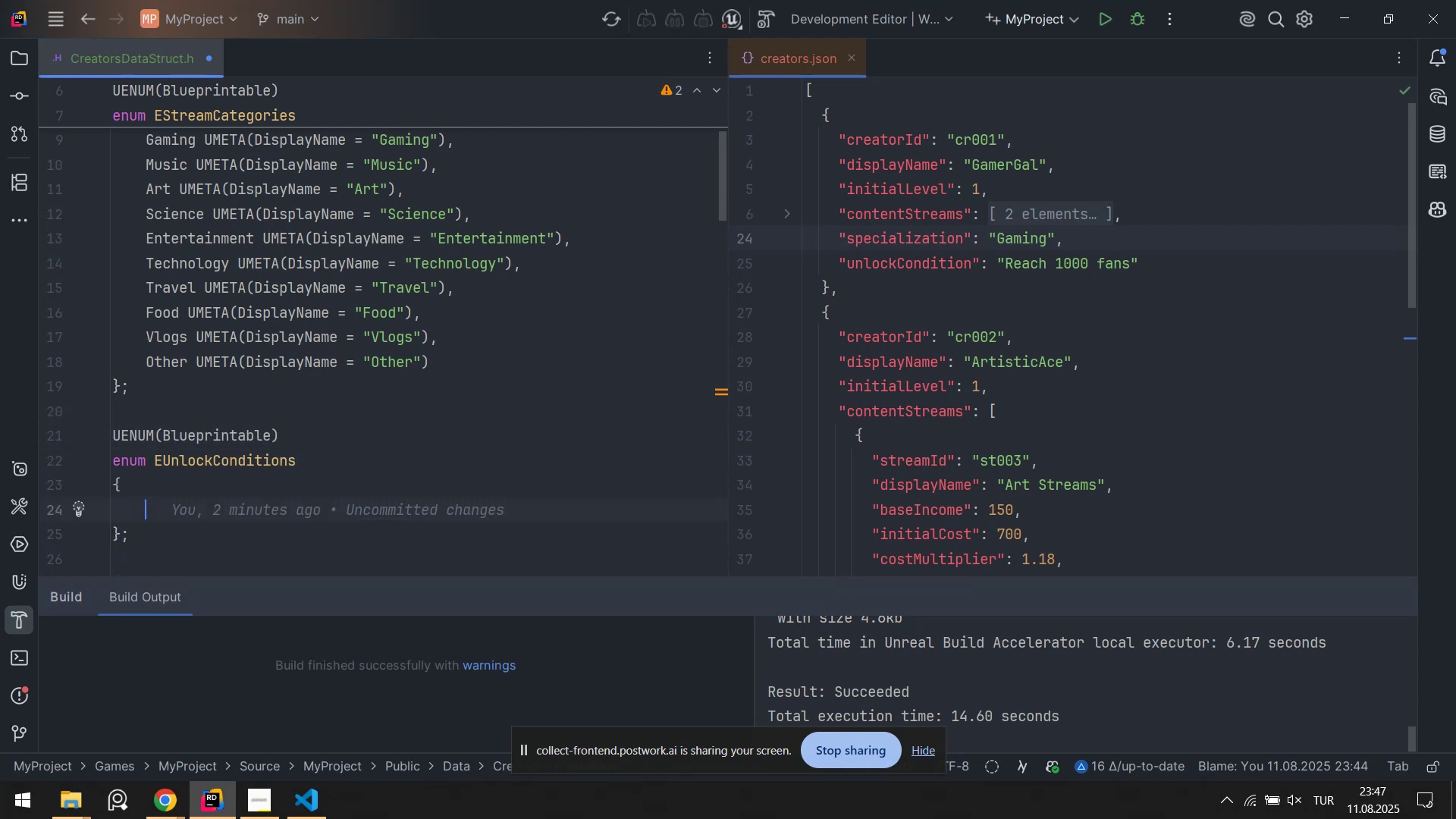 
scroll: coordinate [359, 361], scroll_direction: down, amount: 1.0
 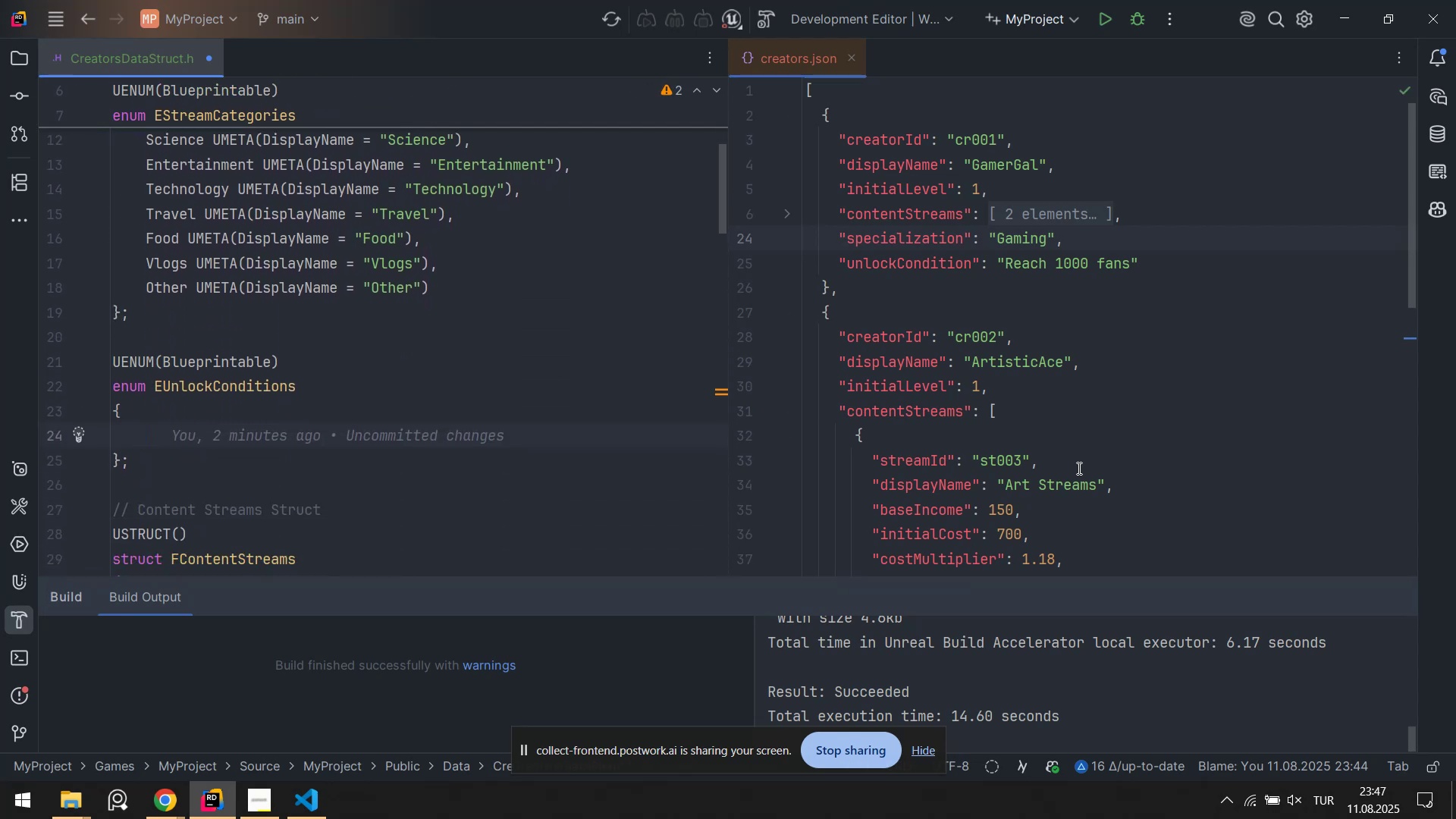 
scroll: coordinate [985, 320], scroll_direction: none, amount: 0.0
 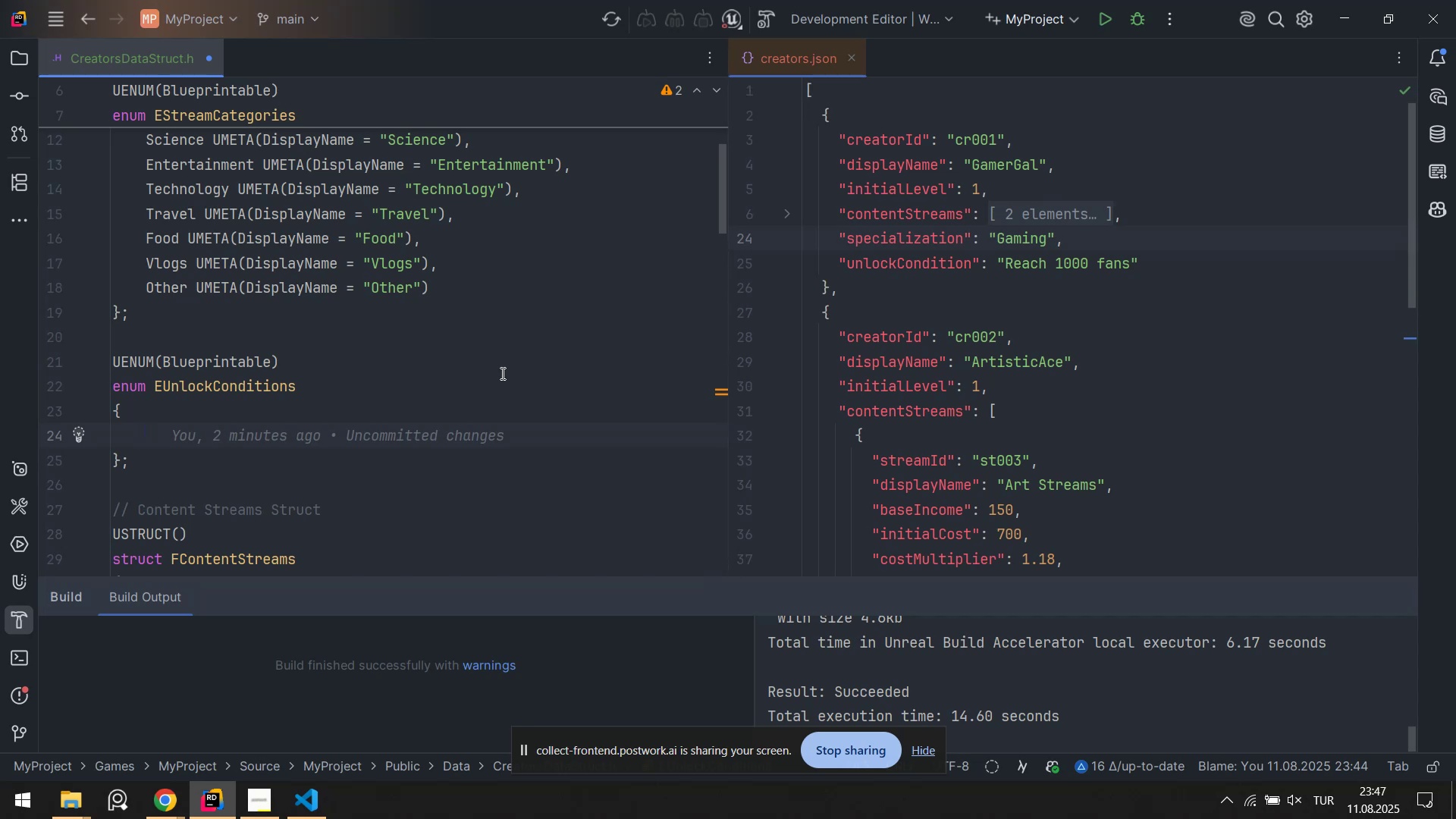 
type(Reach)
 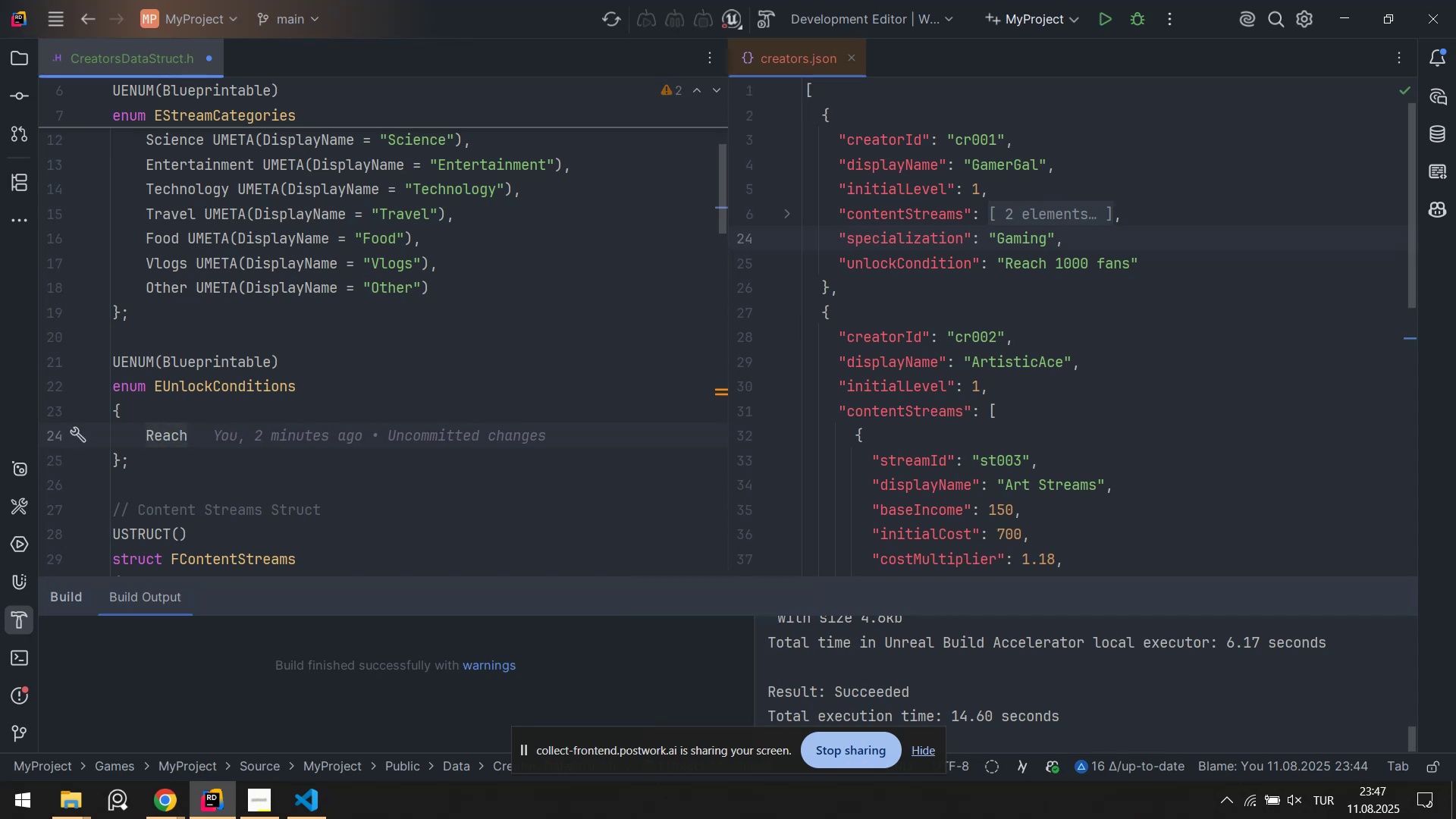 
type(1000)
key(Backspace)
key(Backspace)
key(Backspace)
key(Backspace)
type(_100_Fans )
key(Tab)
key(Tab)
key(Tab)
key(Tab)
key(Tab)
key(Tab)
key(Tab)
key(Tab)
key(Tab)
key(Tab)
key(Tab)
key(Tab)
 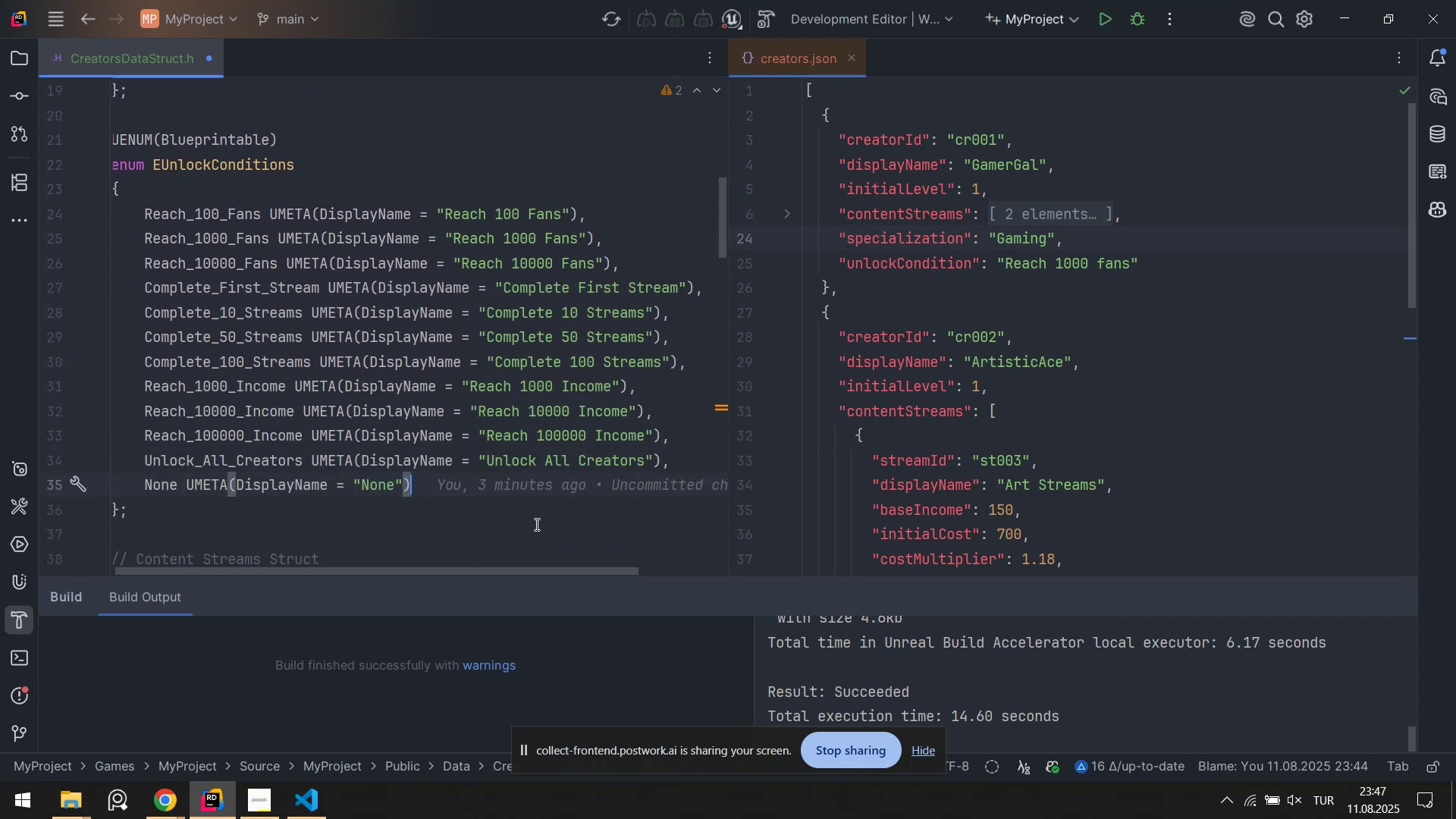 
scroll: coordinate [639, 447], scroll_direction: none, amount: 0.0
 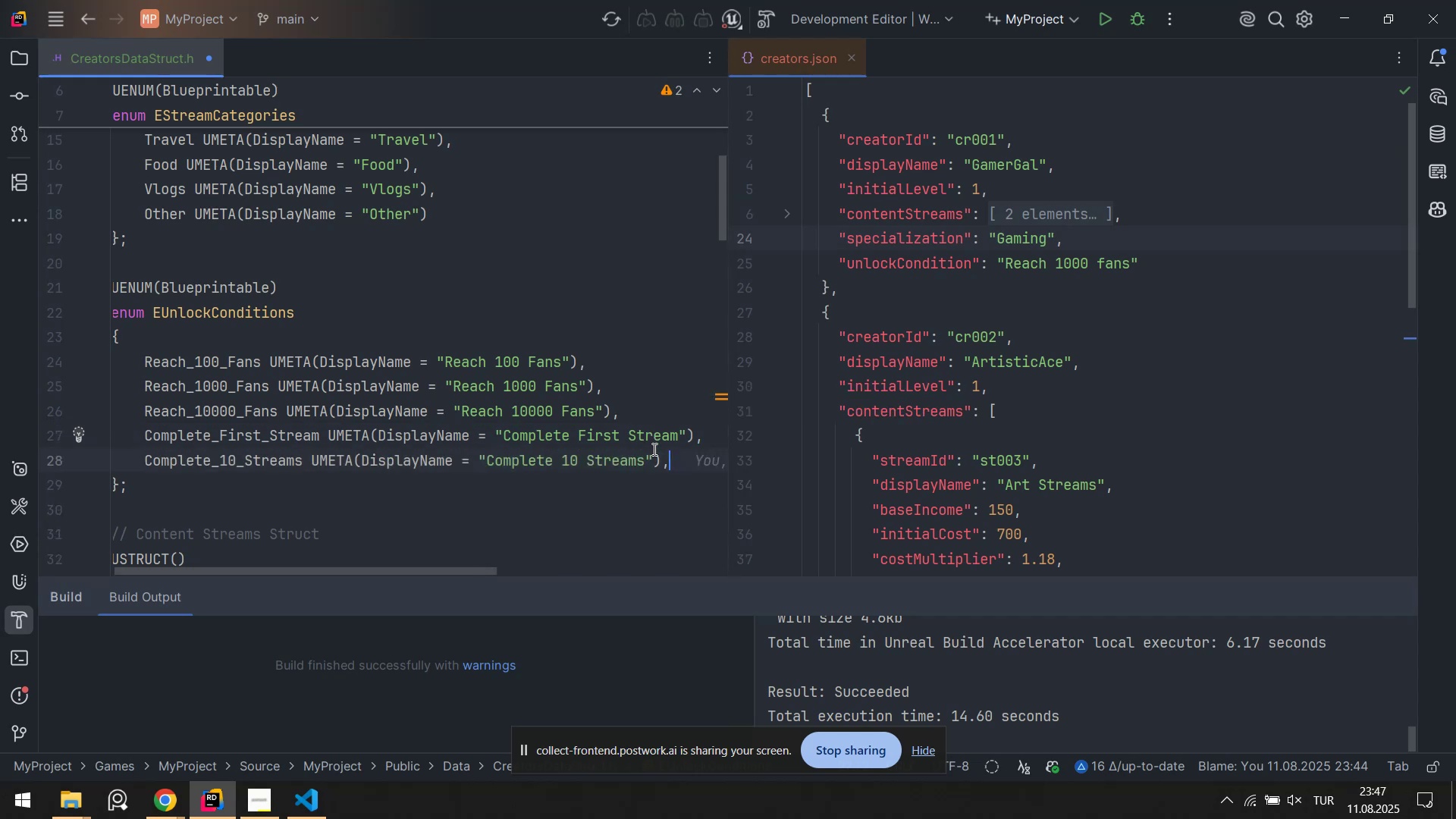 
scroll: coordinate [642, 470], scroll_direction: down, amount: 2.0
 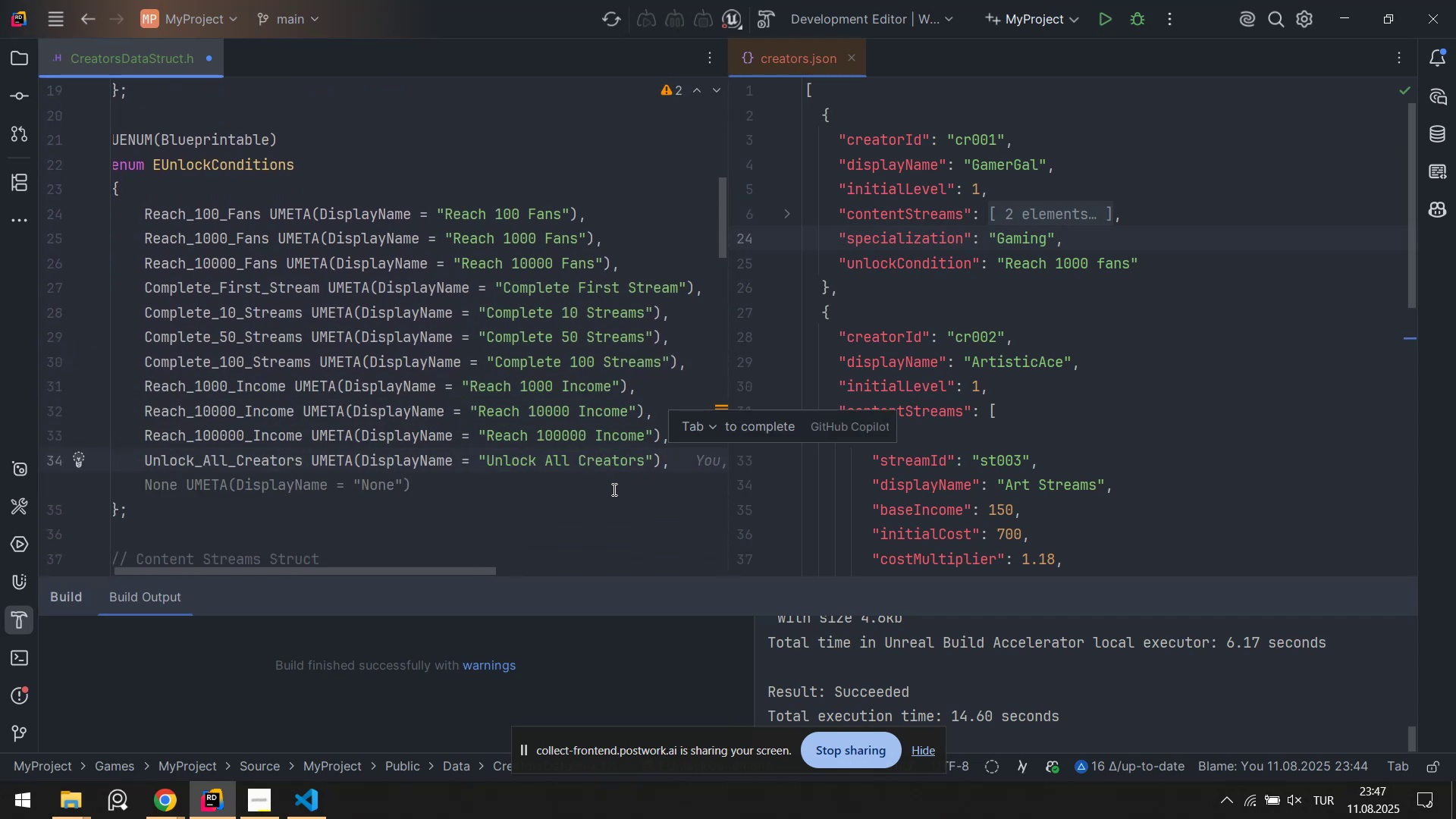 
key(Control+ControlLeft)
 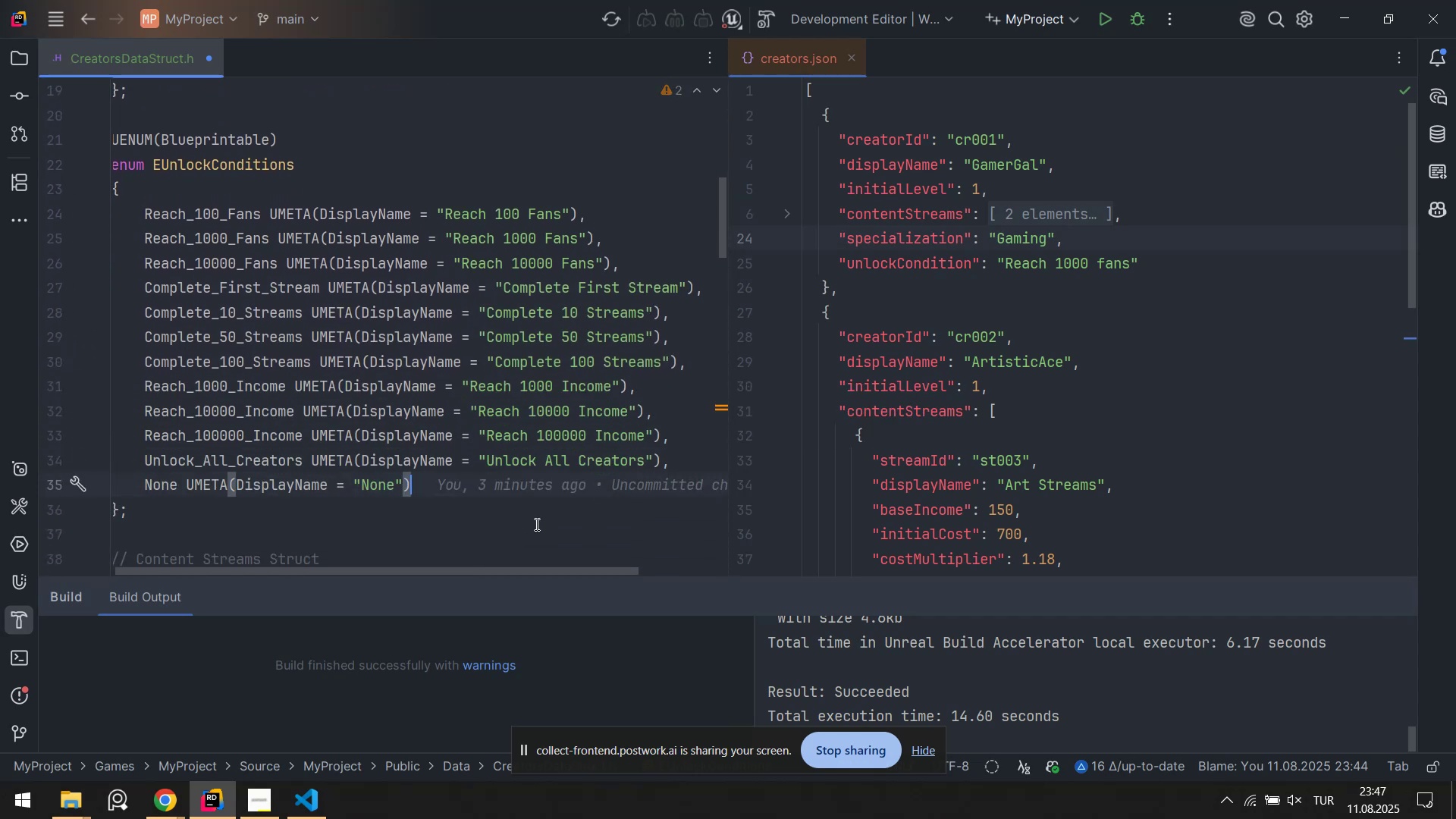 
key(Control+S)
 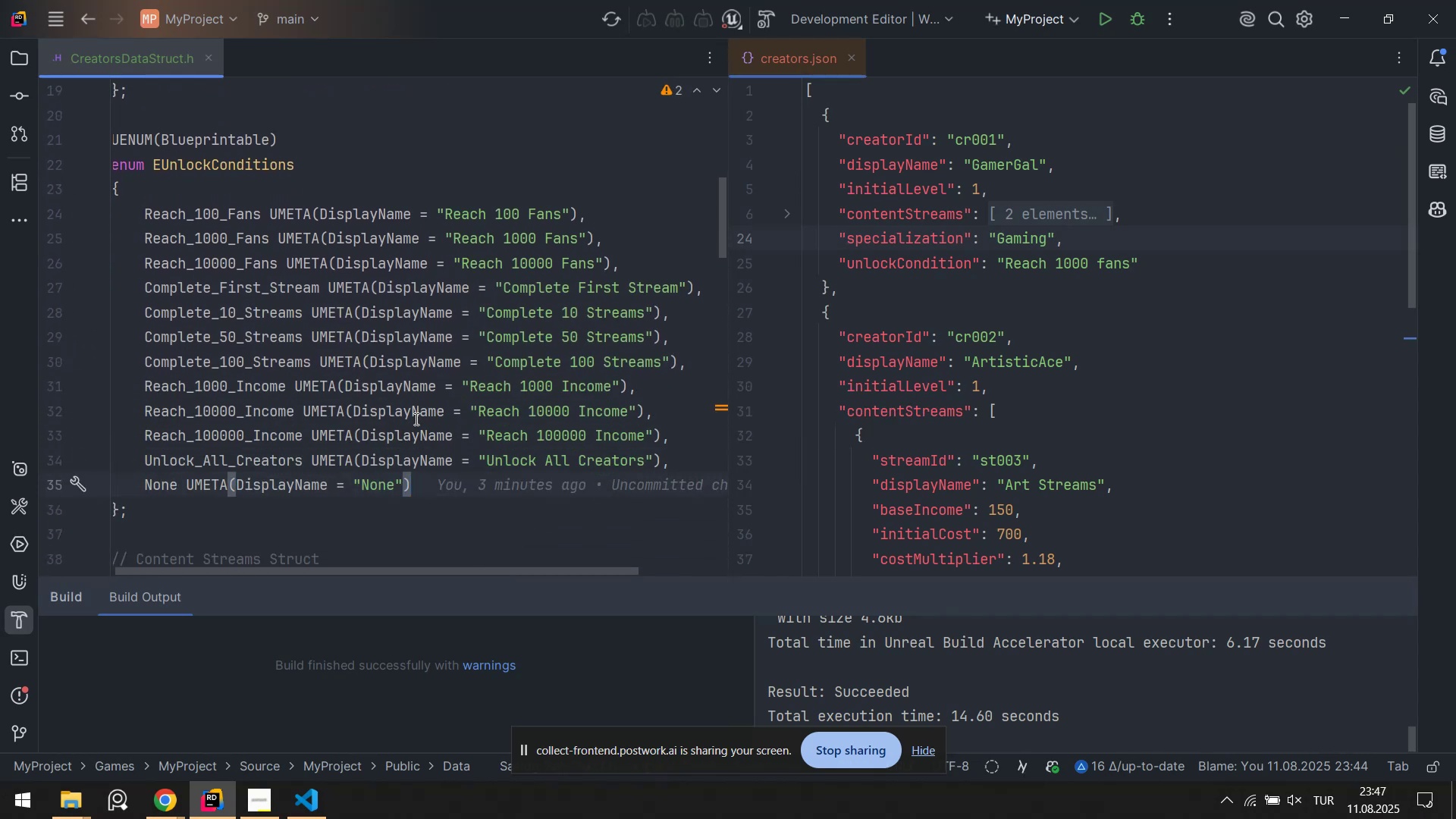 
scroll: coordinate [424, 381], scroll_direction: down, amount: 1.0
 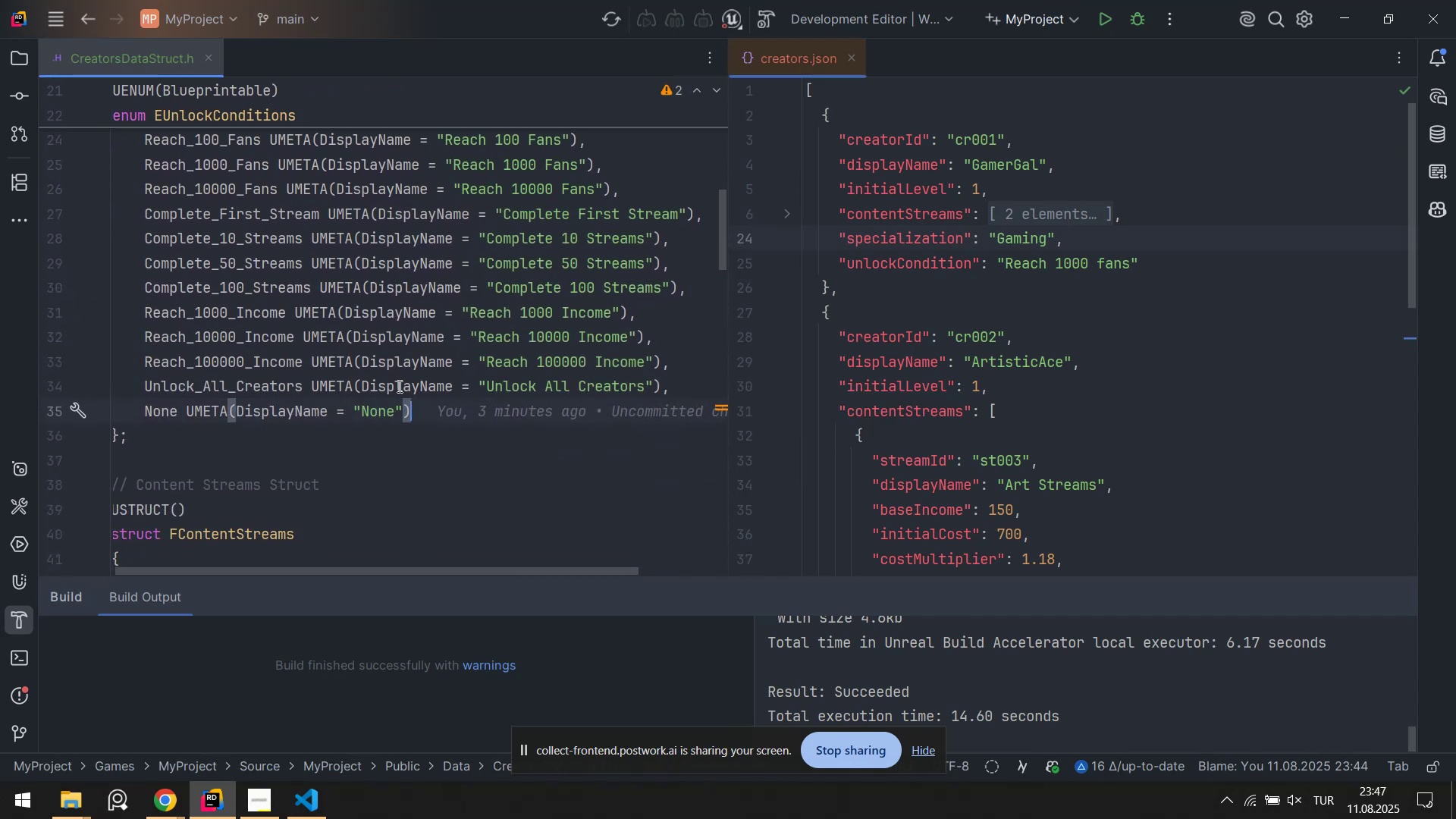 
scroll: coordinate [386, 414], scroll_direction: up, amount: 3.0
 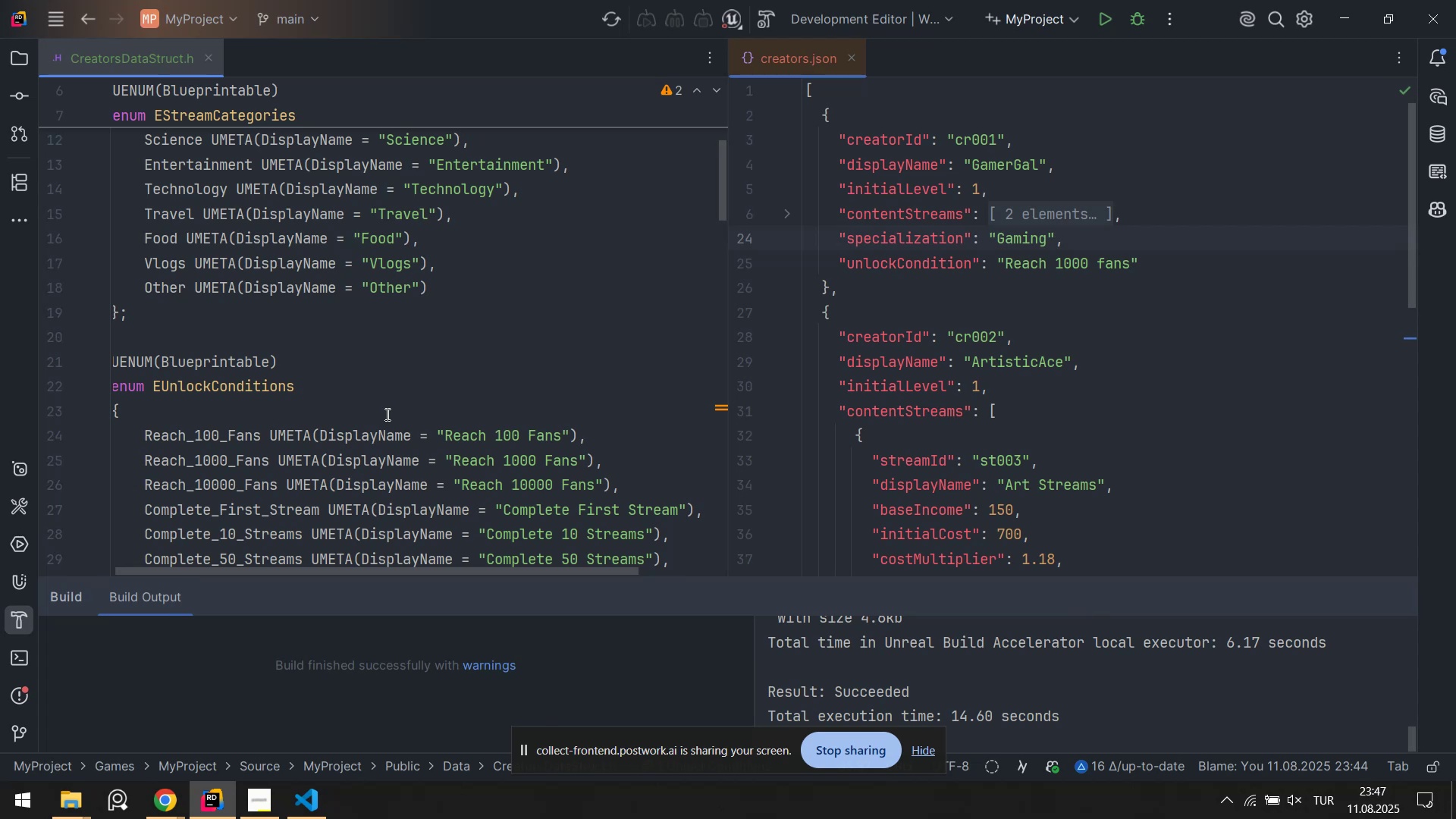 
scroll: coordinate [363, 413], scroll_direction: down, amount: 18.0
 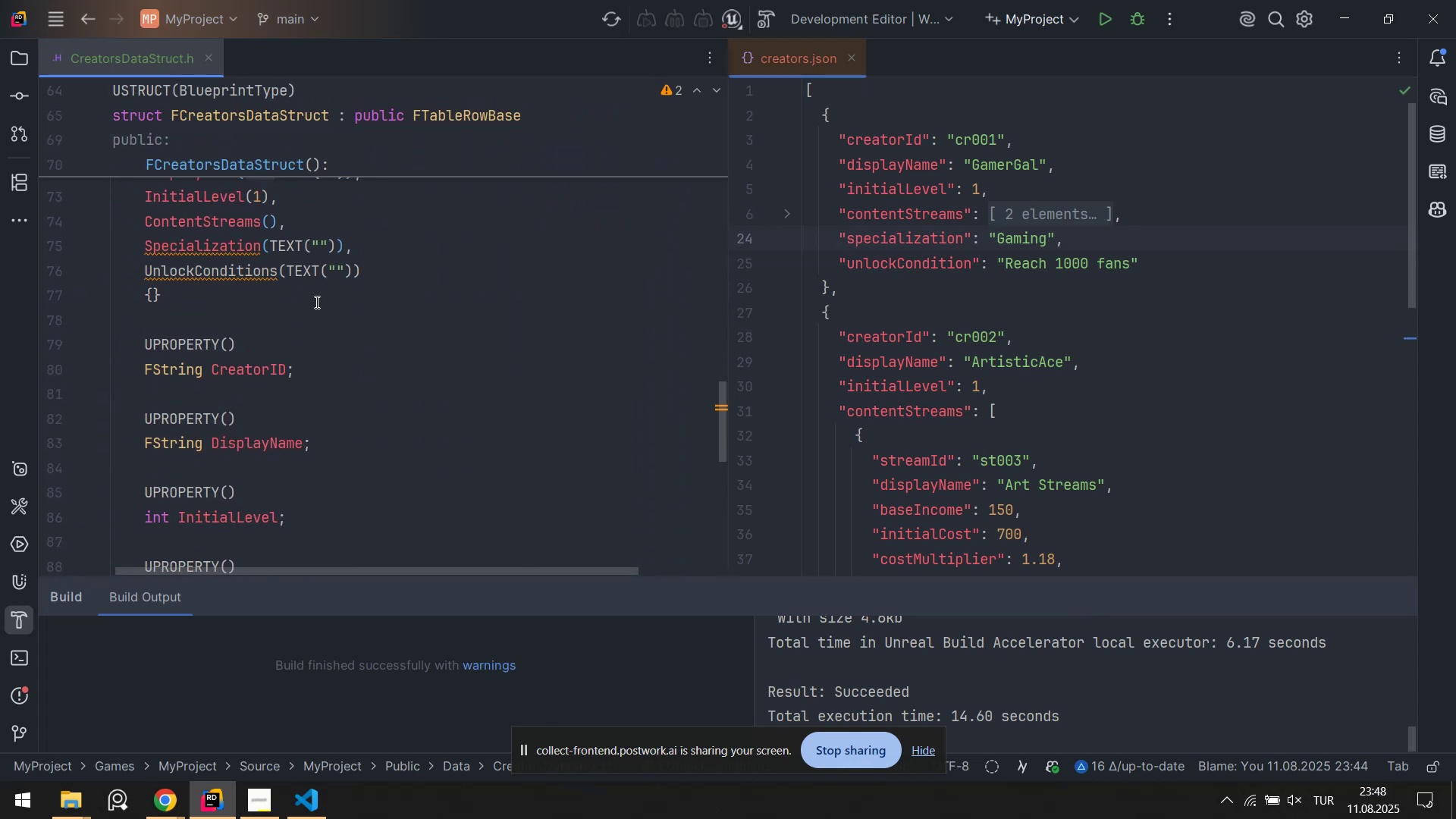 
scroll: coordinate [303, 299], scroll_direction: none, amount: 0.0
 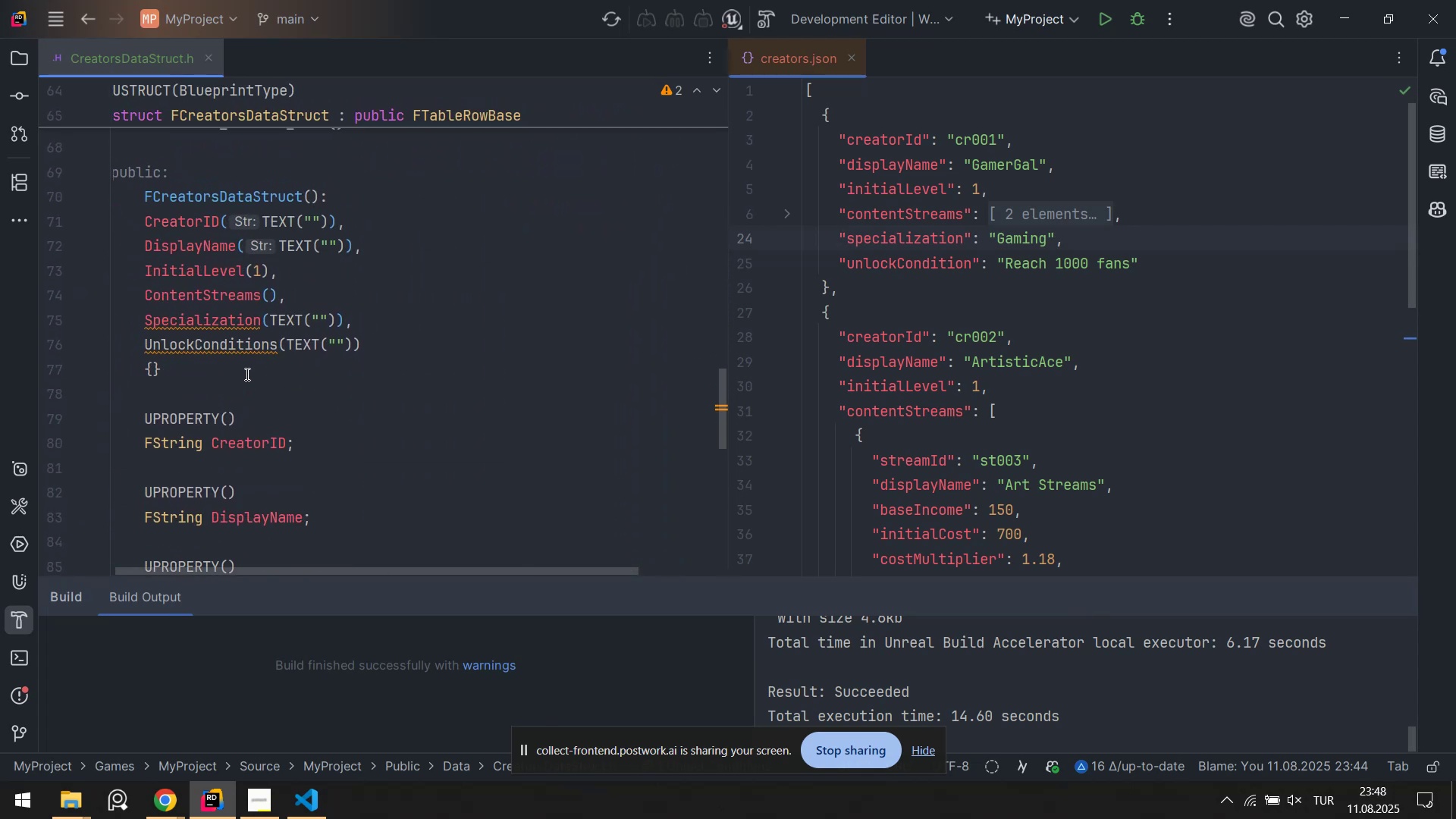 
scroll: coordinate [258, 428], scroll_direction: down, amount: 4.0
 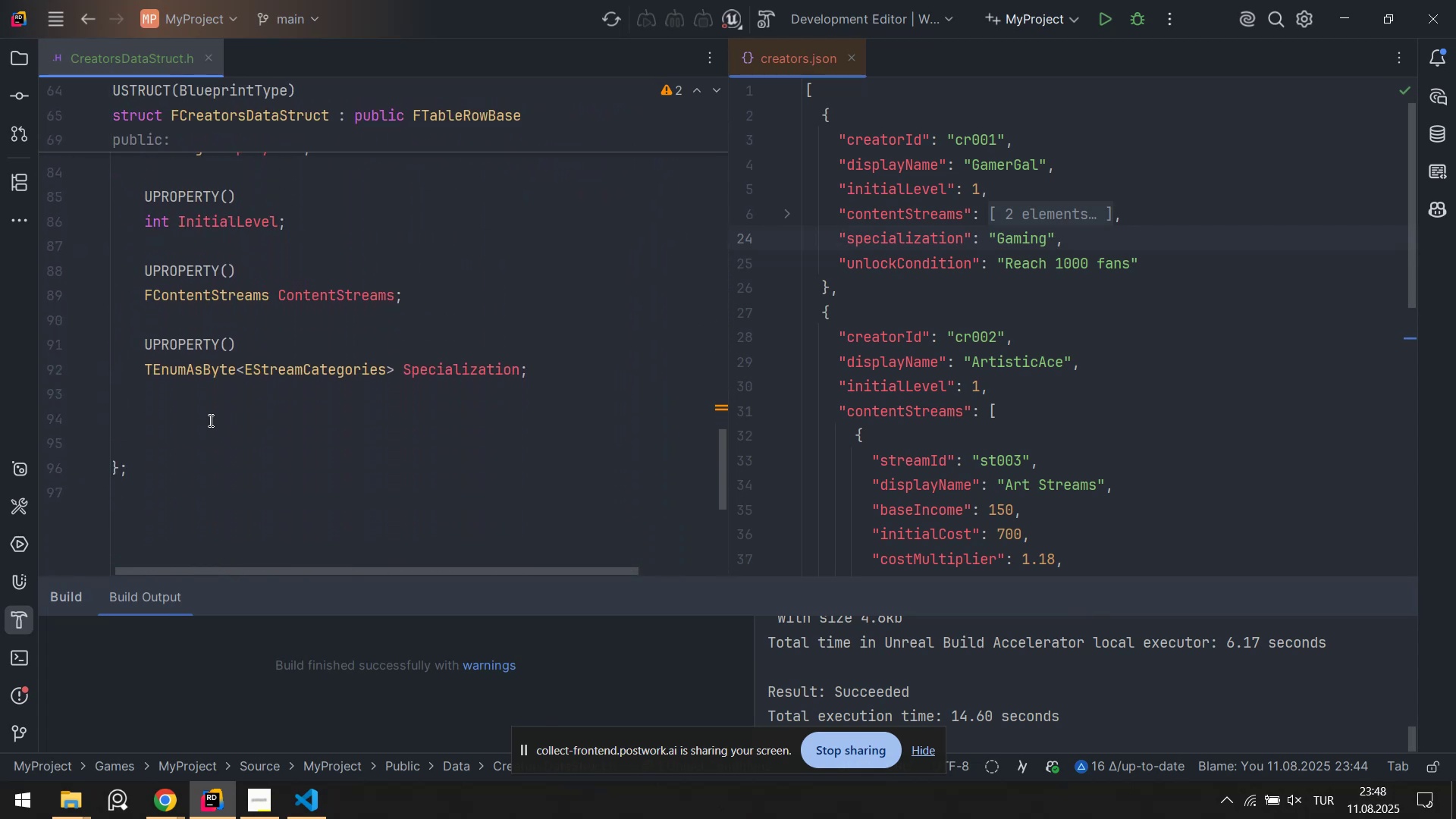 
left_click([204, 422])
 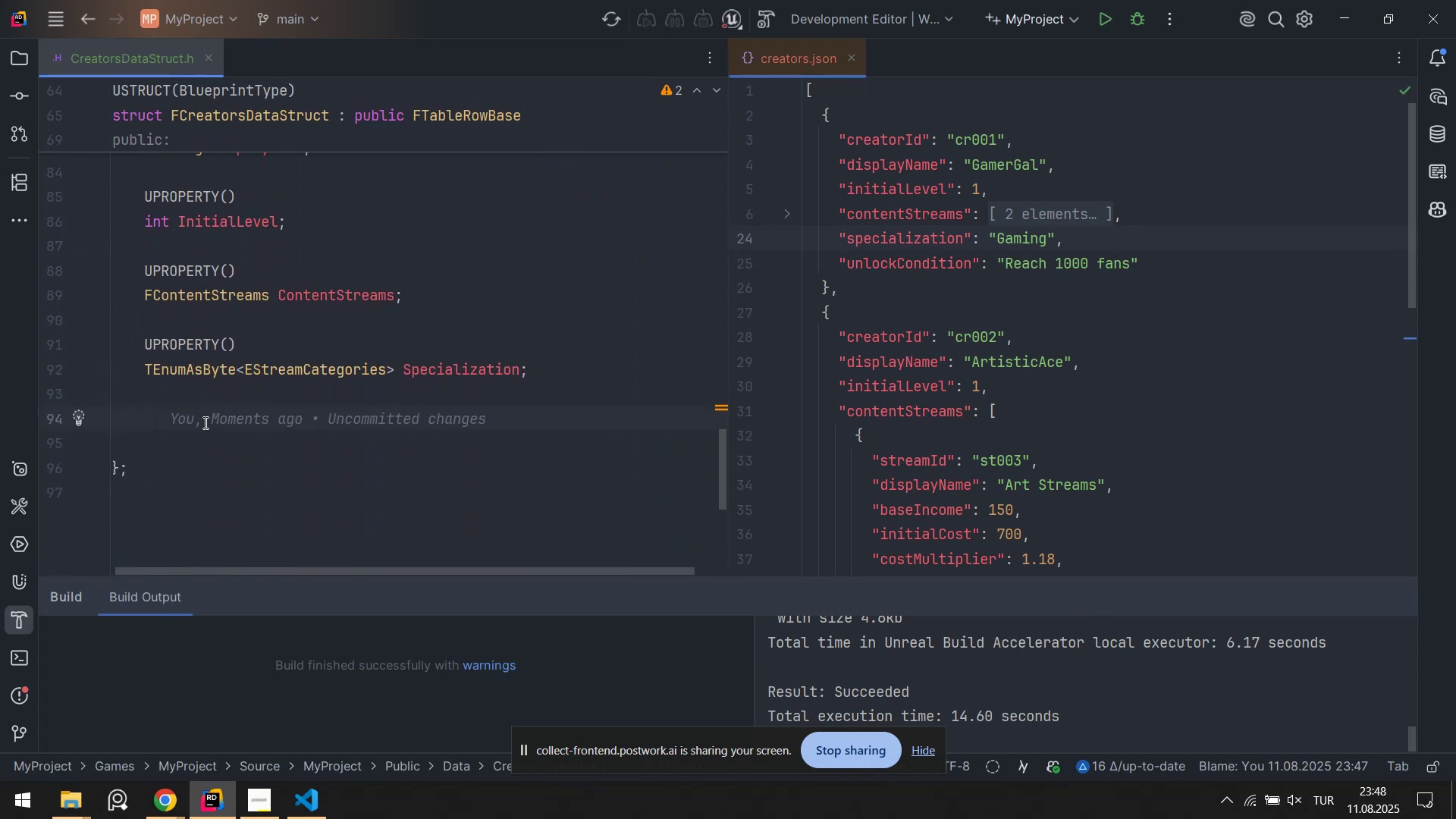 
type(UP)
 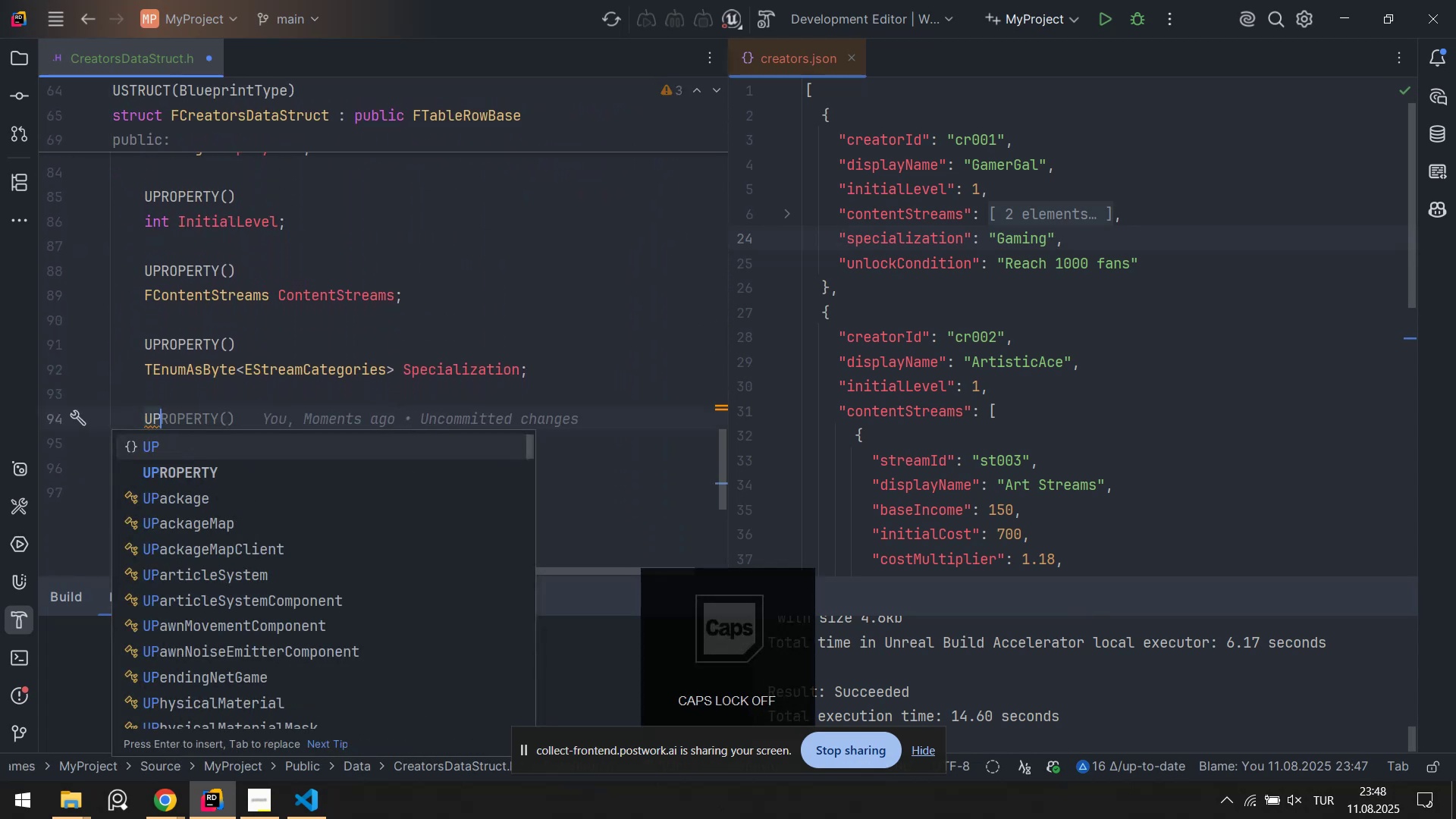 
key(ArrowDown)
 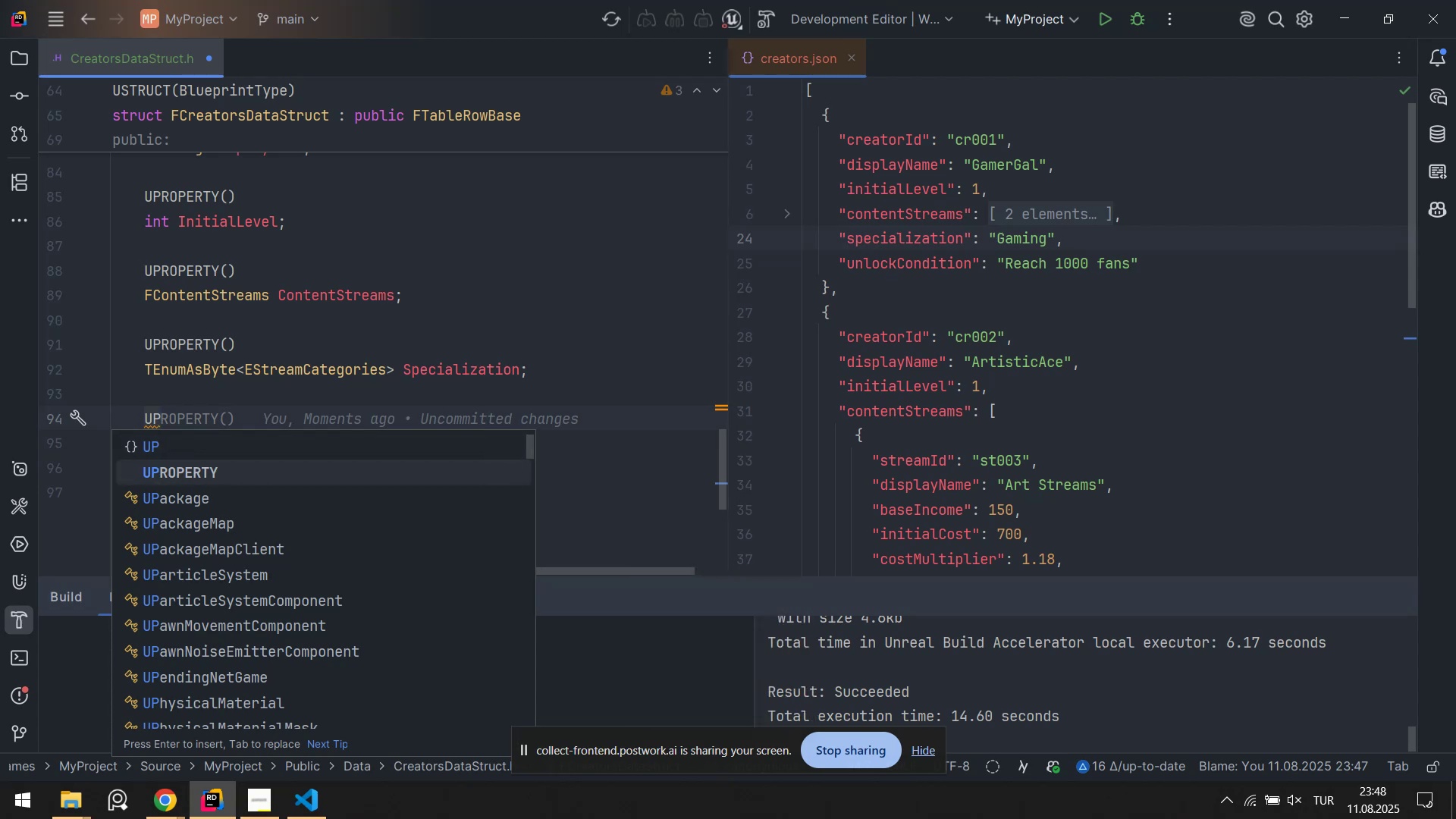 
key(Enter)
 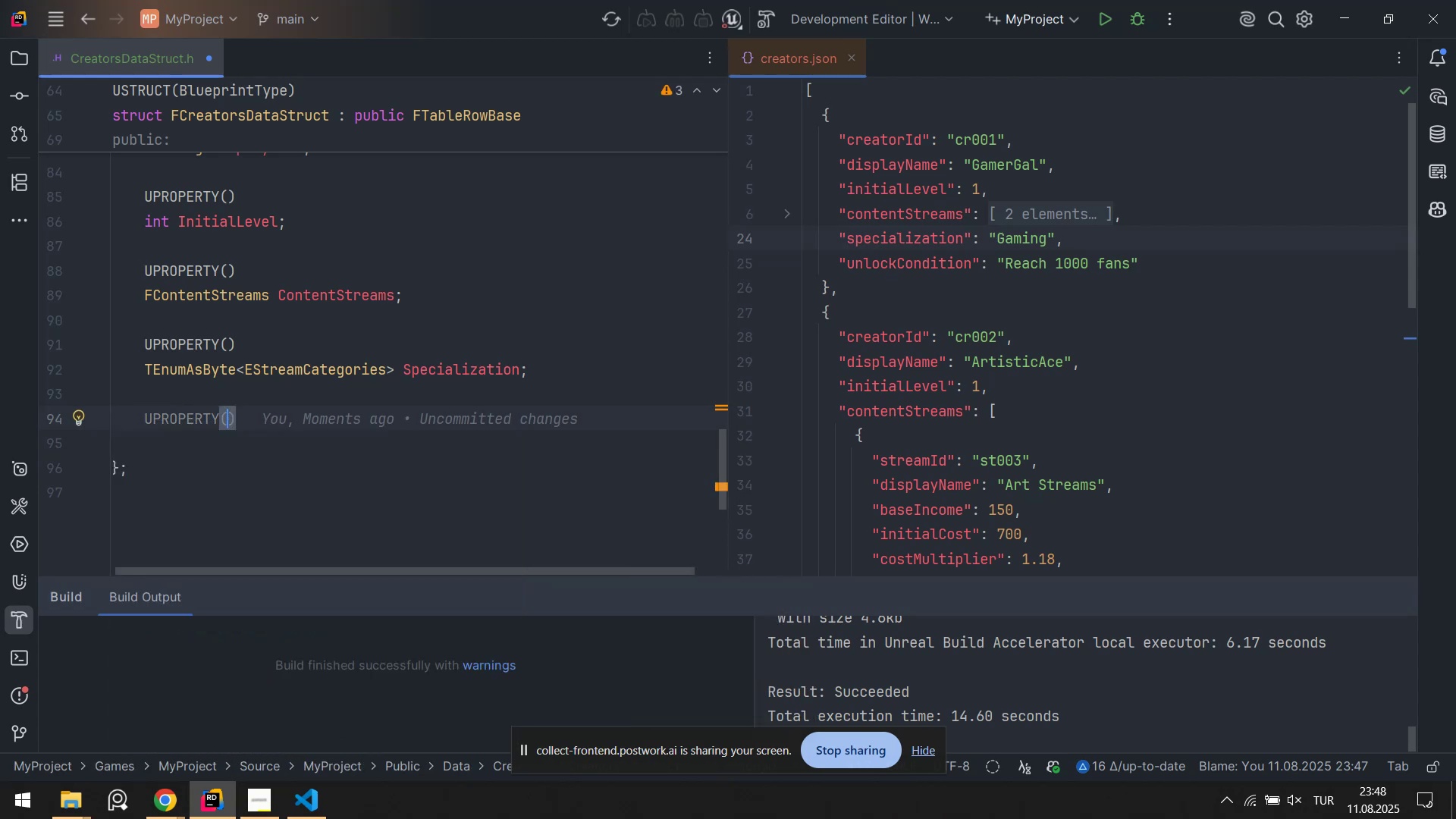 
key(ArrowRight)
 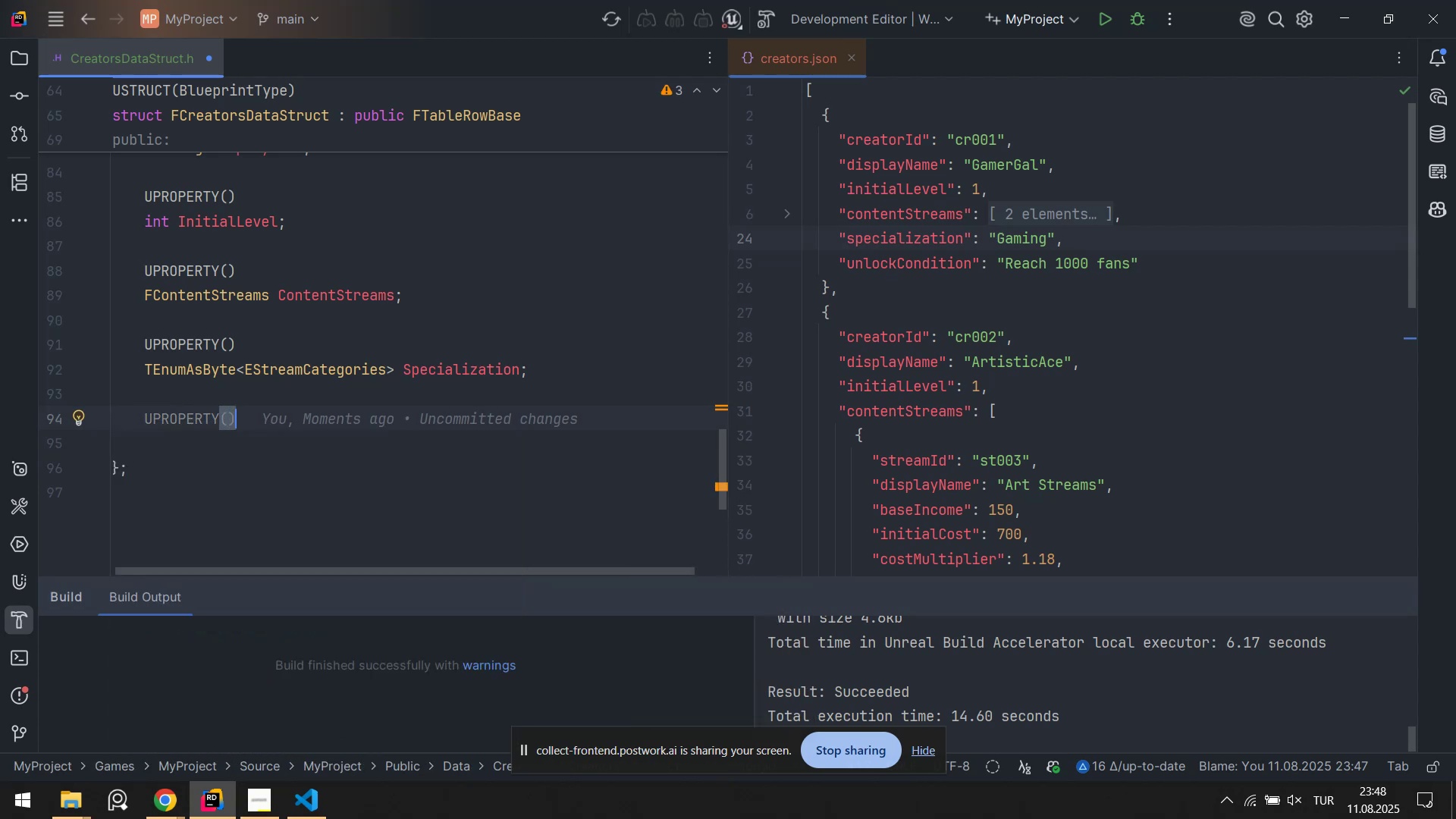 
key(Enter)
 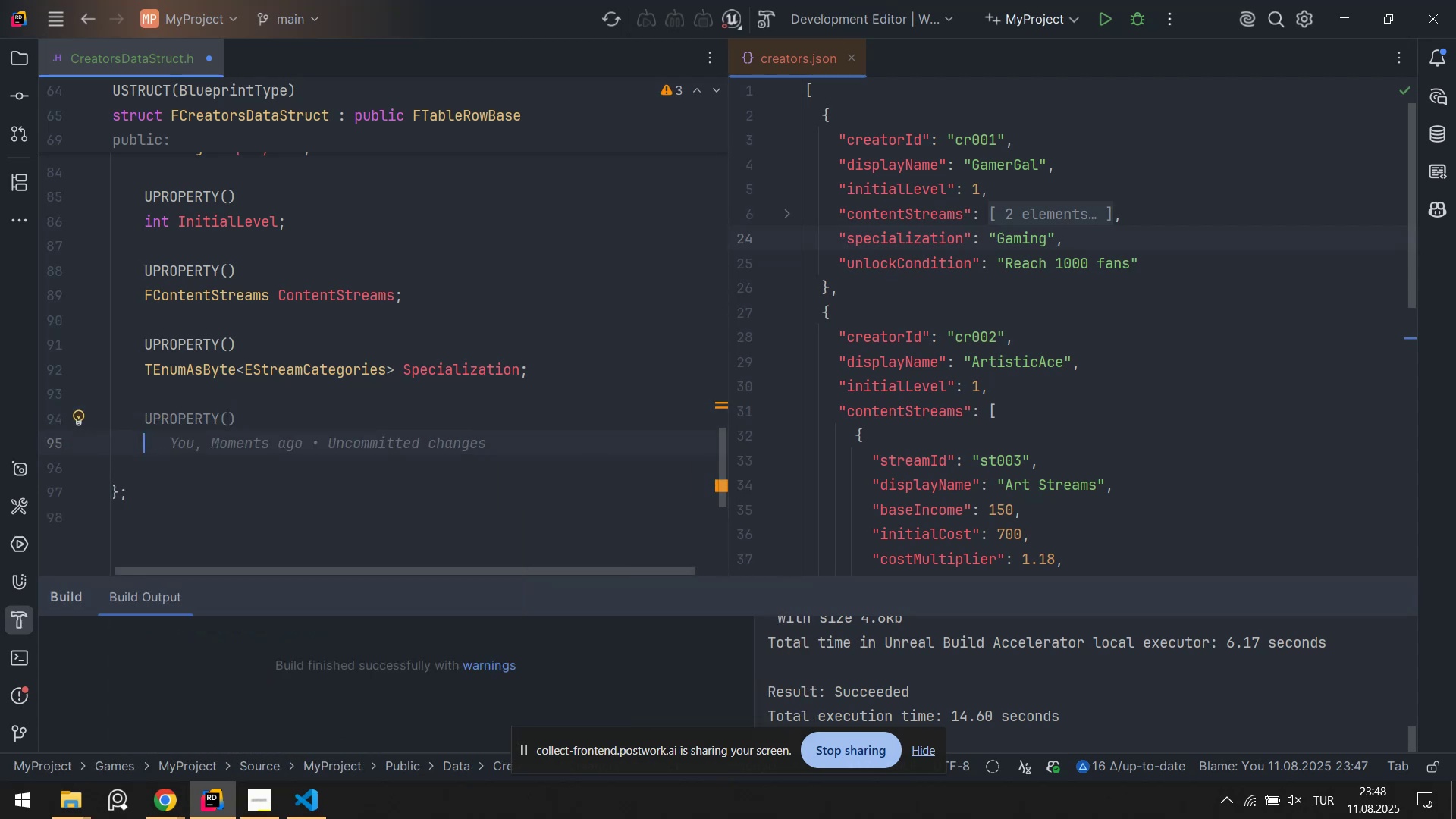 
type(TE)
key(Tab)
 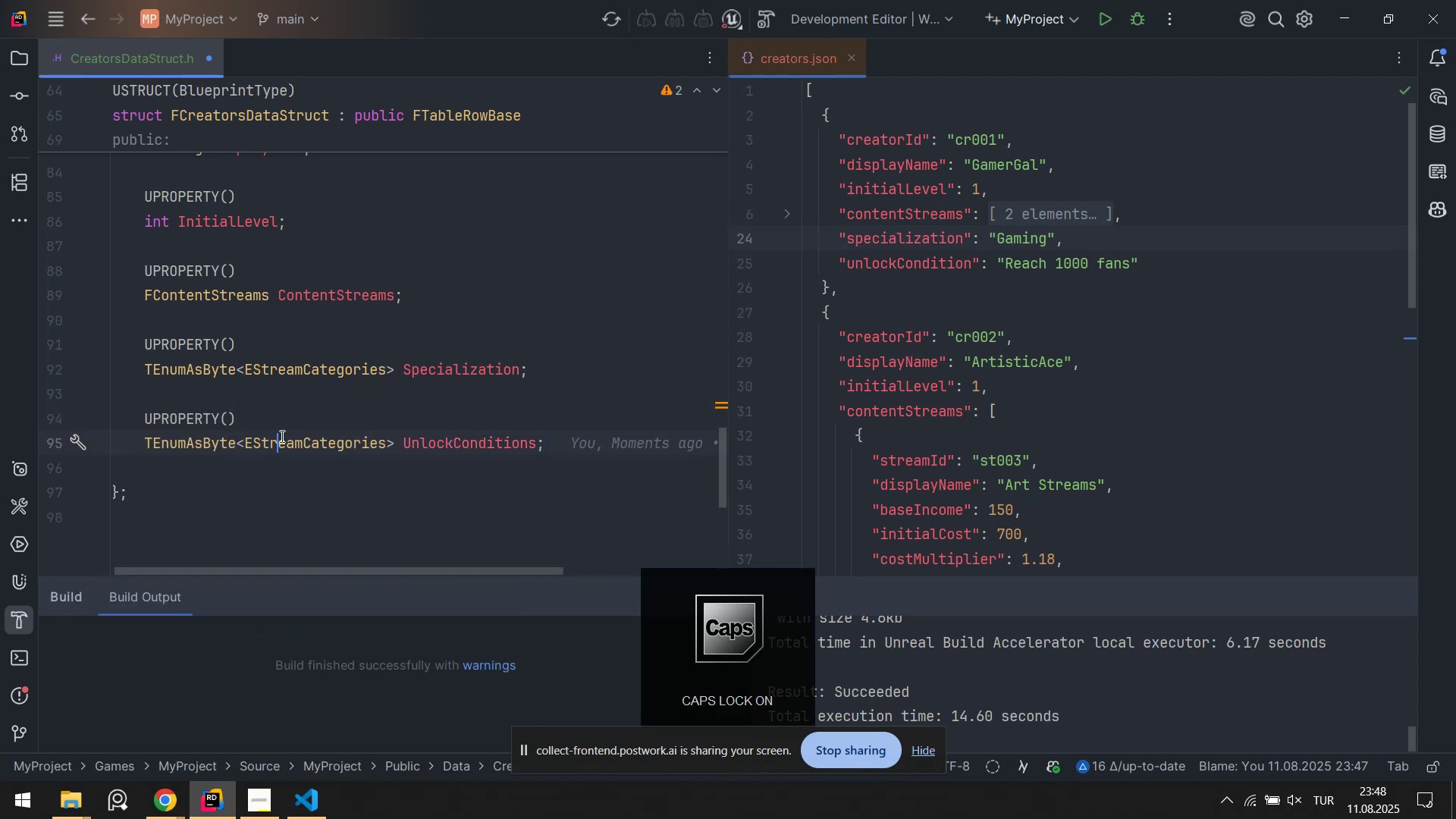 
double_click([281, 436])
 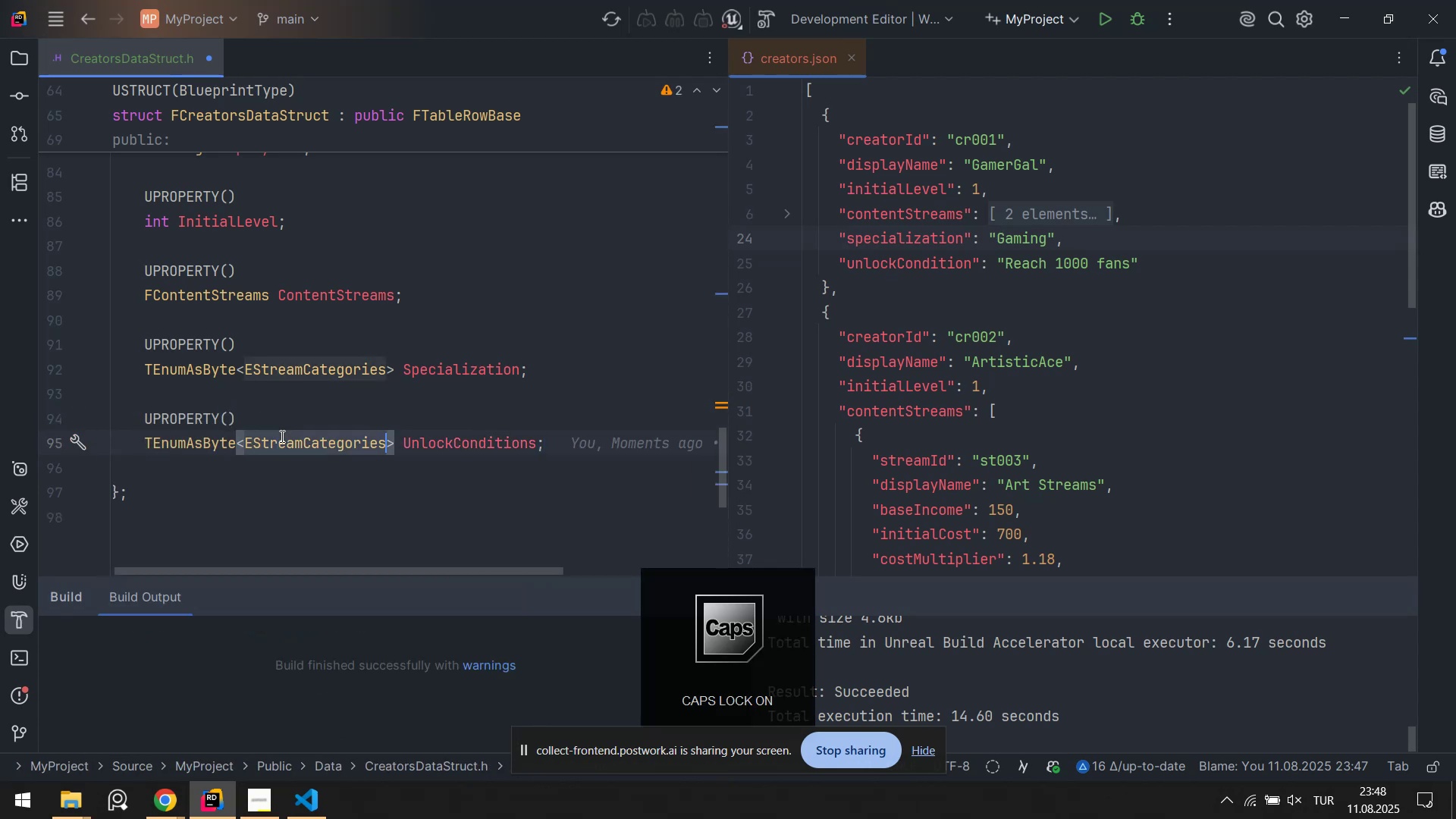 
key(E)
 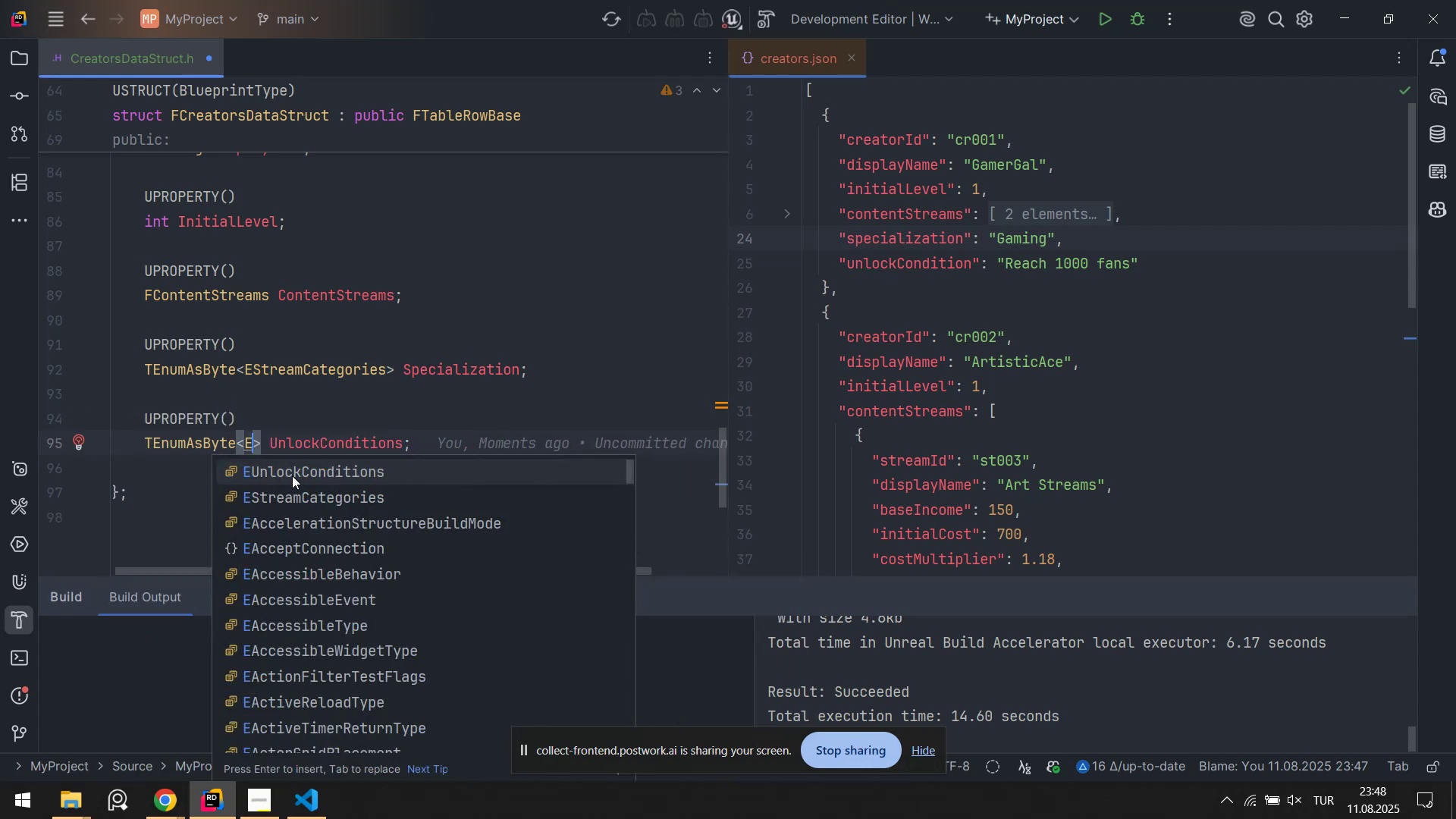 
key(CapsLock)
 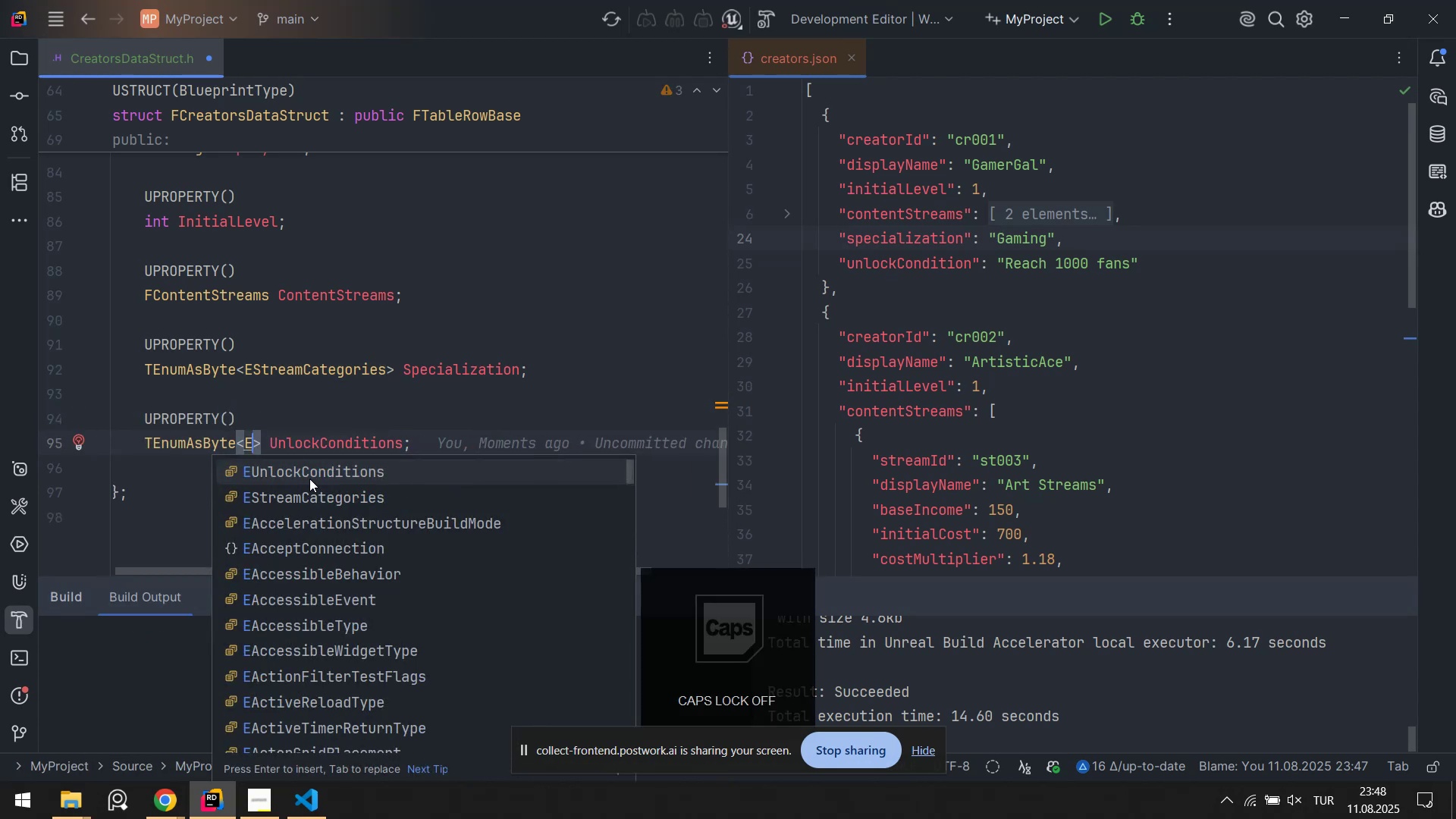 
double_click([311, 477])
 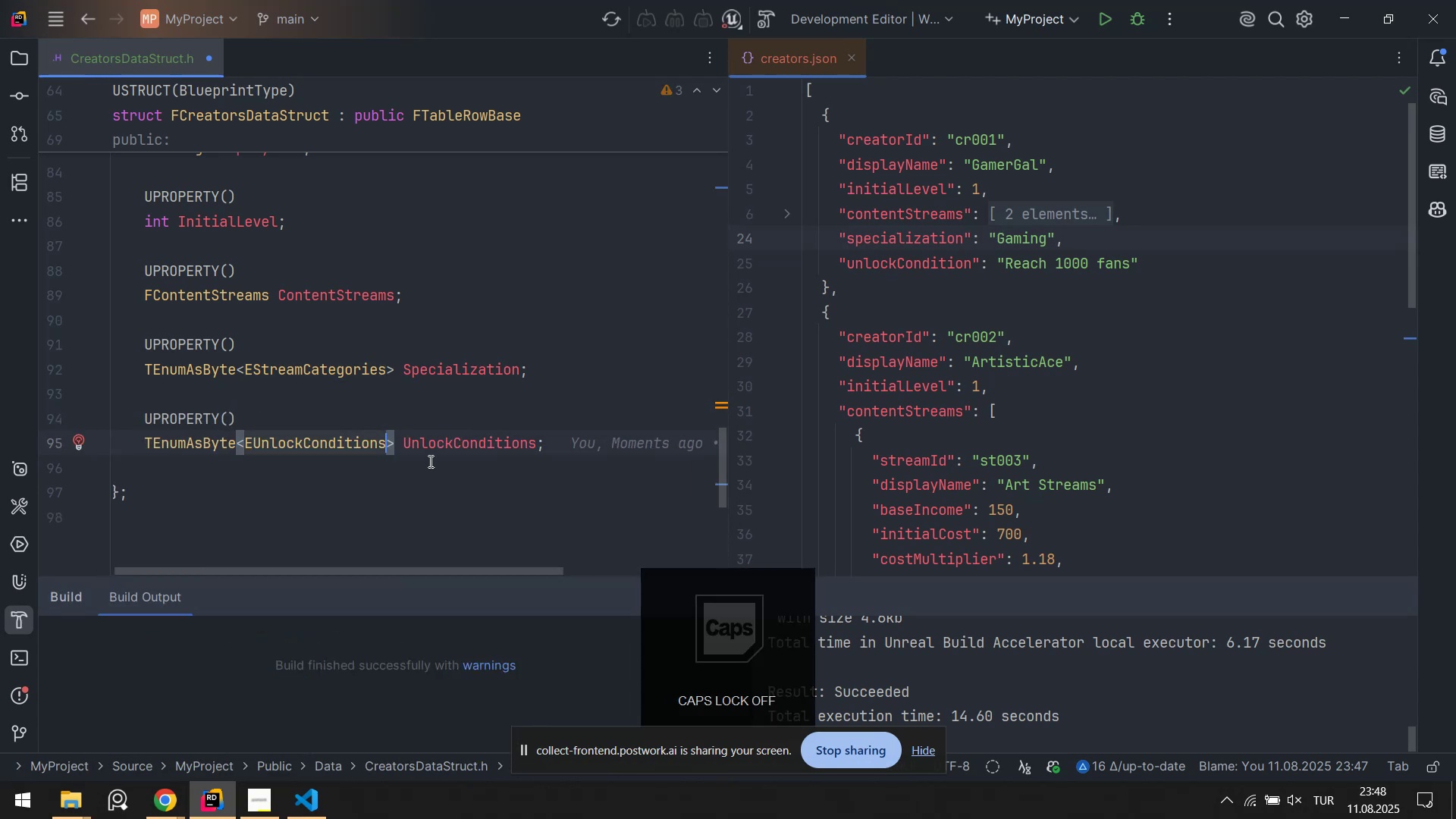 
key(Control+ControlLeft)
 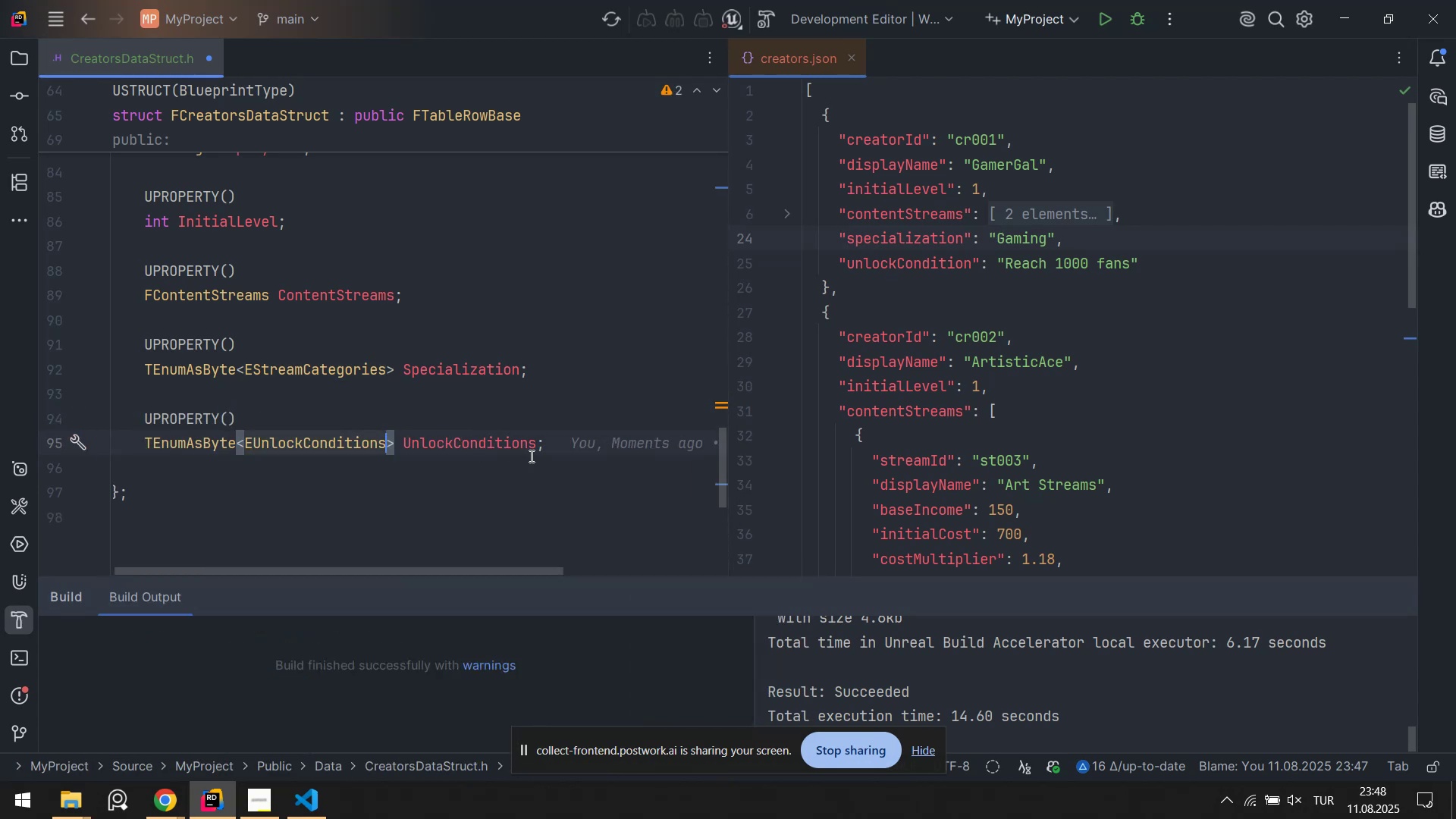 
key(Control+S)
 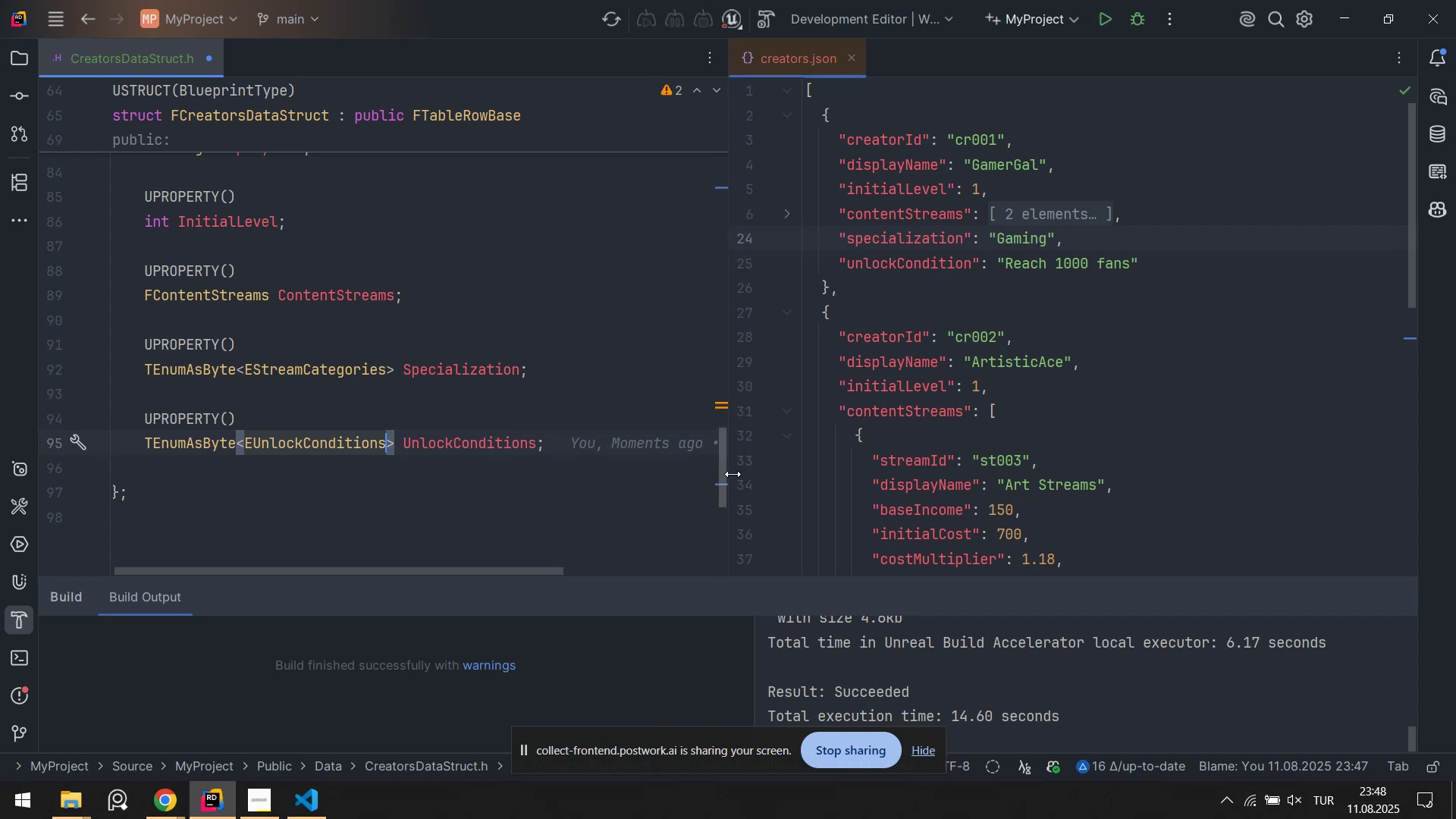 
scroll: coordinate [733, 474], scroll_direction: down, amount: 2.0
 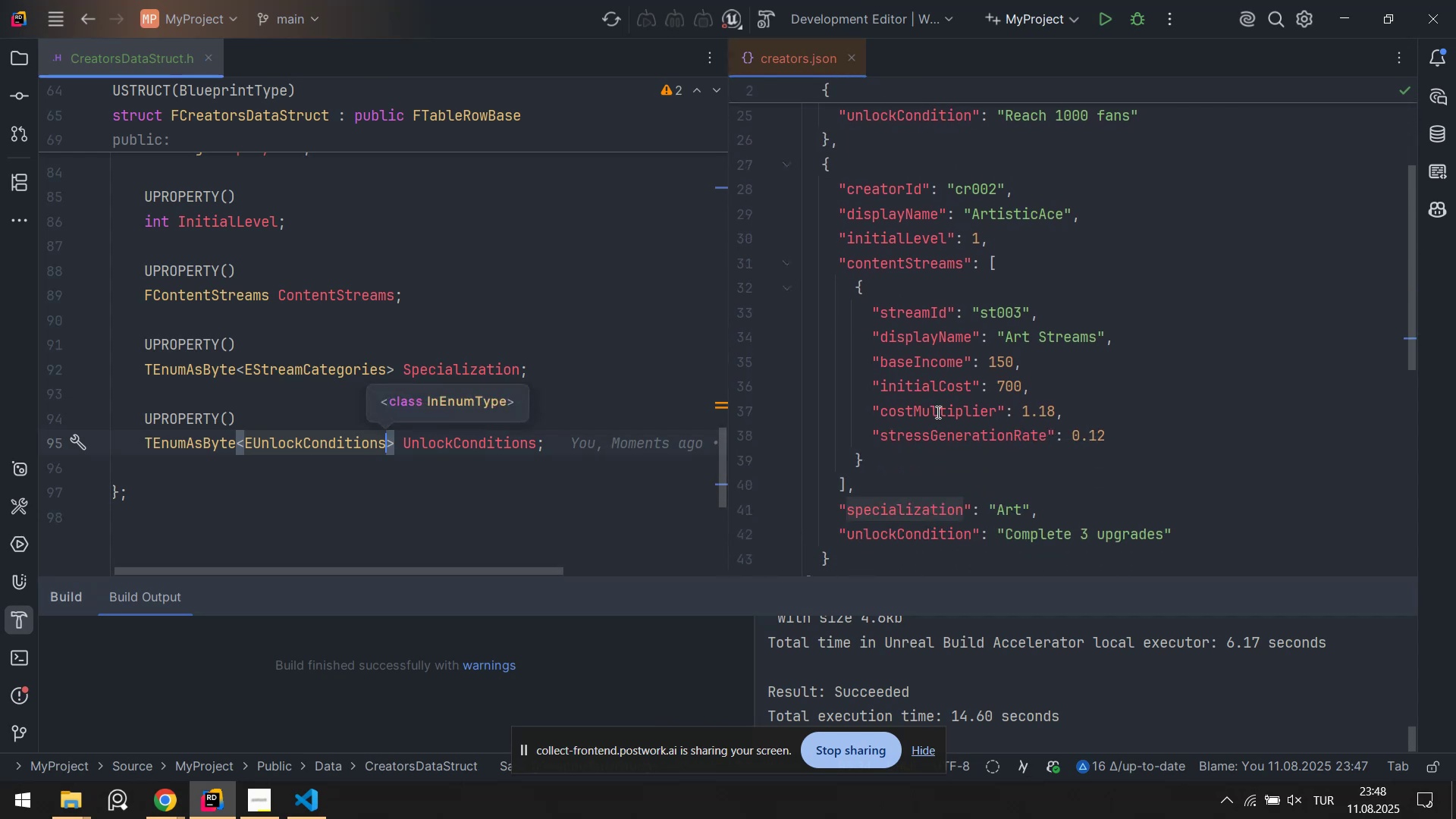 
scroll: coordinate [940, 411], scroll_direction: up, amount: 1.0
 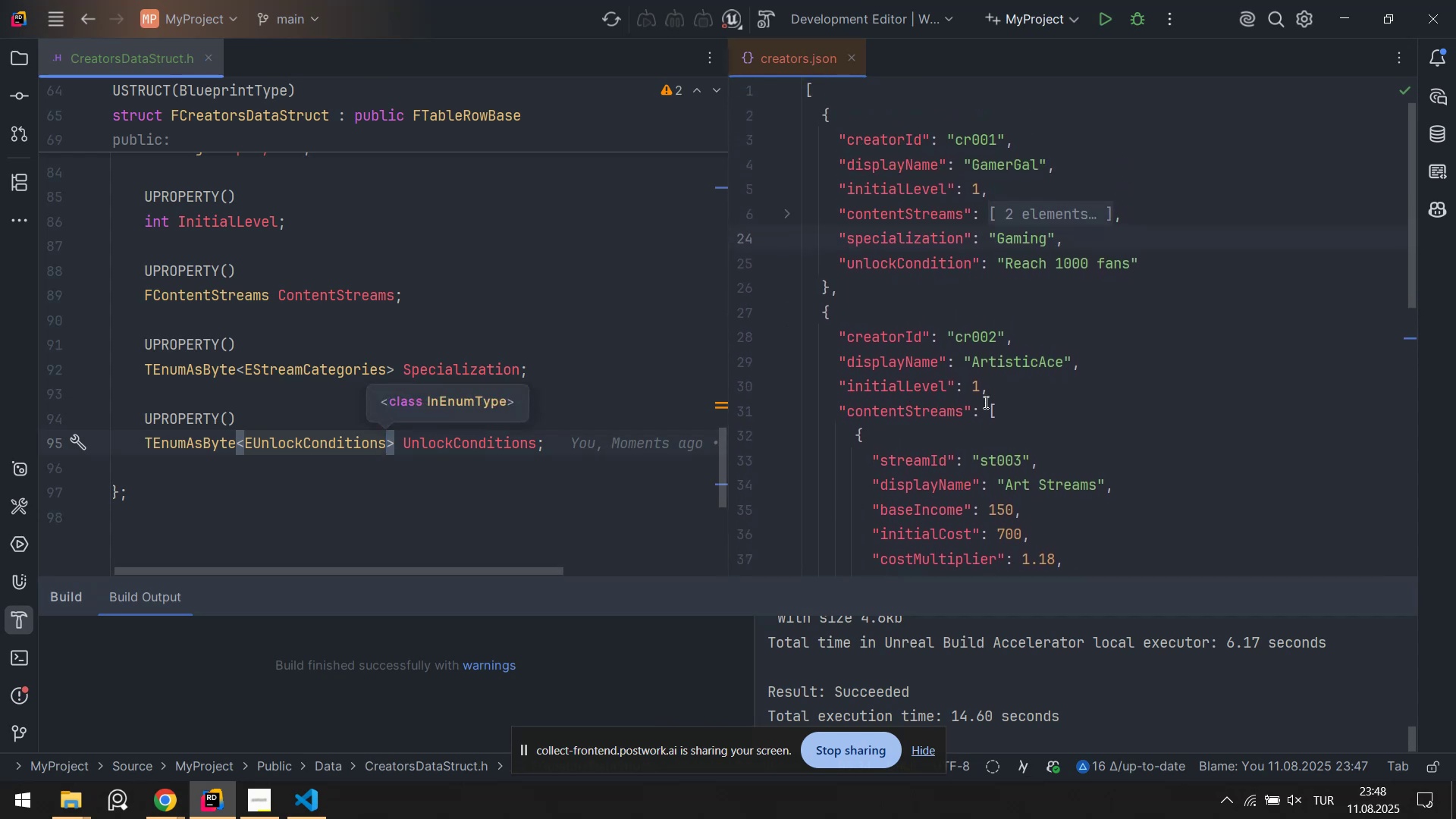 
left_click([984, 402])
 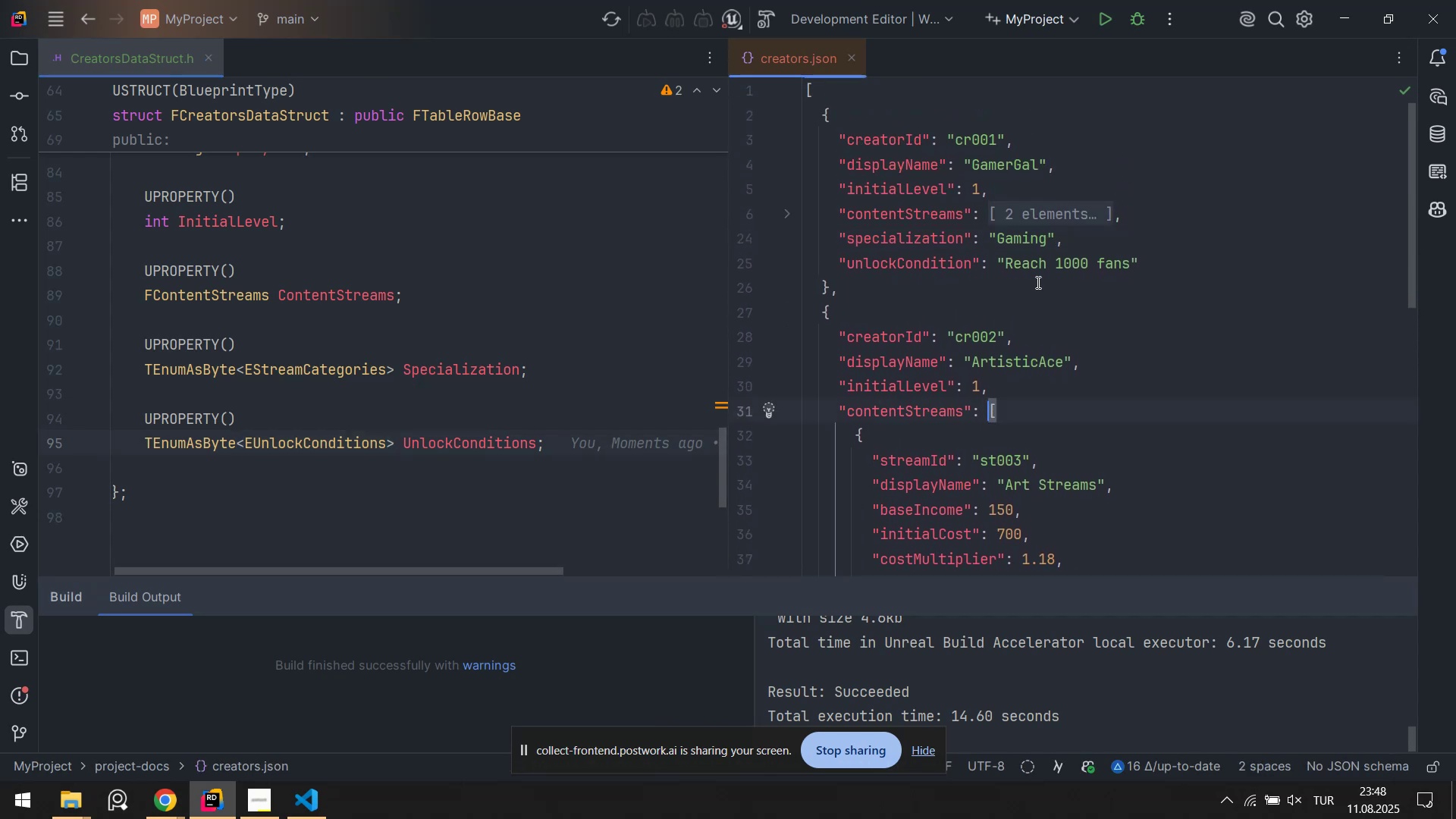 
scroll: coordinate [1042, 363], scroll_direction: down, amount: 3.0
 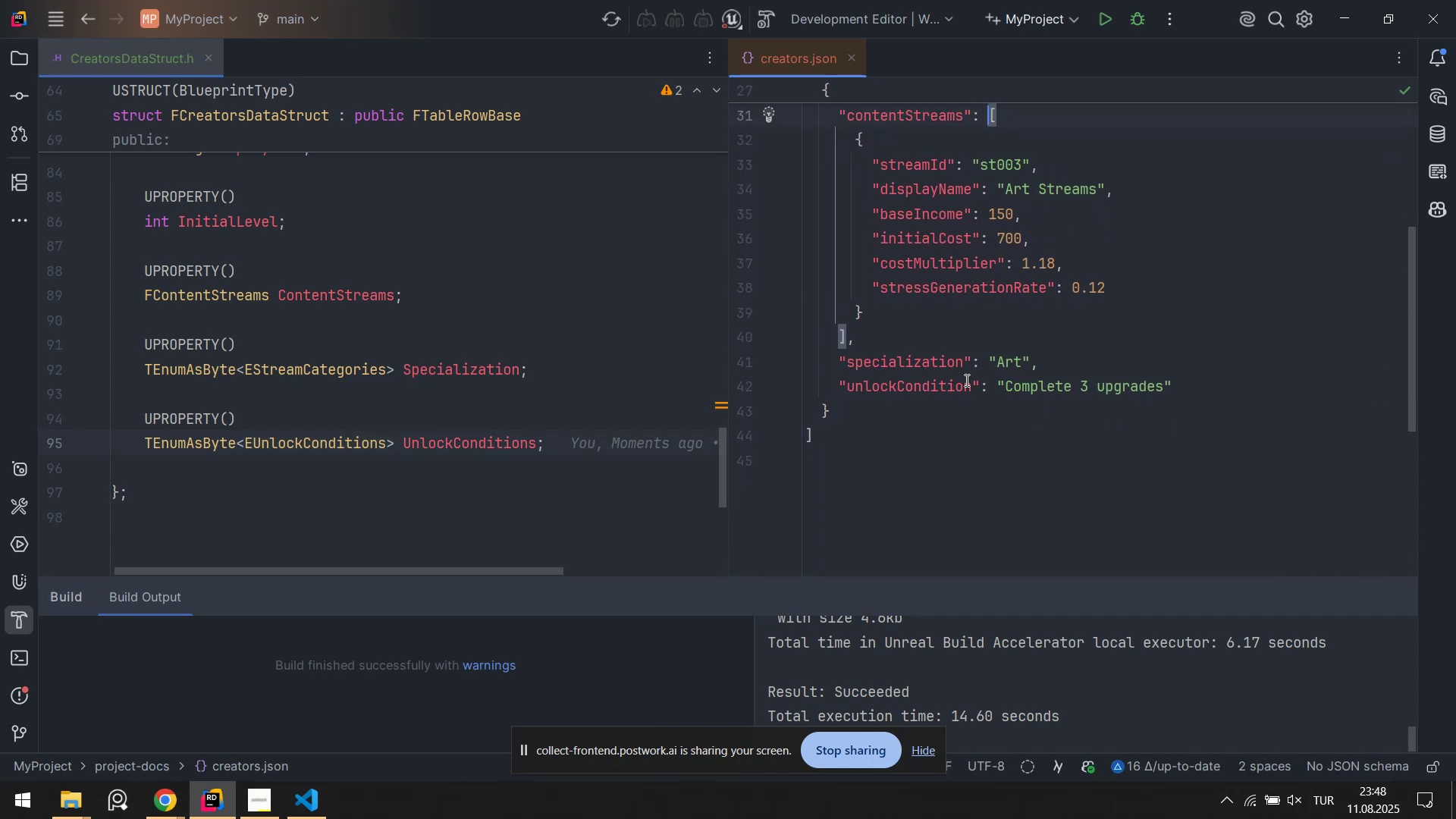 
scroll: coordinate [899, 369], scroll_direction: up, amount: 1.0
 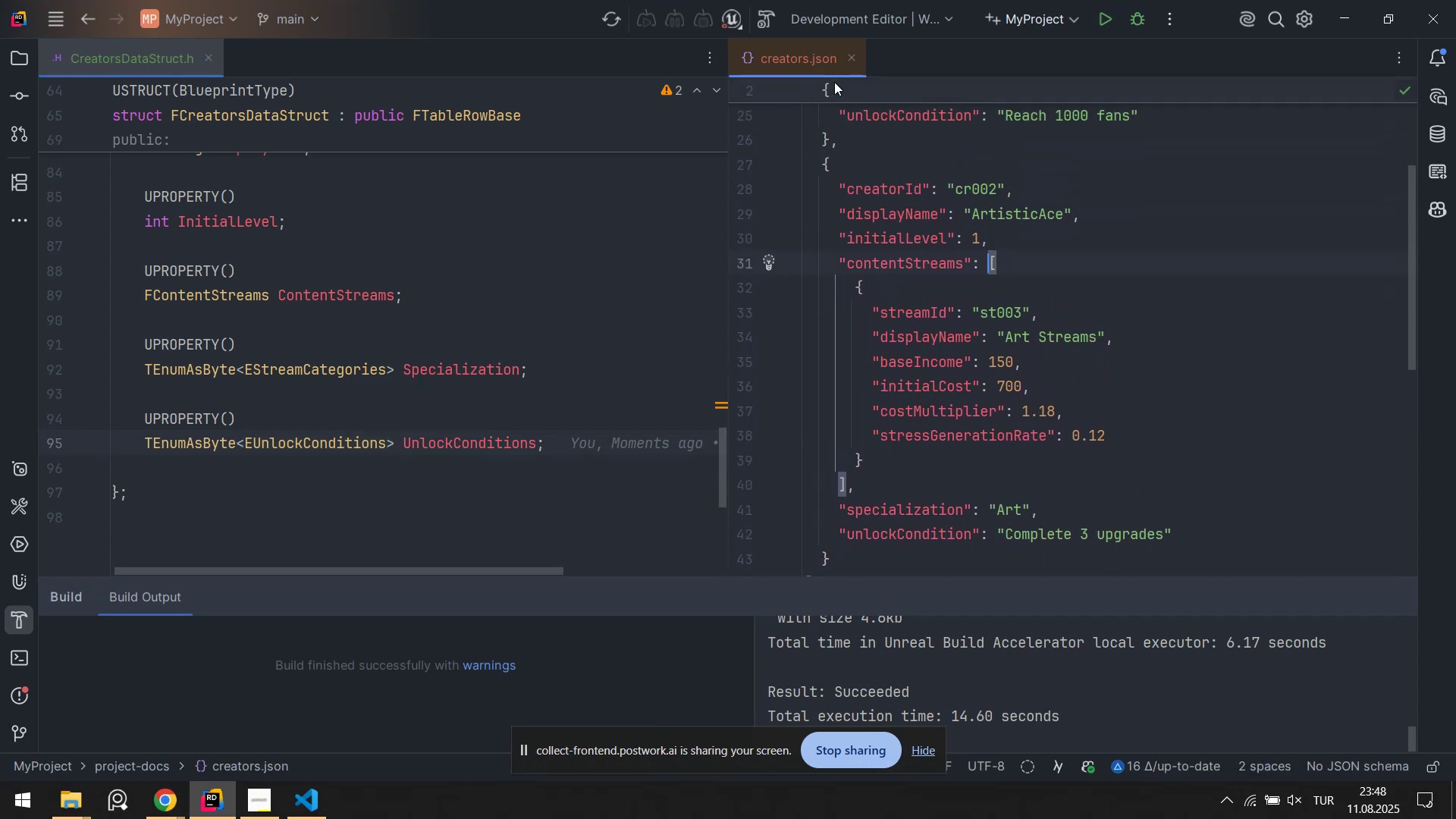 
left_click([848, 61])
 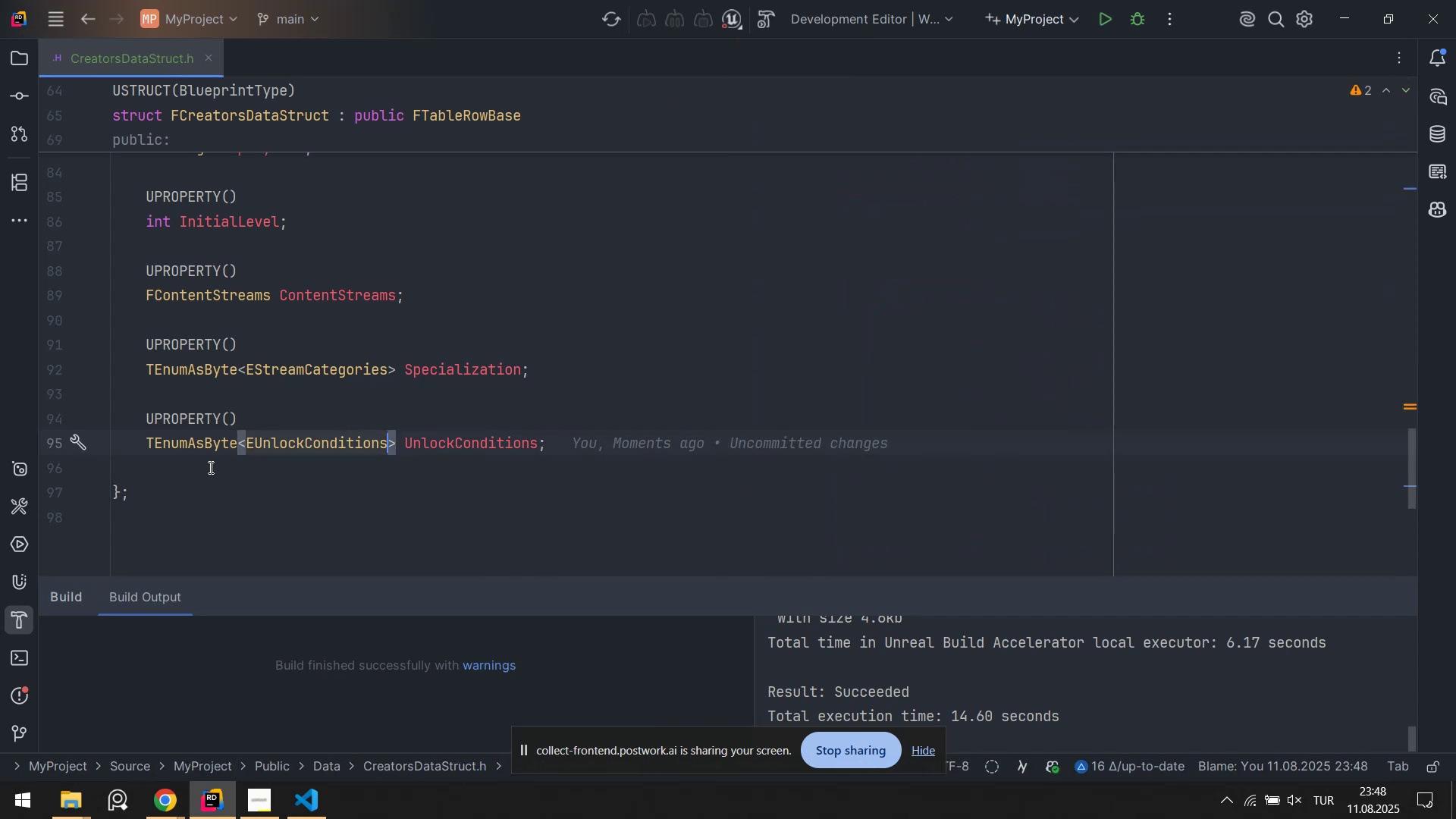 
left_click([204, 469])
 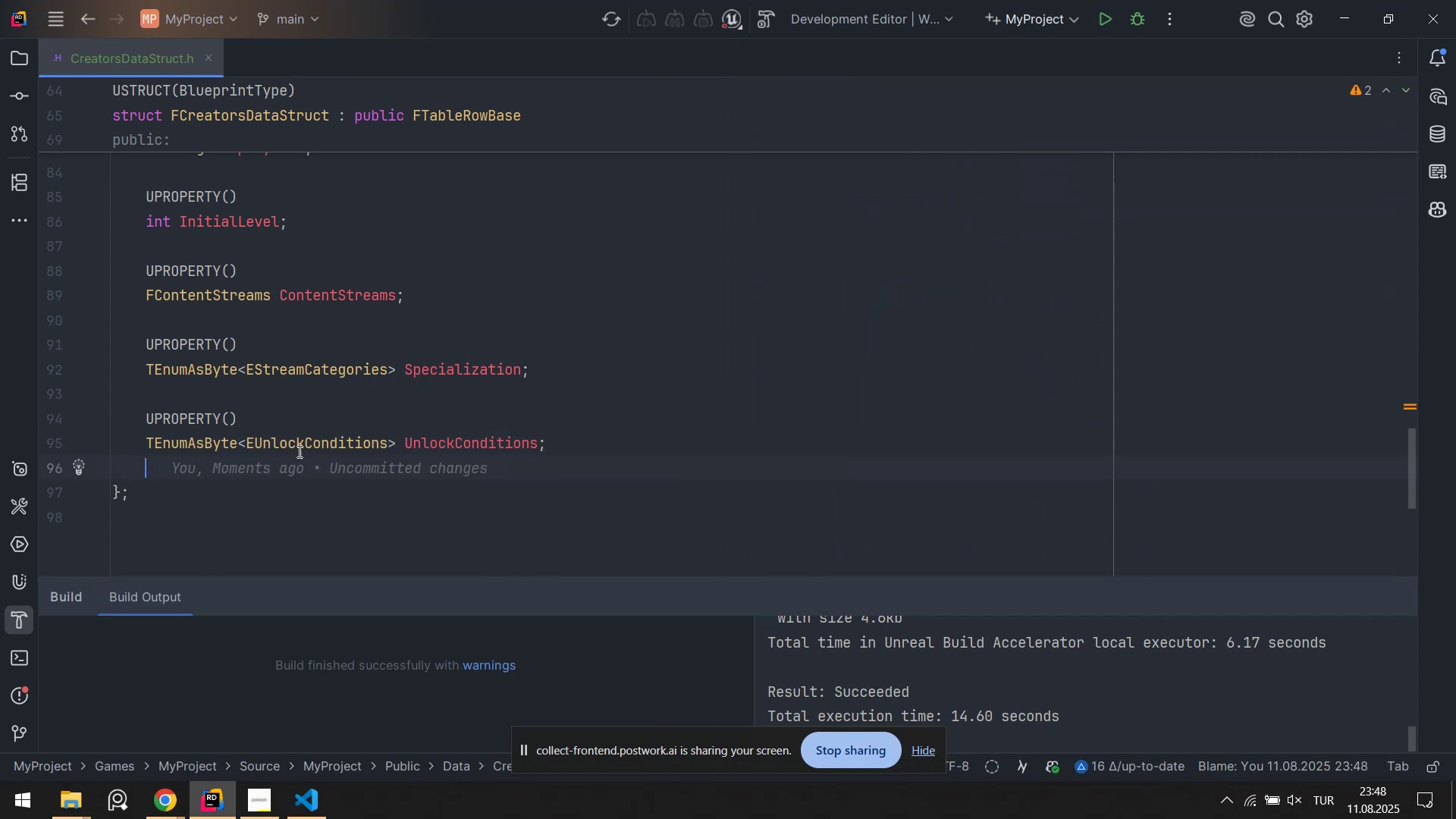 
scroll: coordinate [576, 416], scroll_direction: up, amount: 4.0
 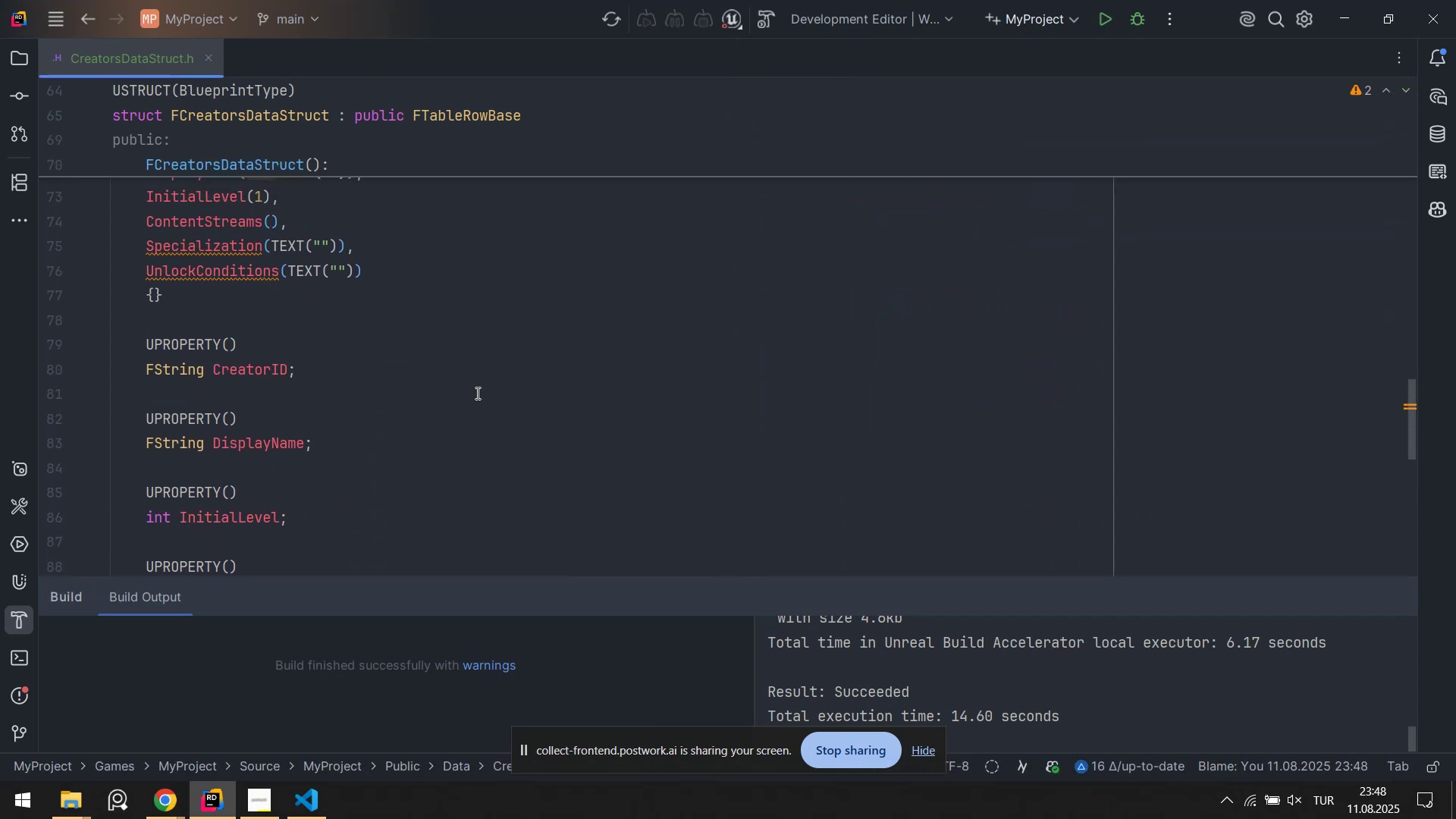 
key(Control+S)
 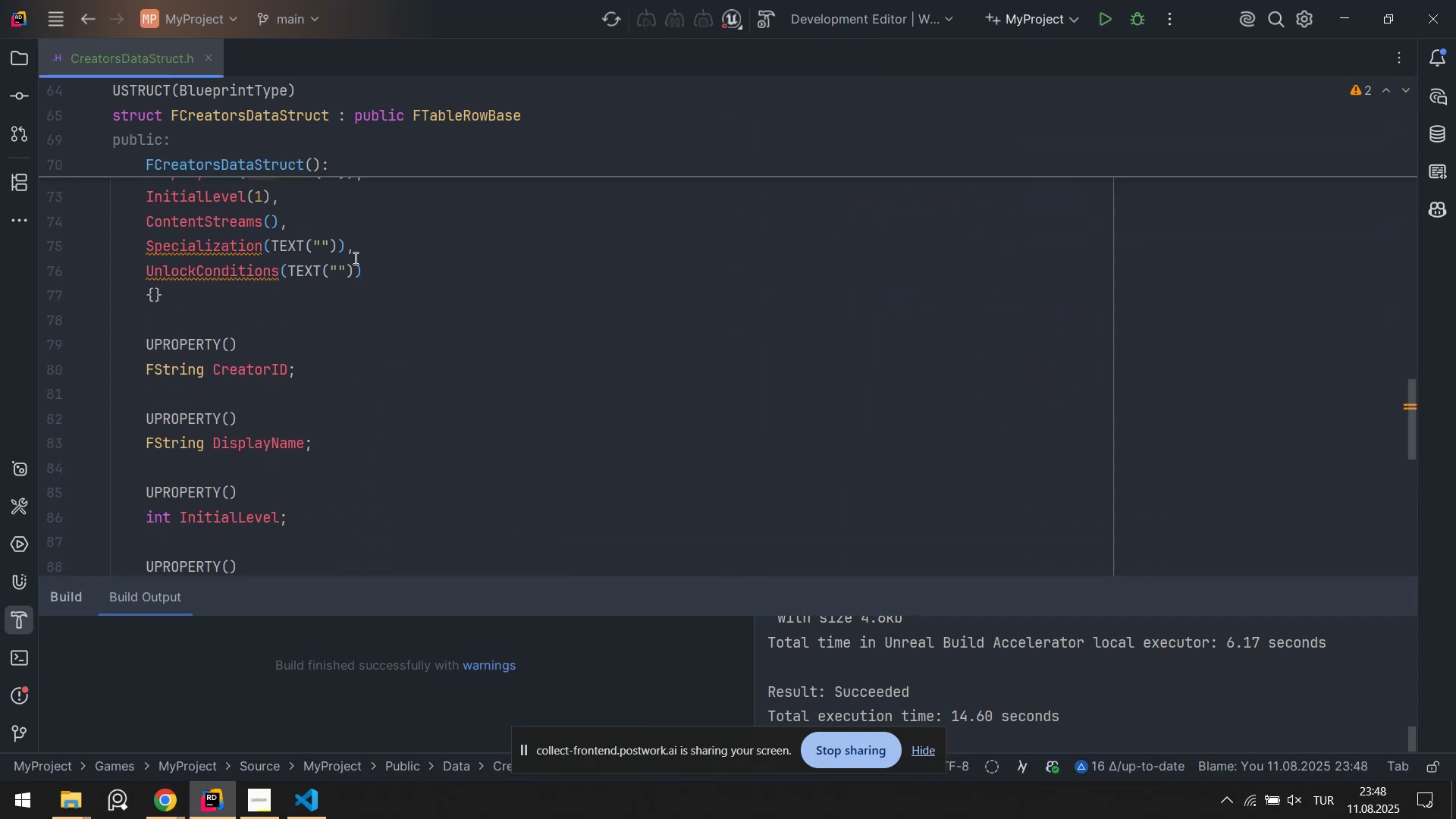 
mouse_move([278, 262])
 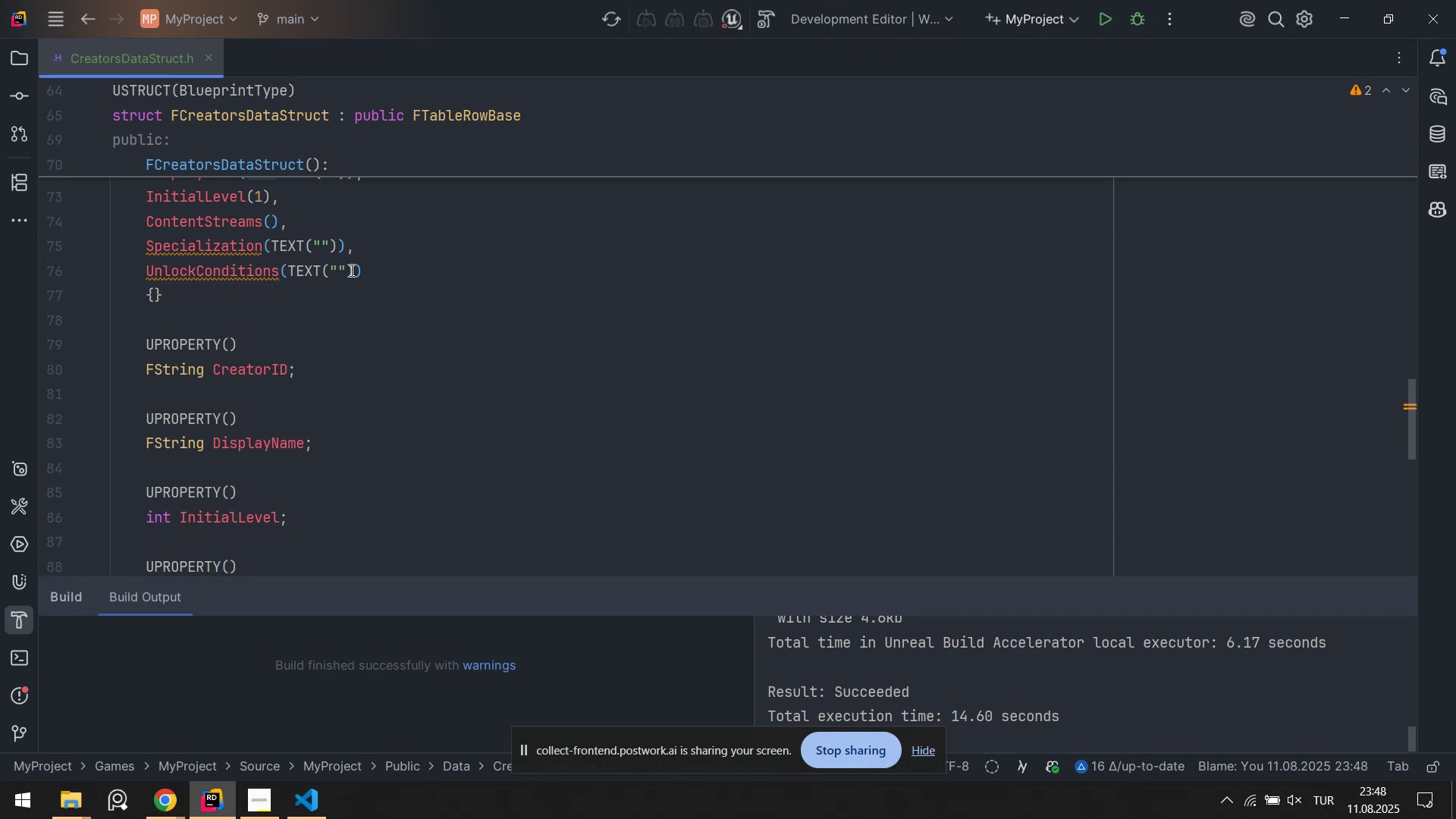 
left_click_drag(start_coordinate=[356, 269], to_coordinate=[292, 270])
 